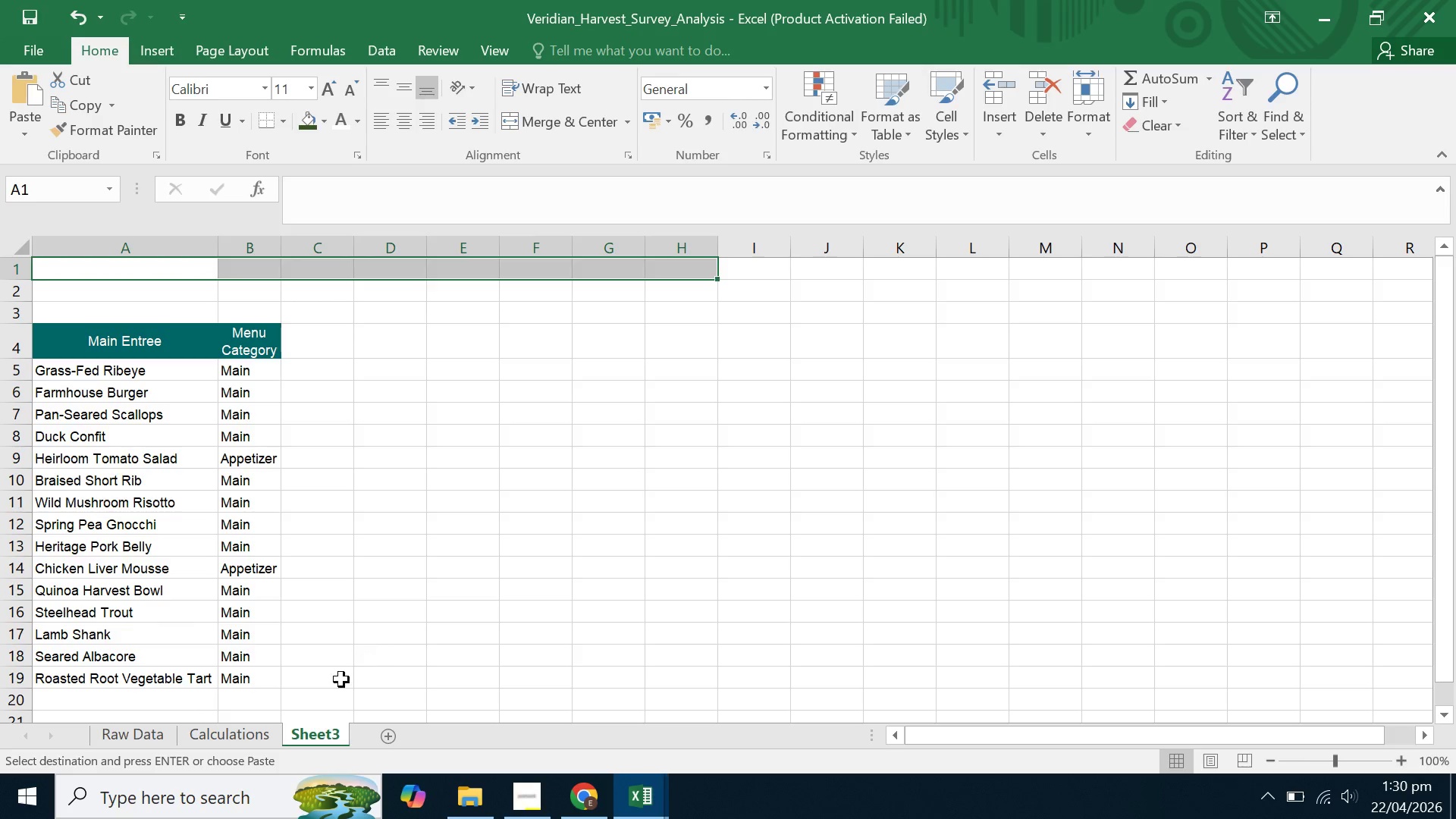 
left_click([234, 733])
 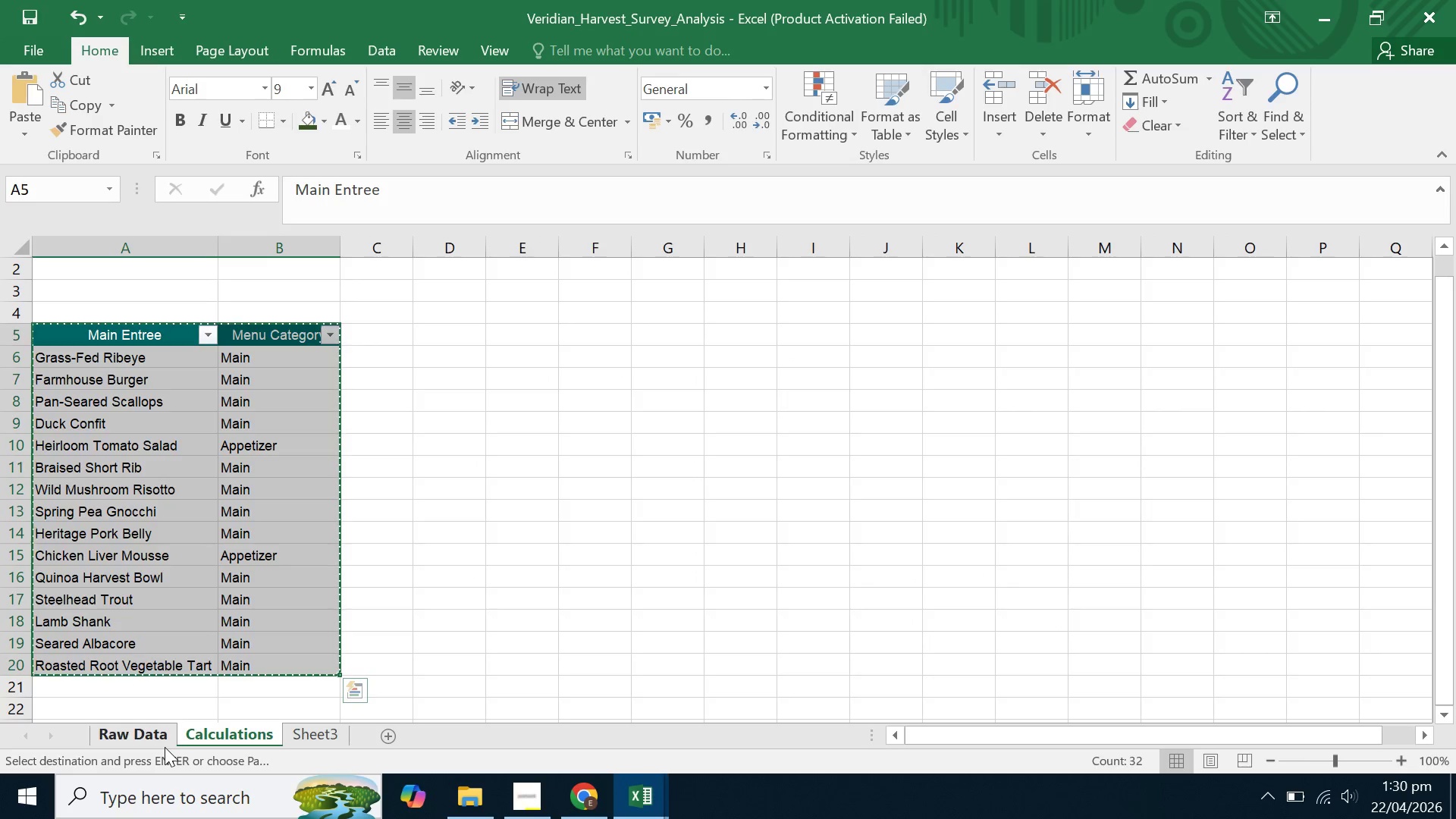 
left_click([128, 744])
 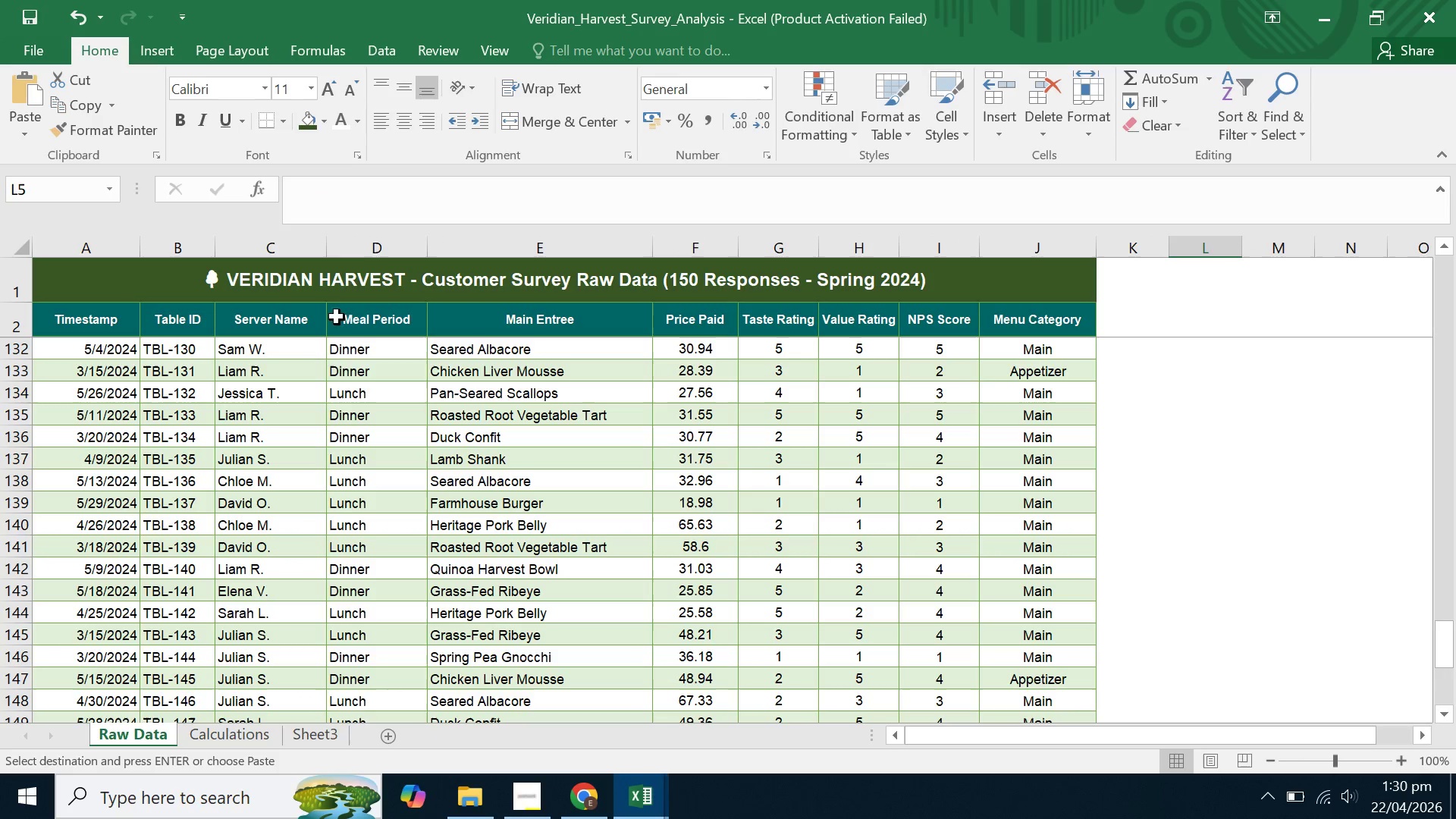 
left_click([362, 267])
 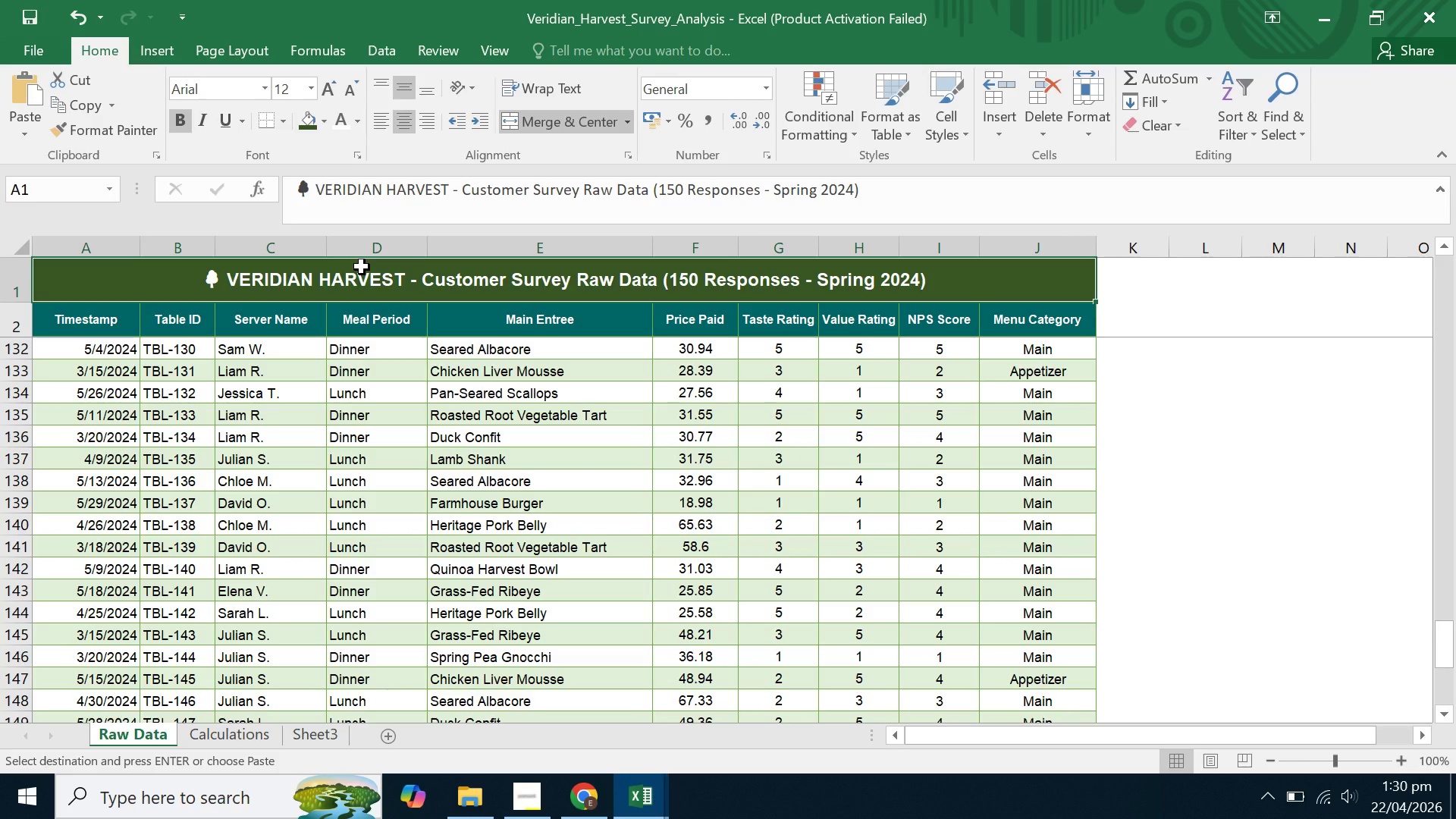 
key(Control+C)
 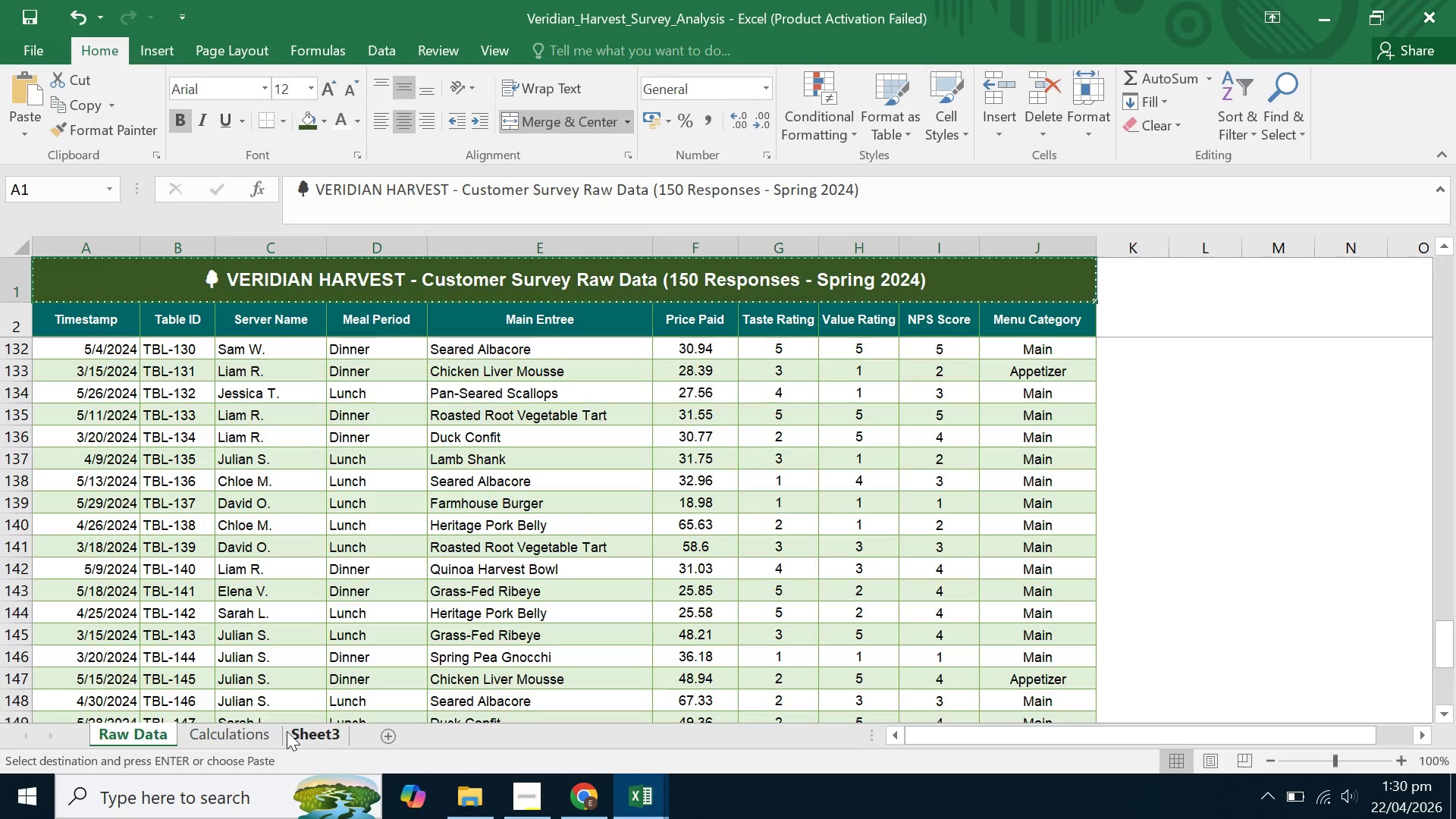 
left_click([235, 727])
 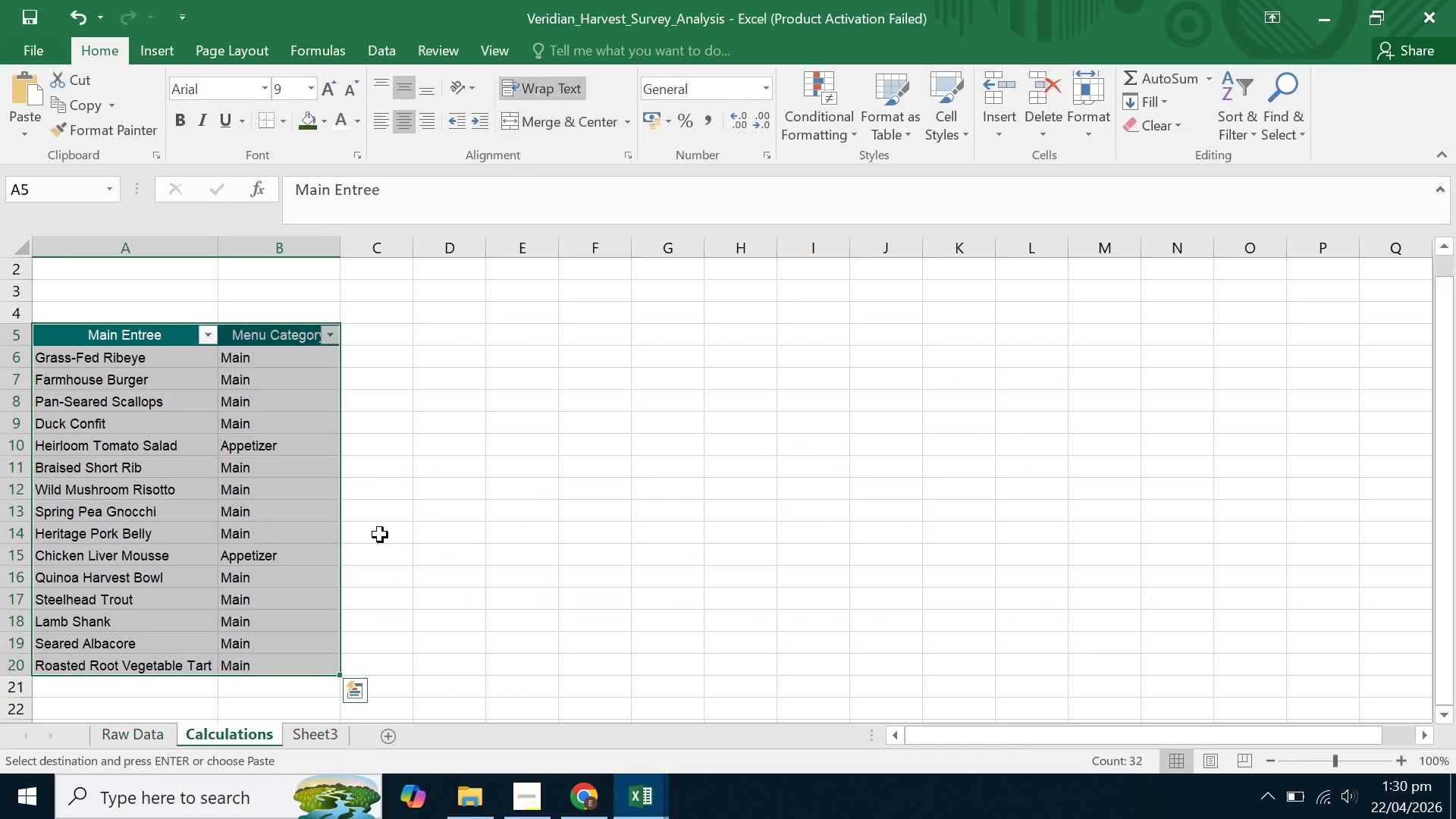 
scroll: coordinate [380, 522], scroll_direction: up, amount: 5.0
 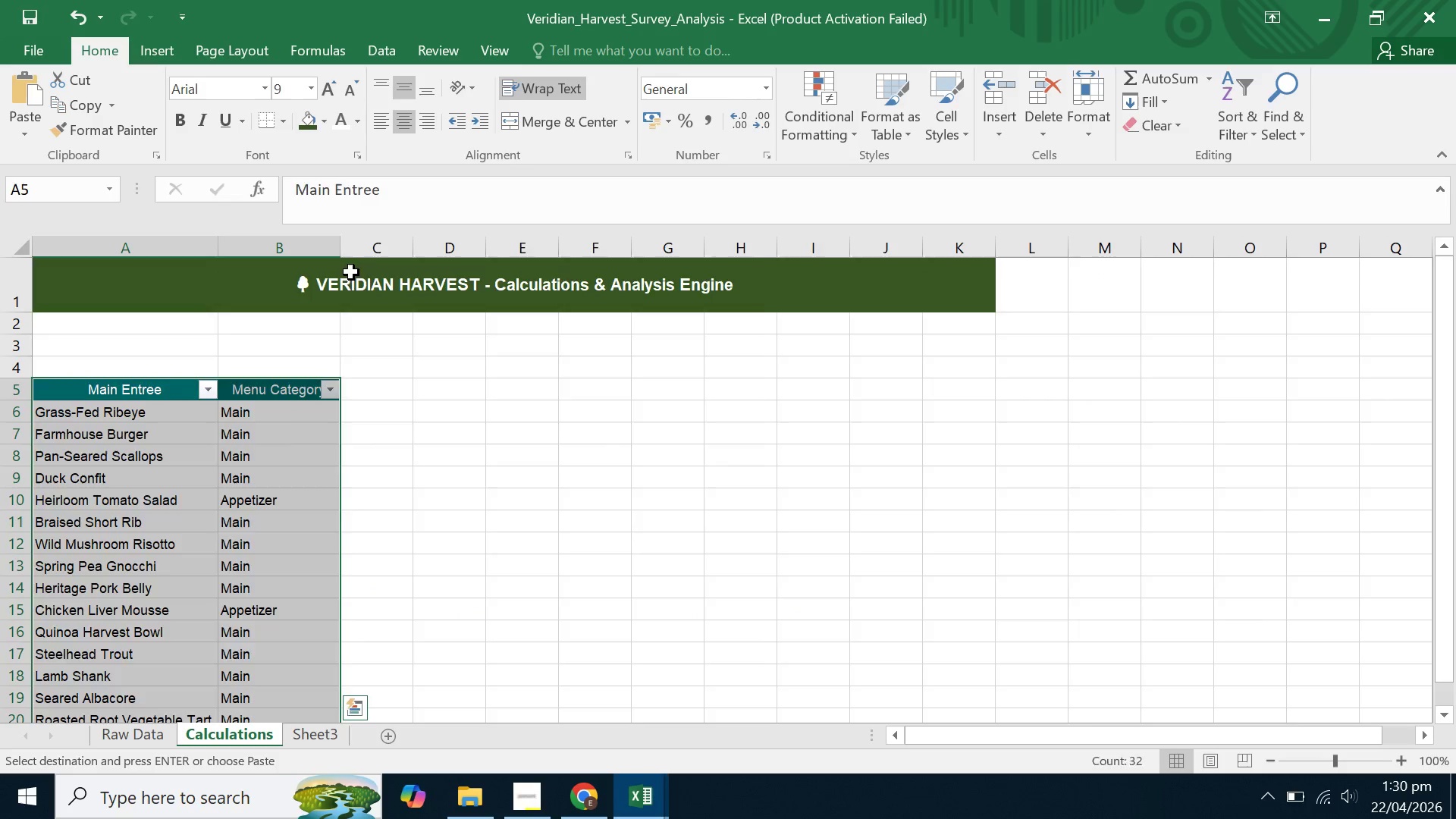 
left_click([351, 272])
 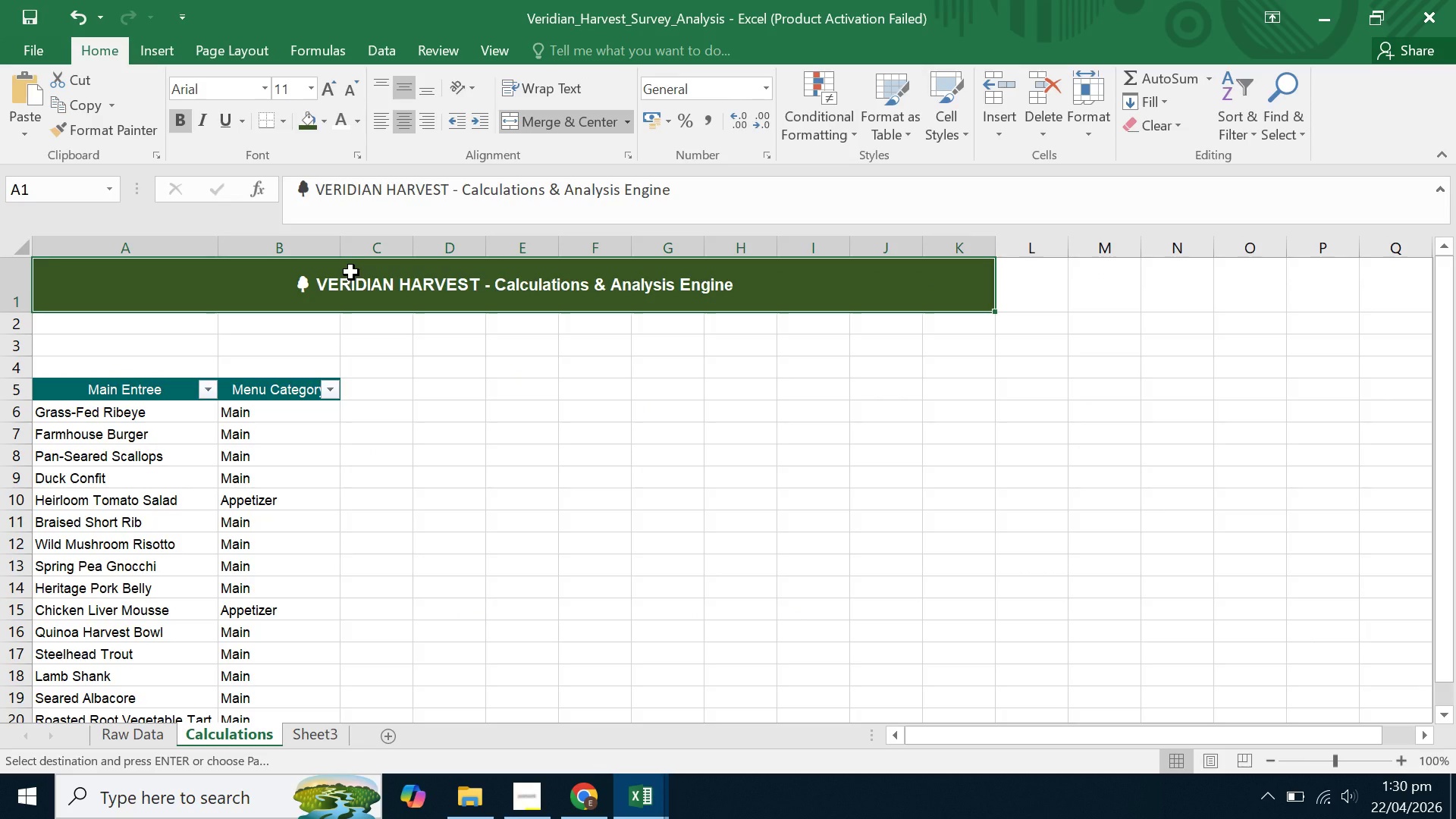 
key(Control+C)
 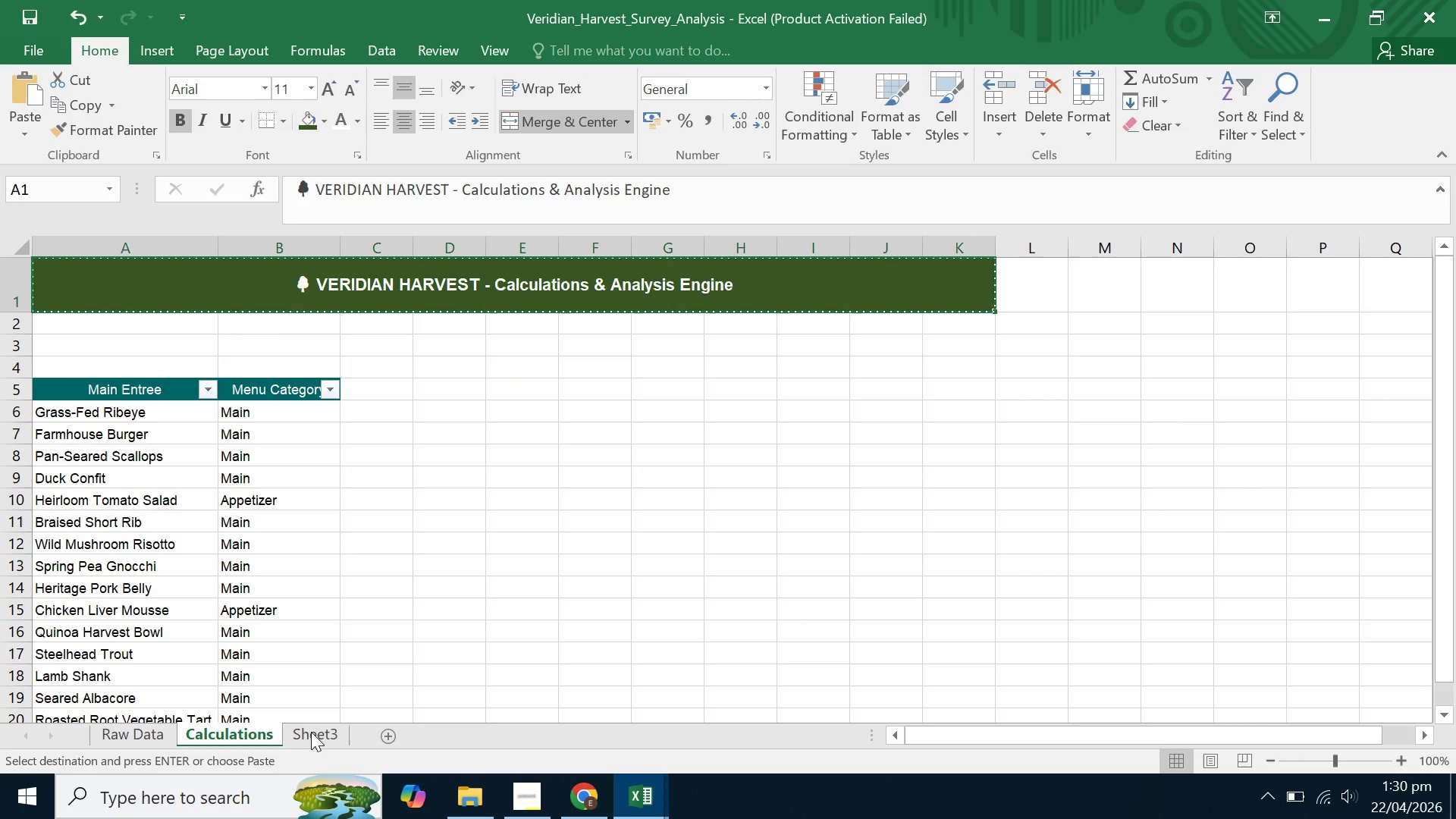 
left_click([311, 741])
 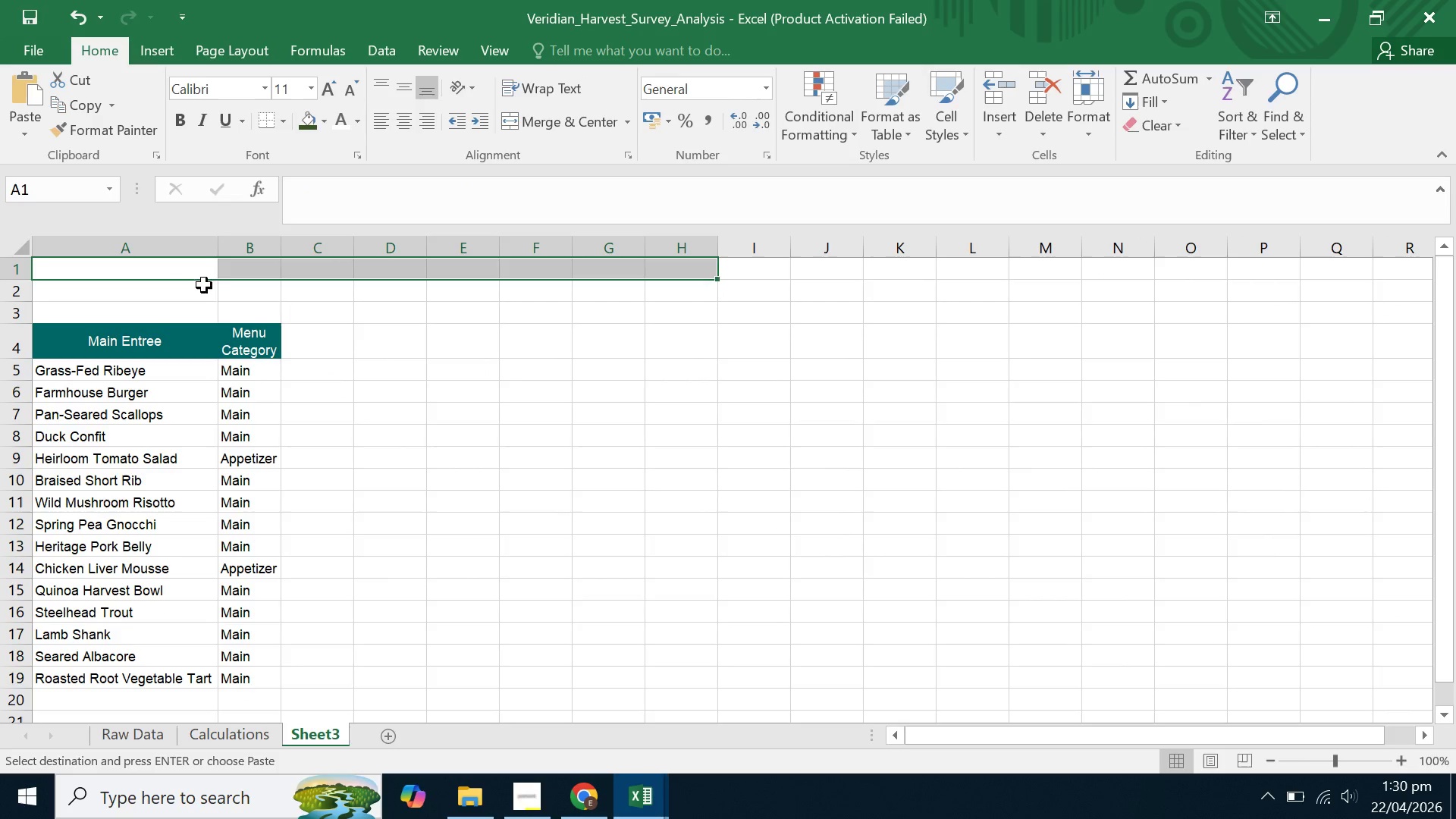 
right_click([199, 275])
 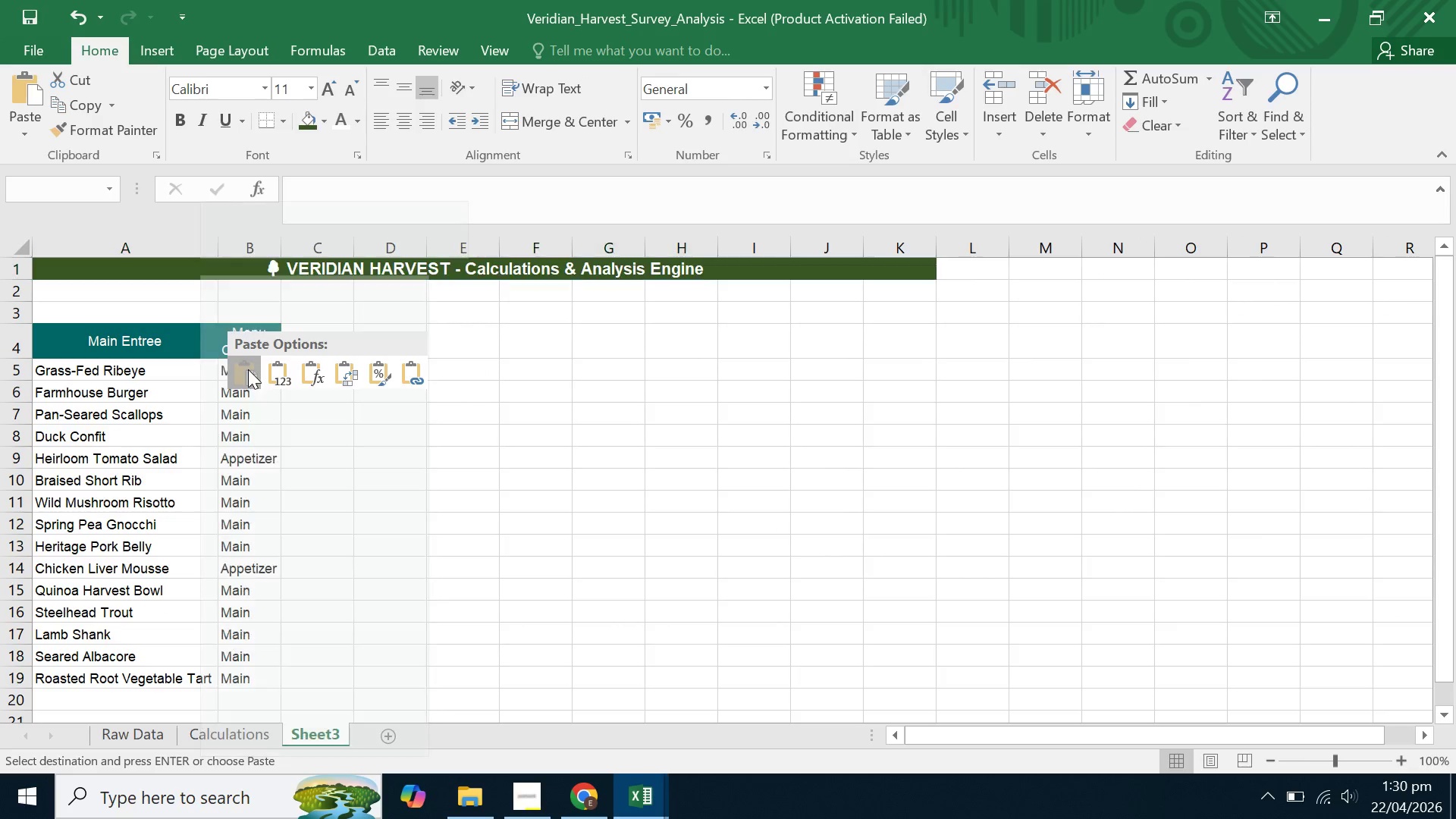 
left_click([248, 369])
 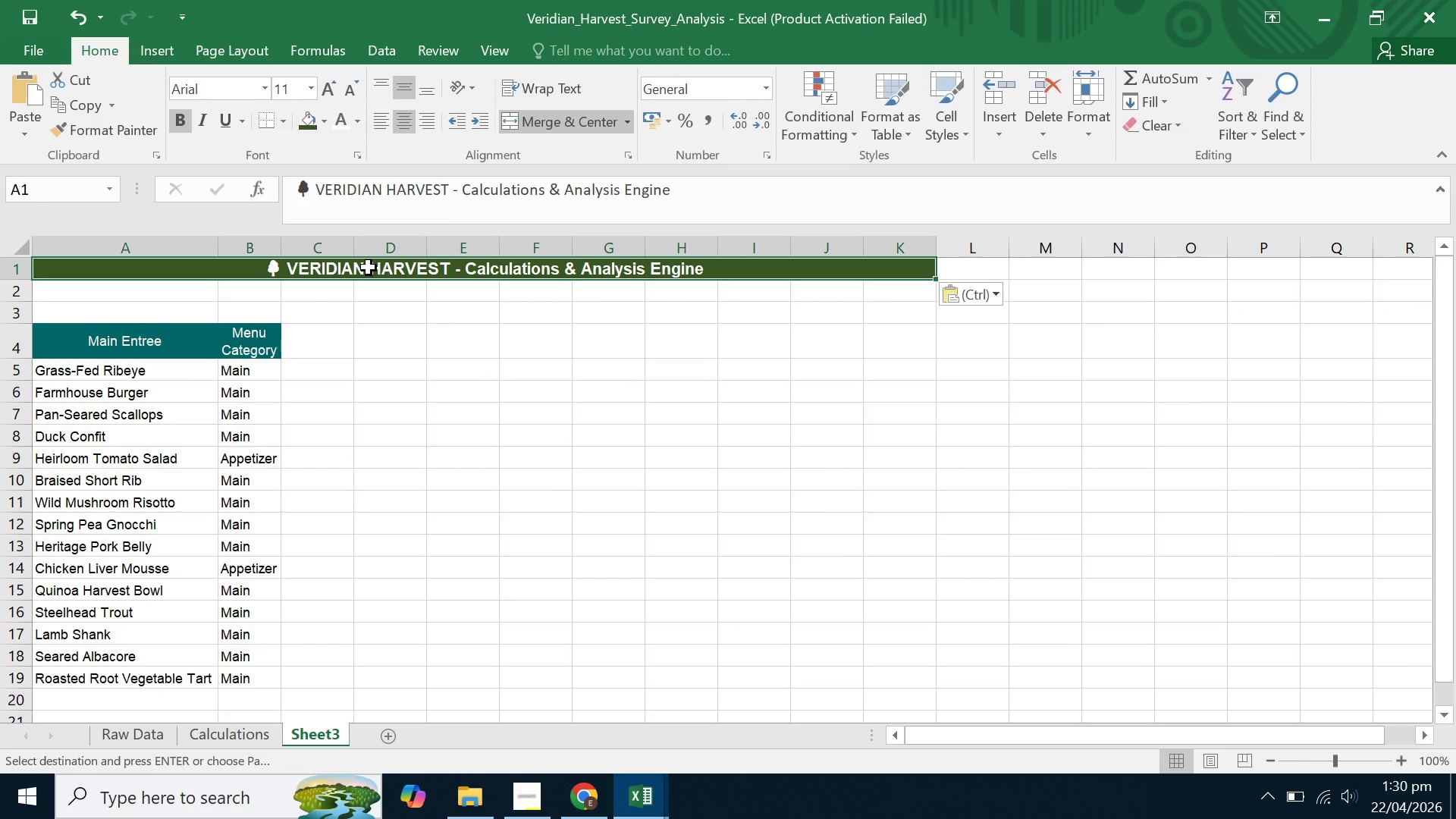 
left_click([369, 268])
 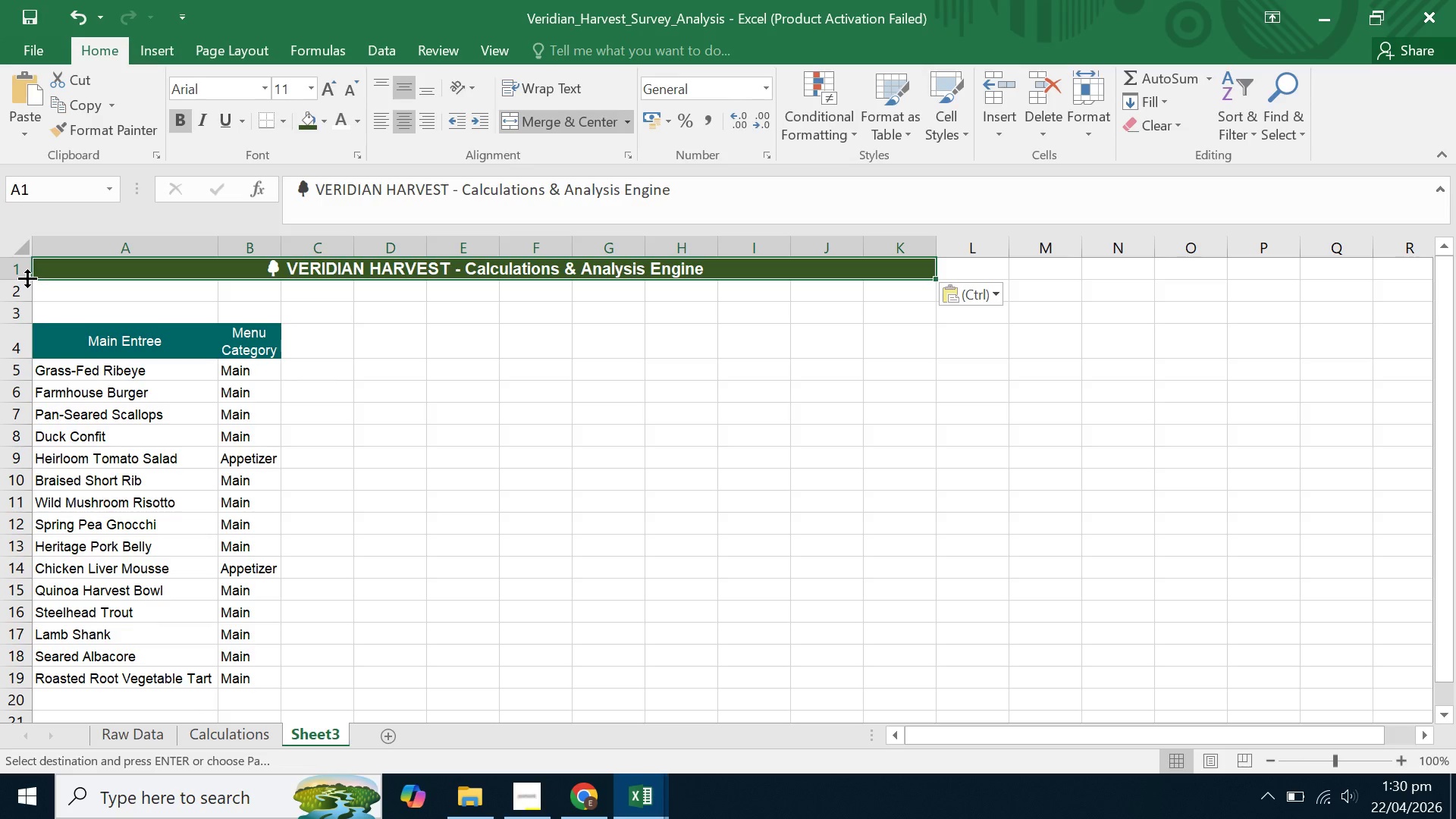 
double_click([27, 278])
 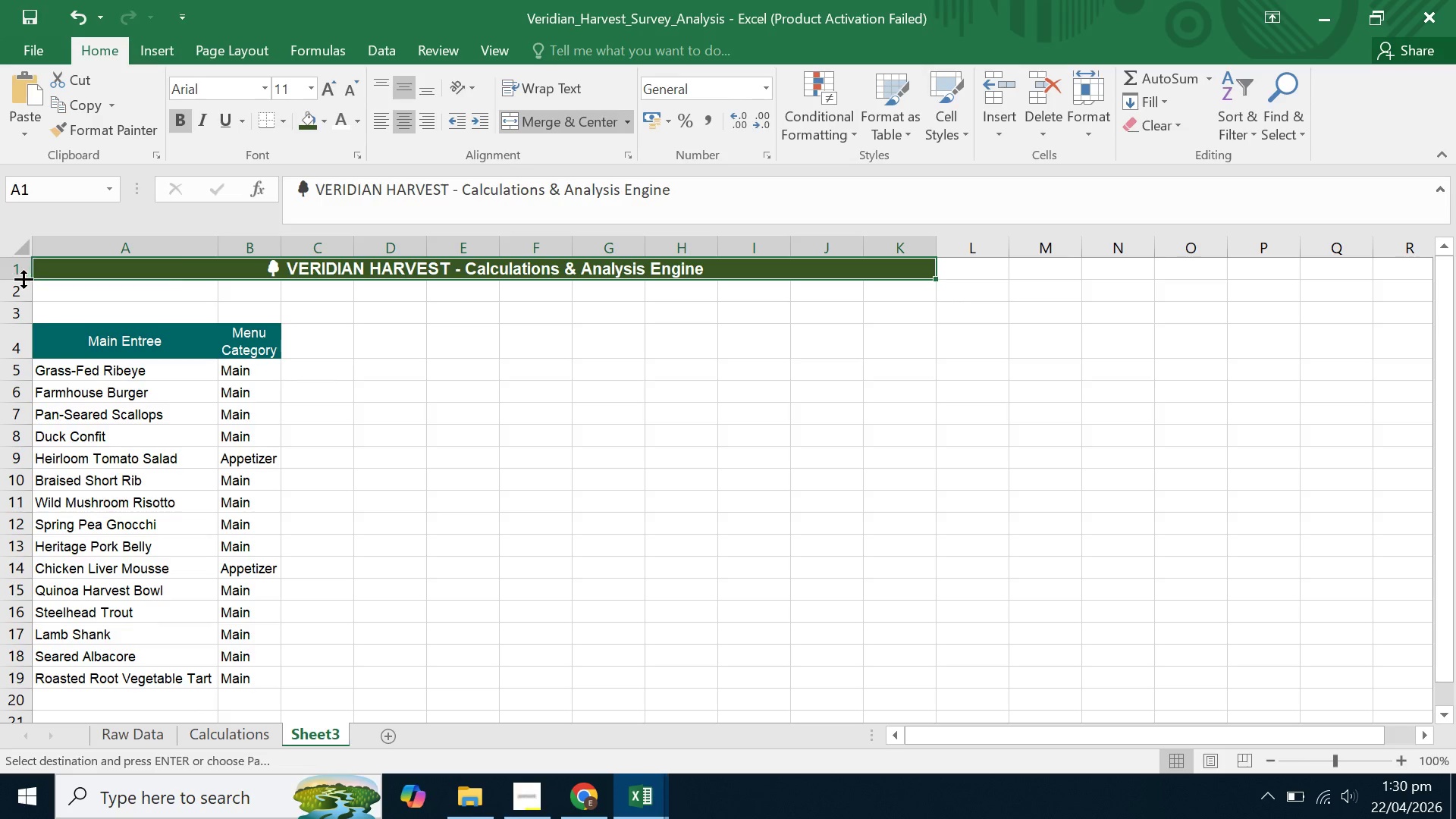 
left_click_drag(start_coordinate=[23, 279], to_coordinate=[20, 293])
 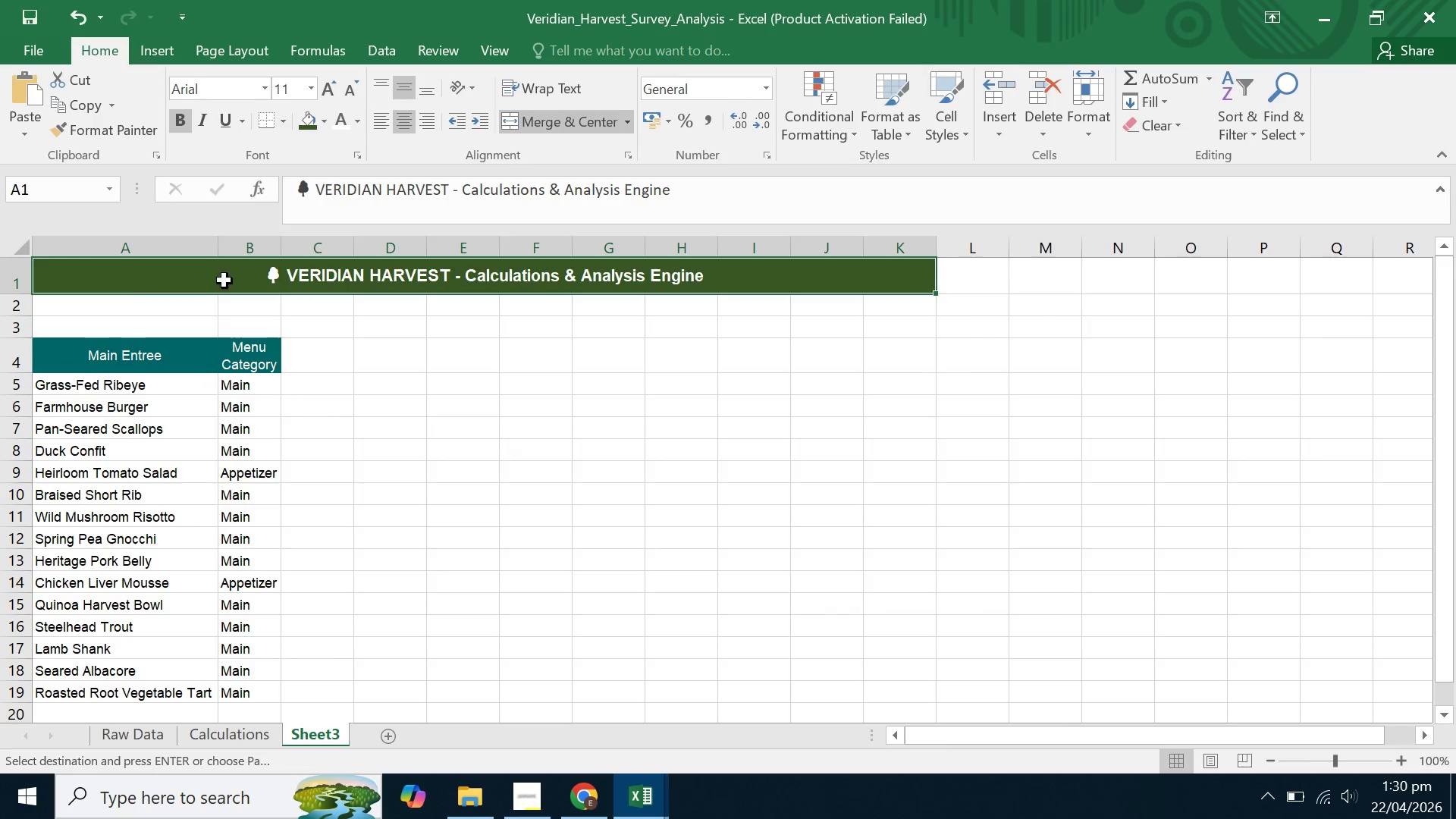 
left_click([228, 279])
 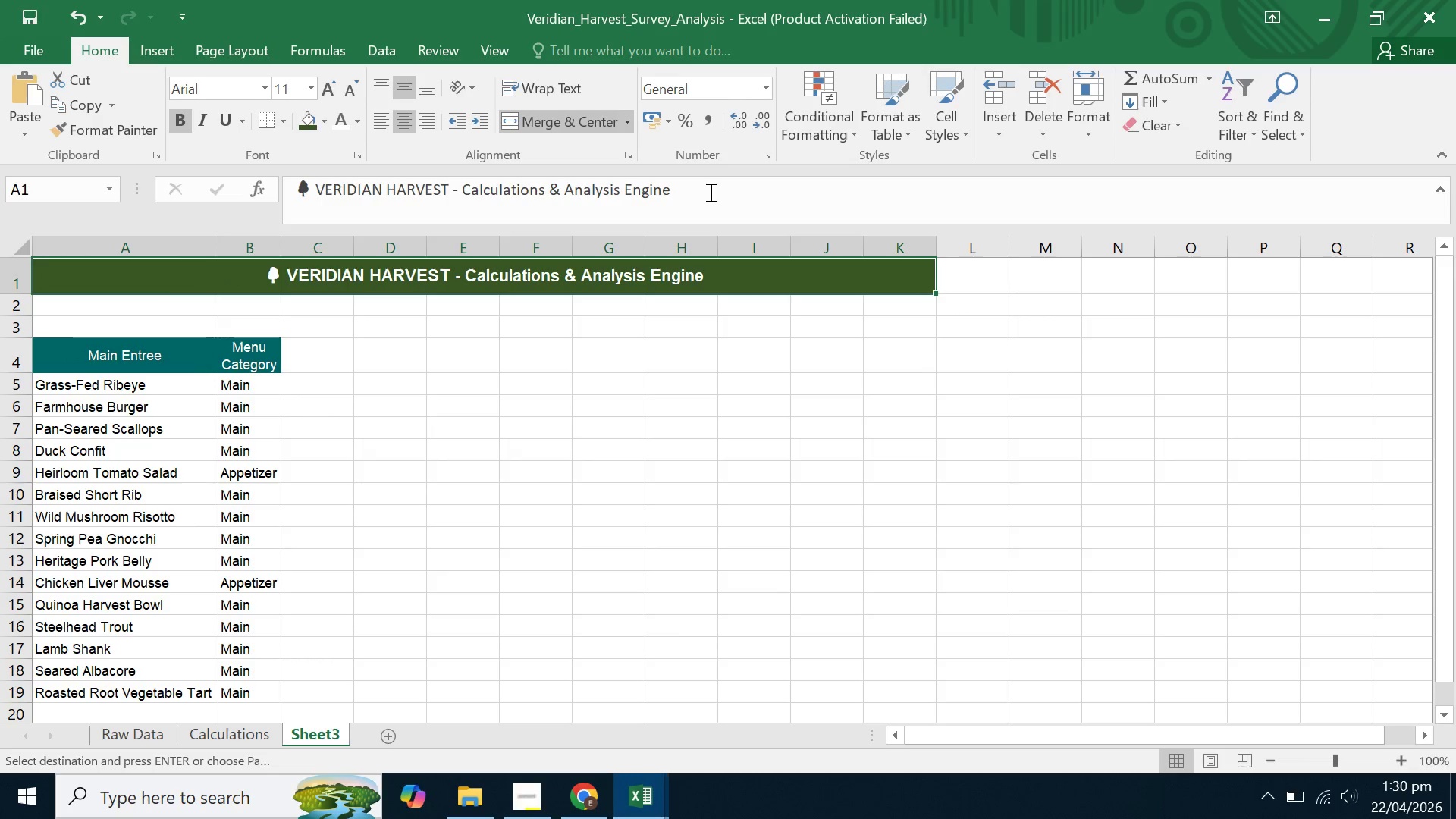 
left_click_drag(start_coordinate=[709, 192], to_coordinate=[464, 185])
 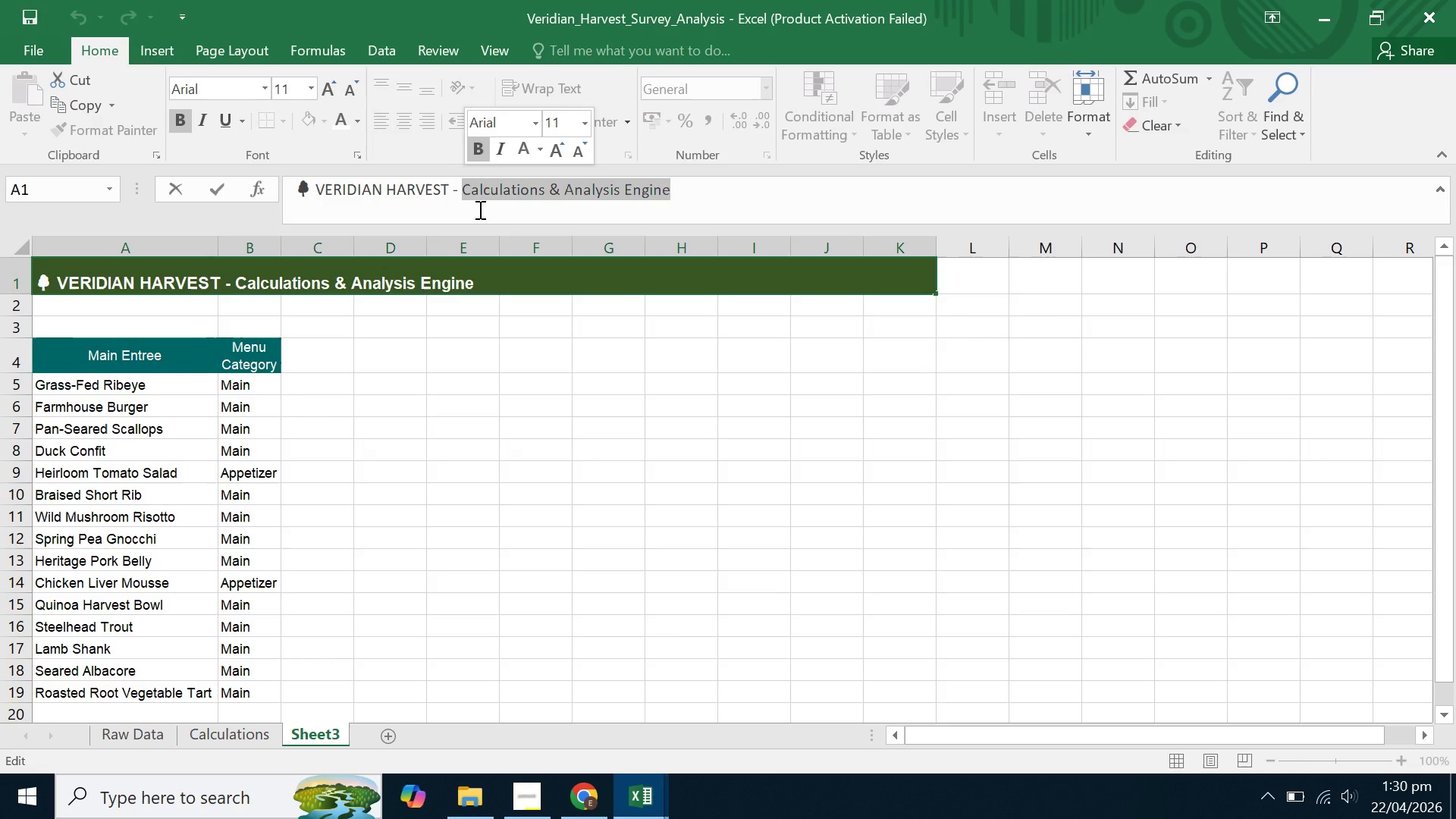 
type(Lookup Values and )
key(Backspace)
type( & Reference Values)
 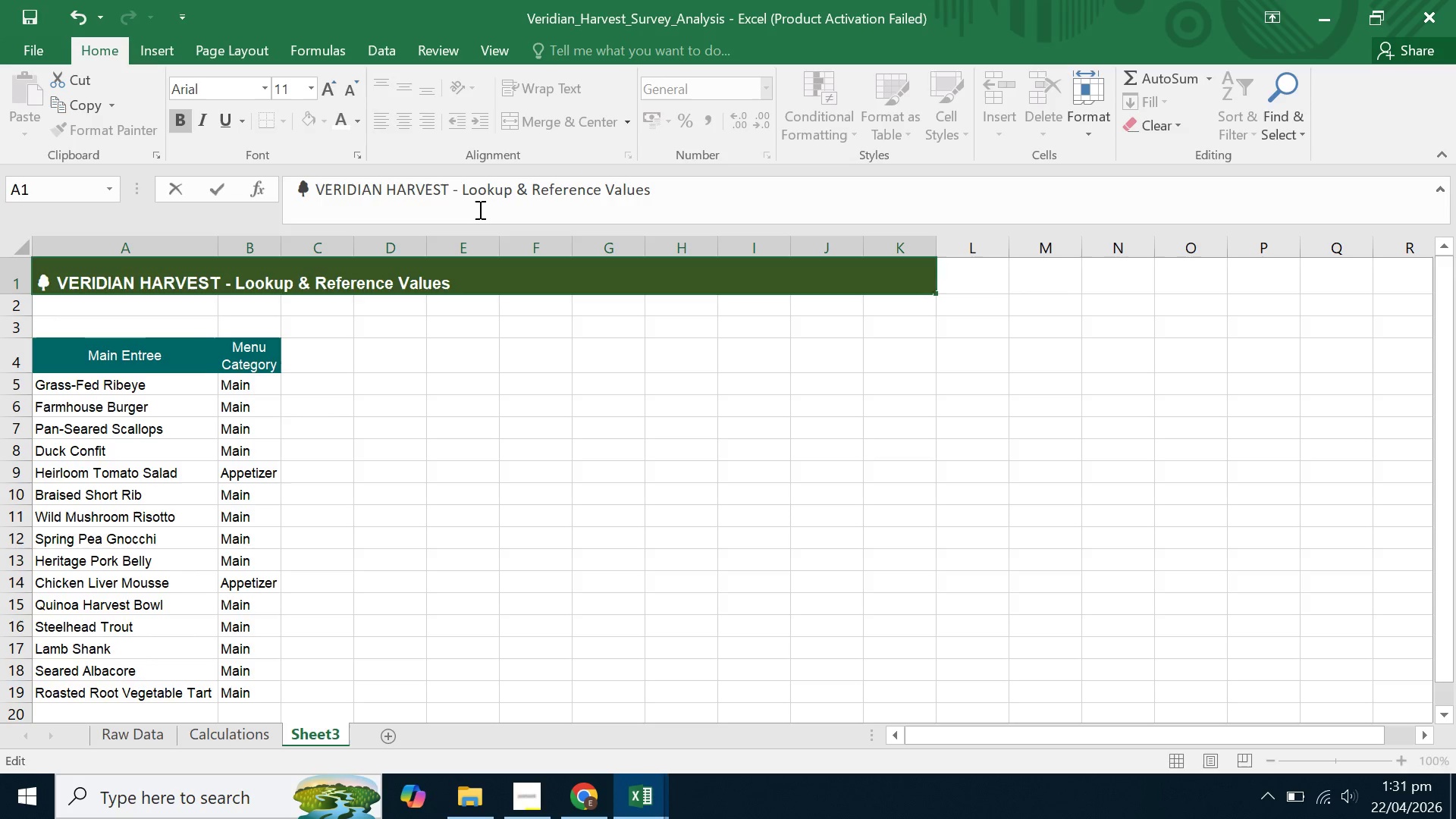 
 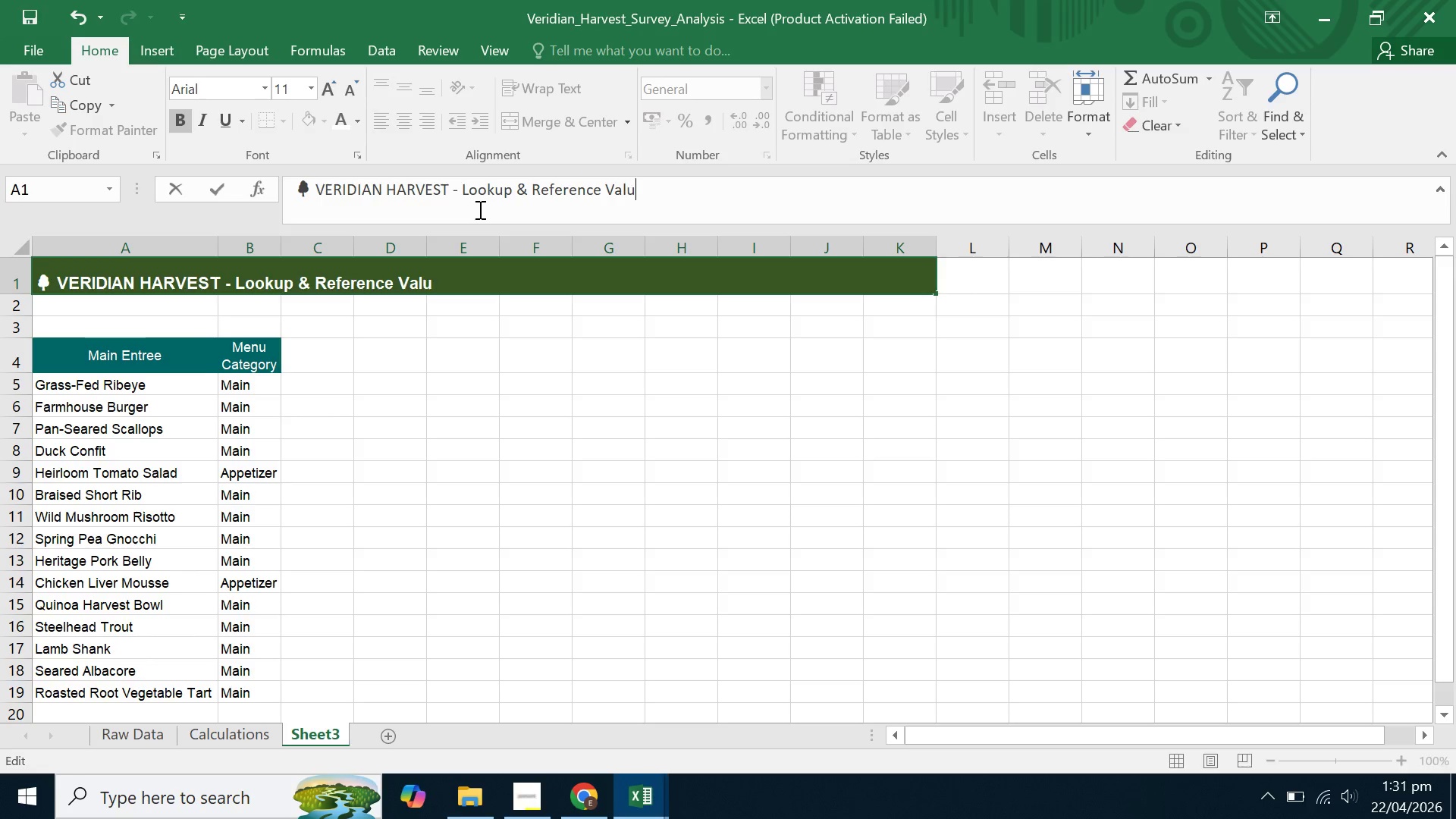 
key(Enter)
 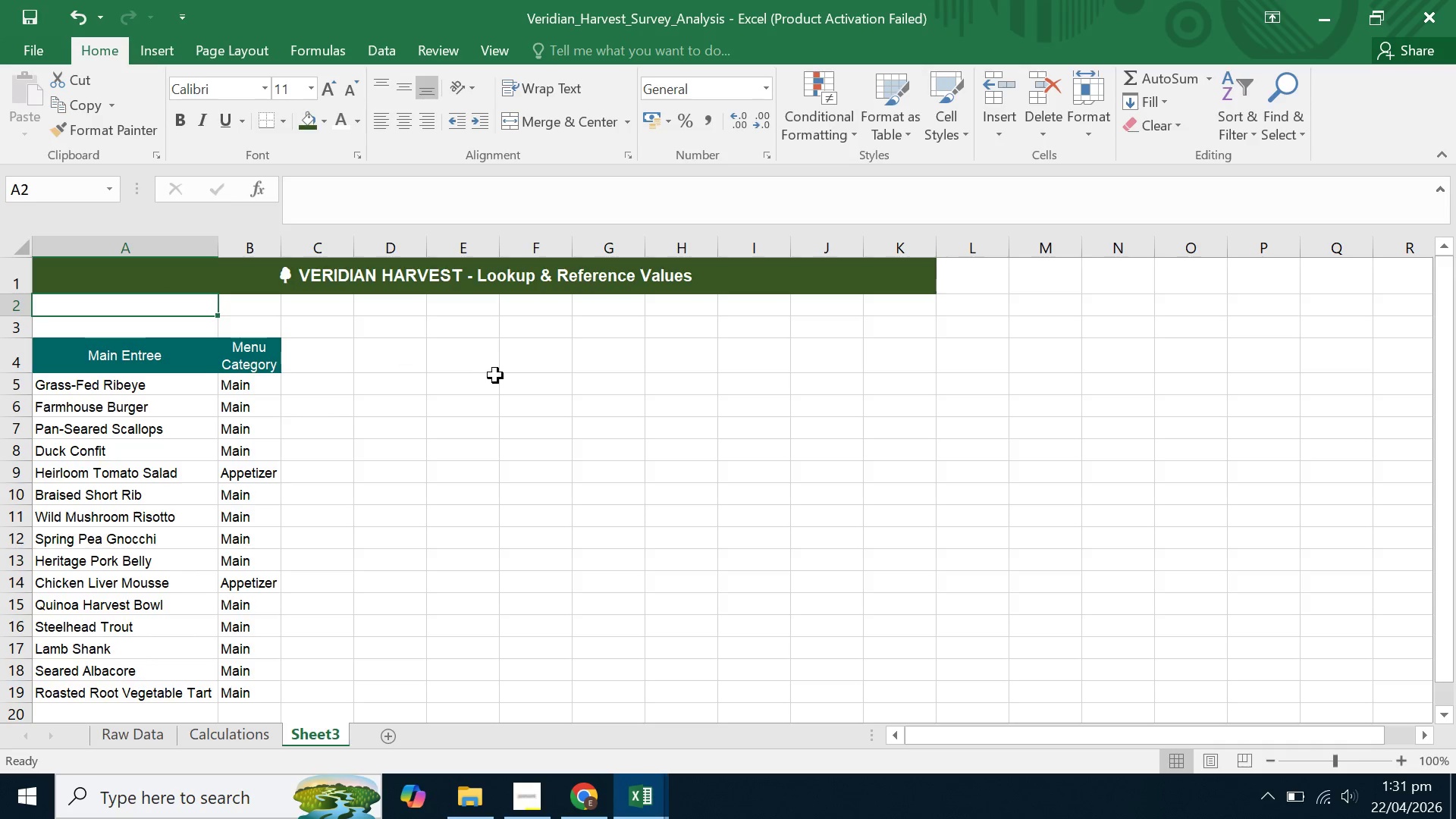 
left_click([472, 414])
 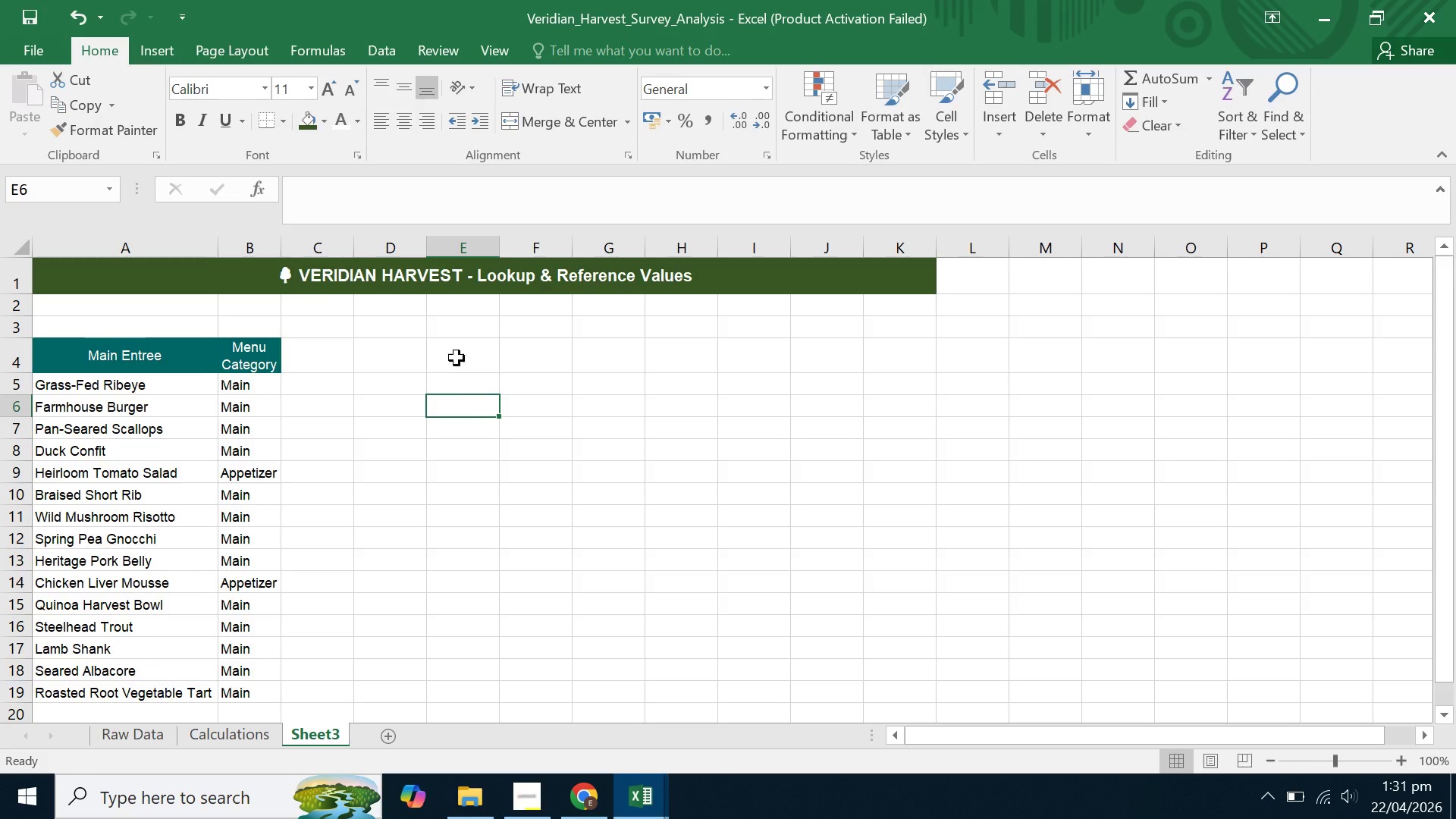 
left_click([322, 306])
 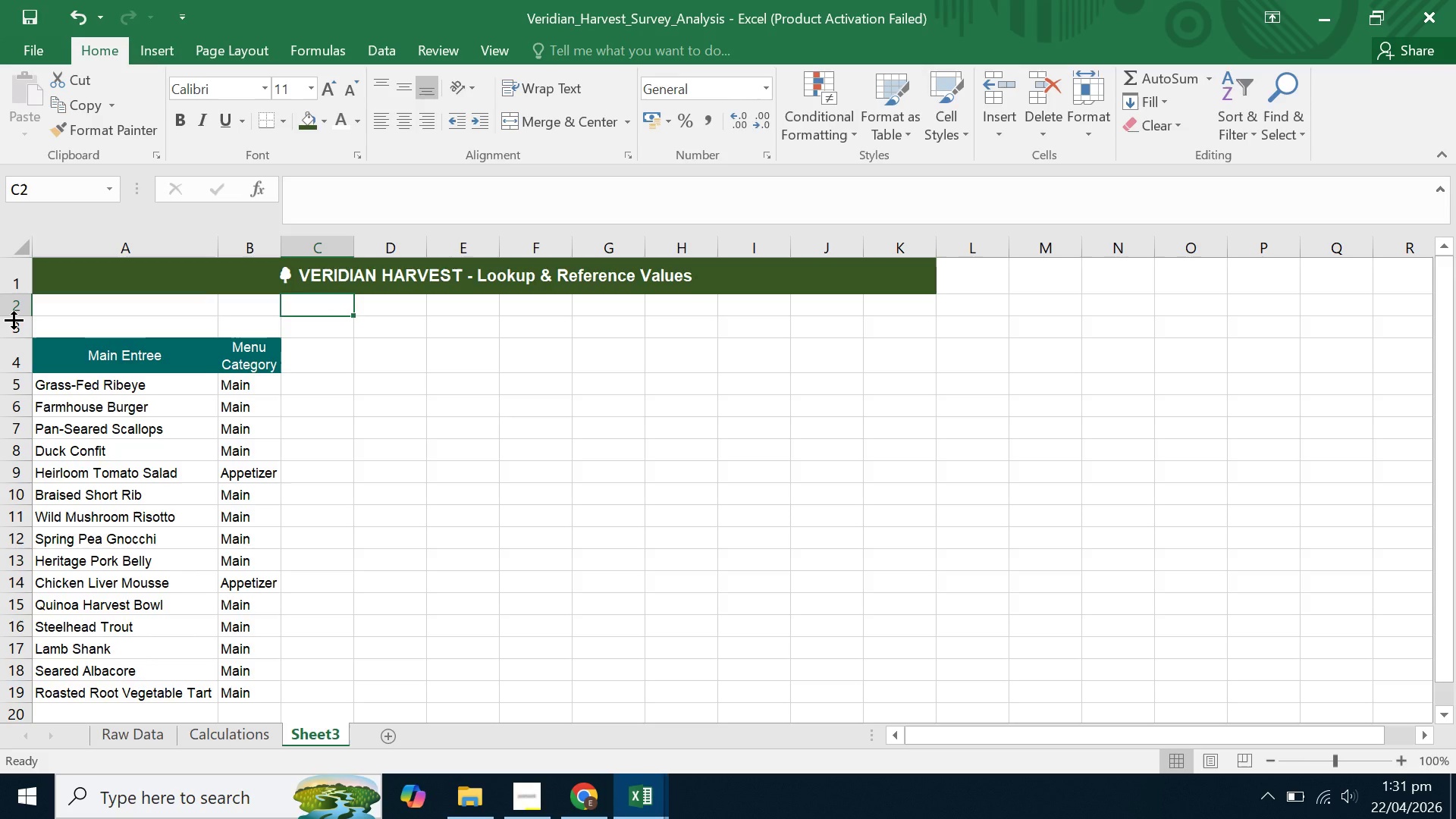 
left_click([5, 322])
 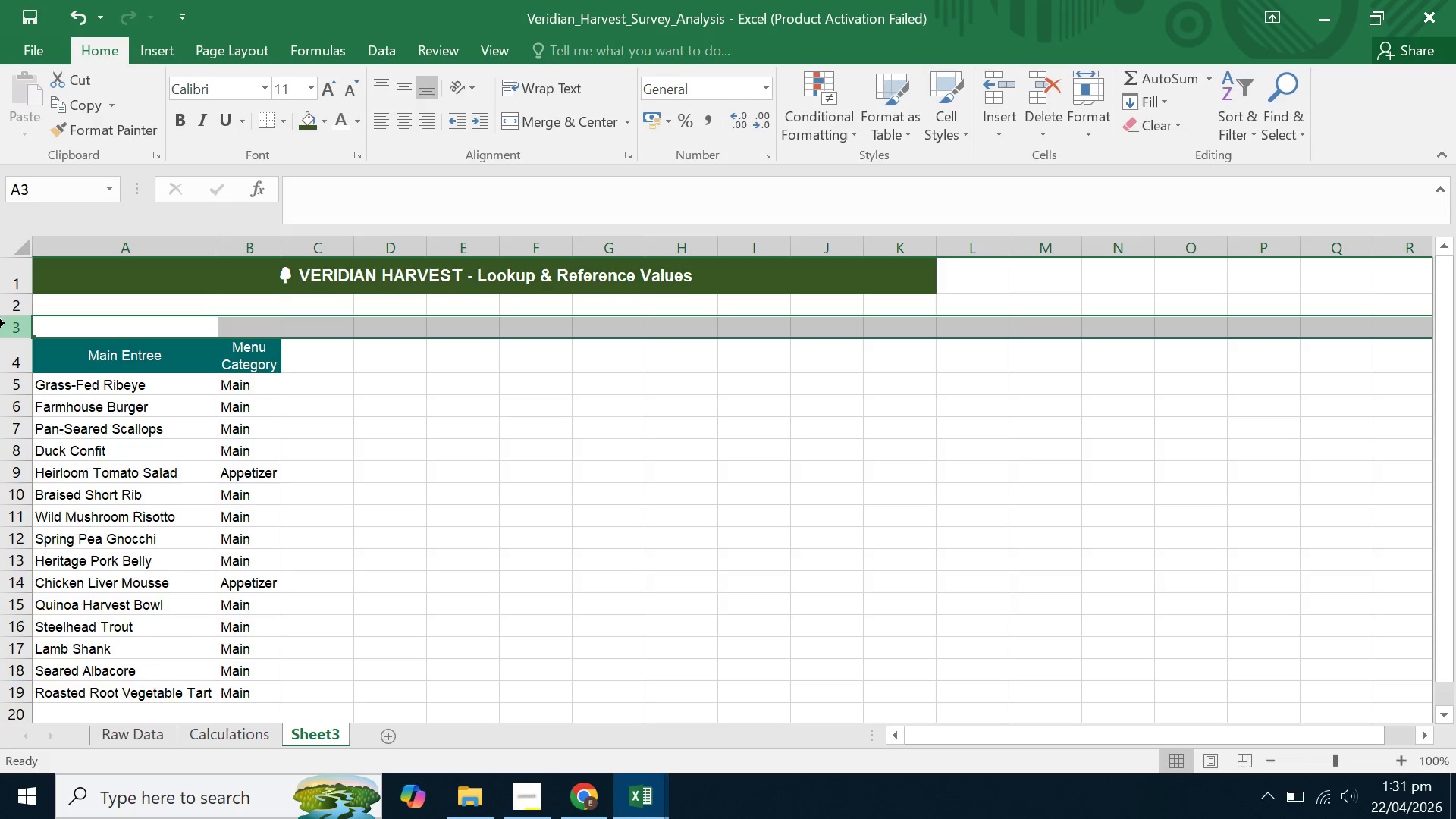 
right_click([5, 323])
 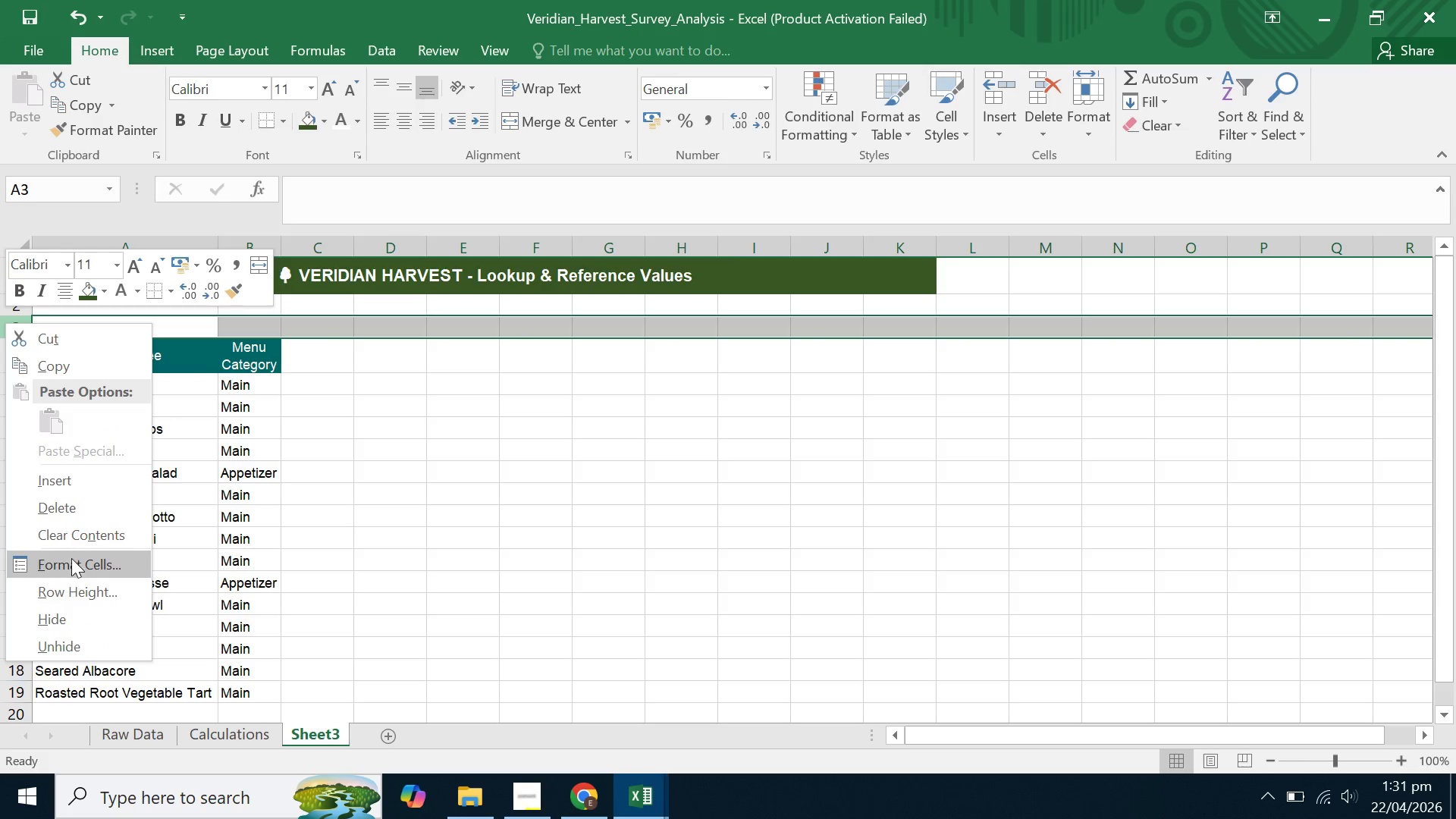 
left_click([73, 504])
 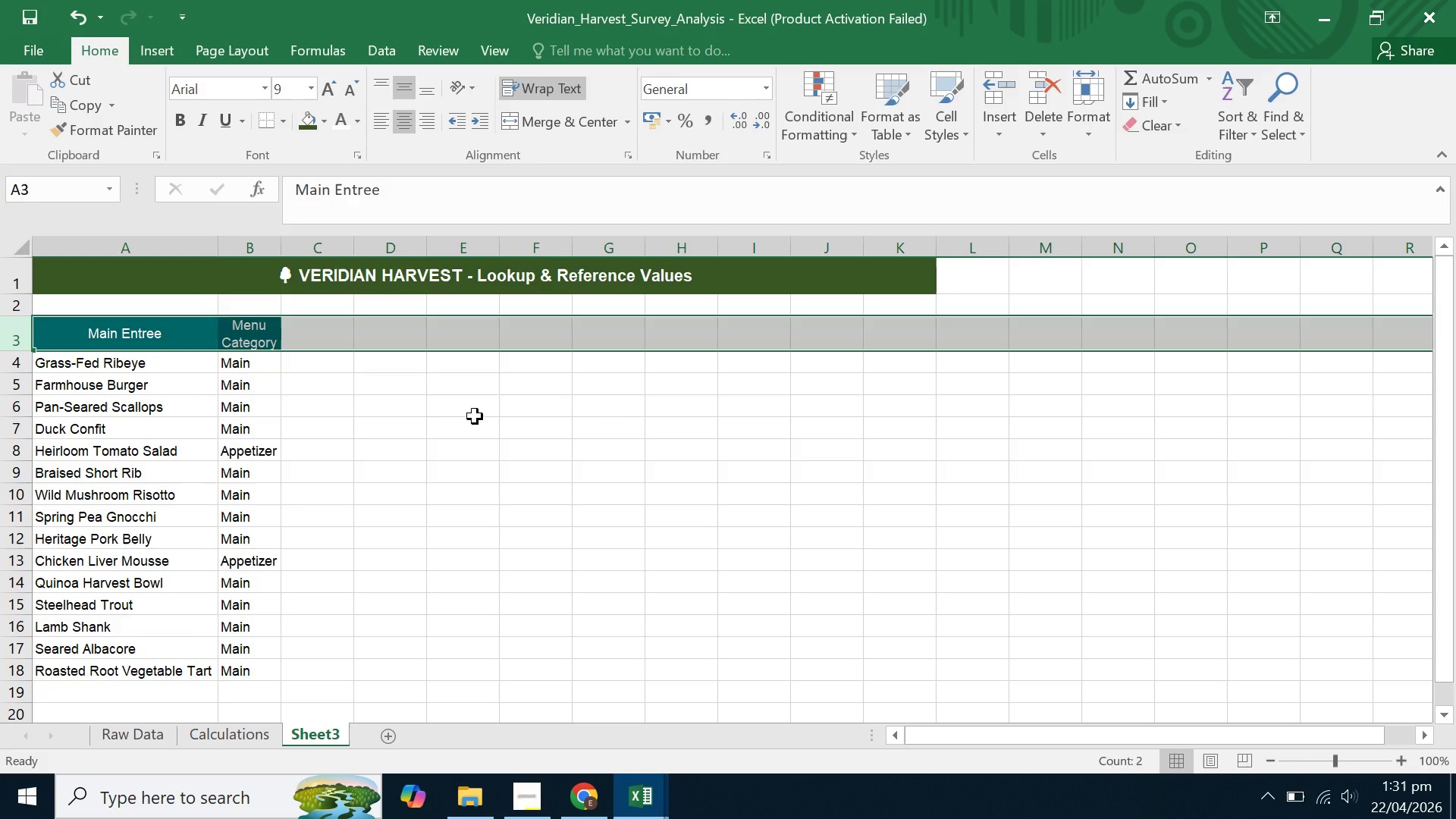 
double_click([475, 405])
 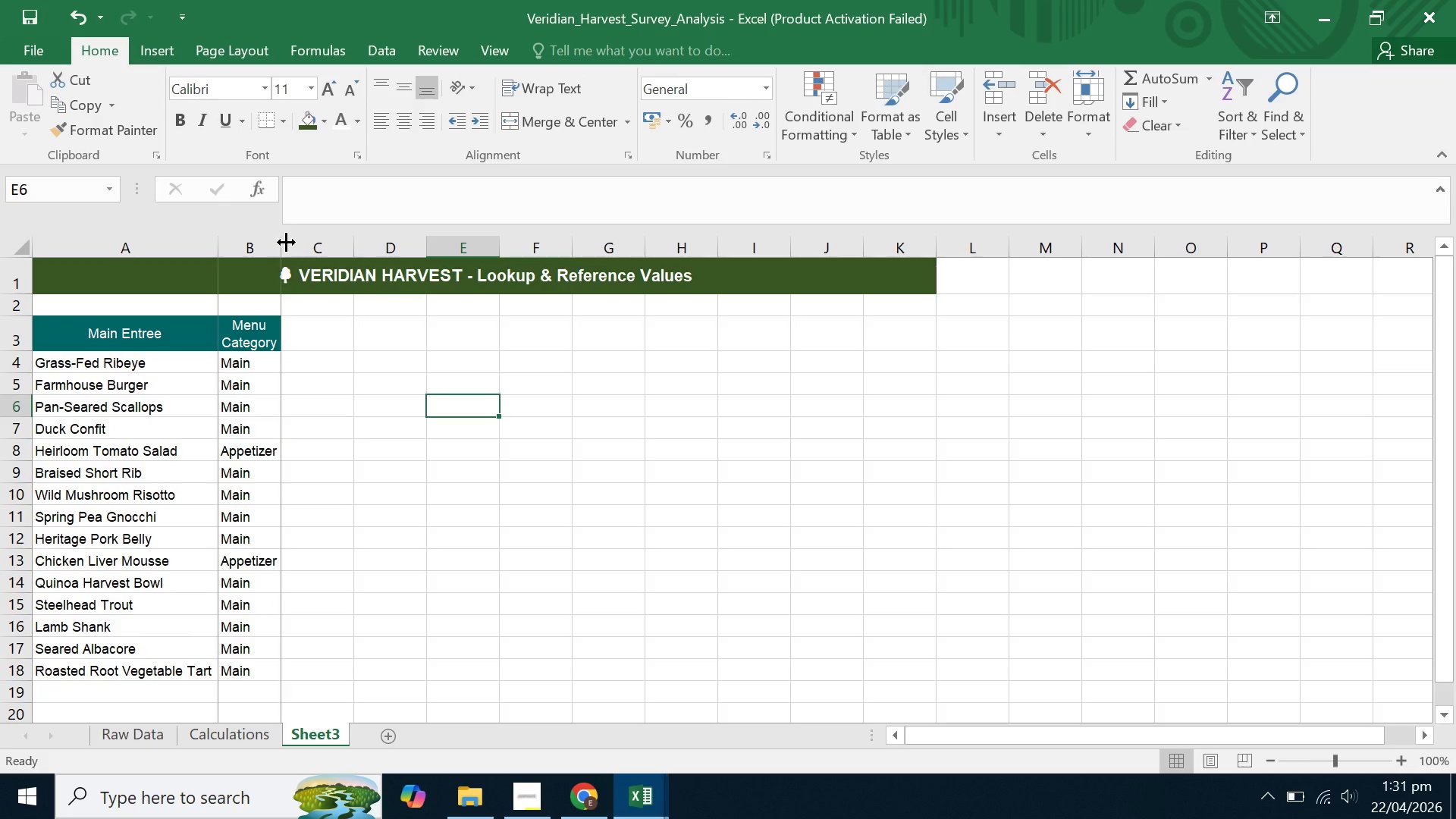 
double_click([286, 242])
 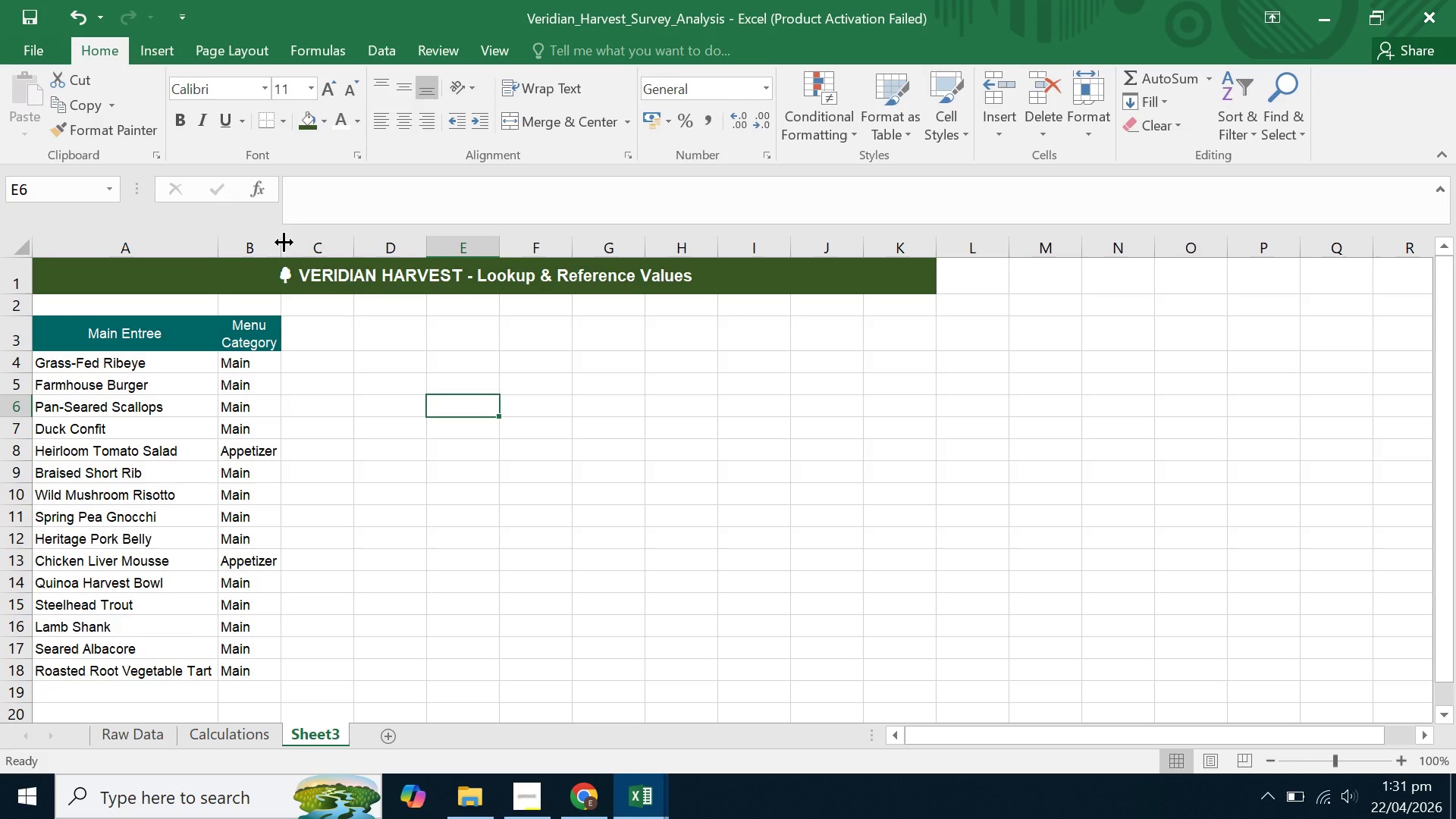 
left_click_drag(start_coordinate=[284, 242], to_coordinate=[322, 243])
 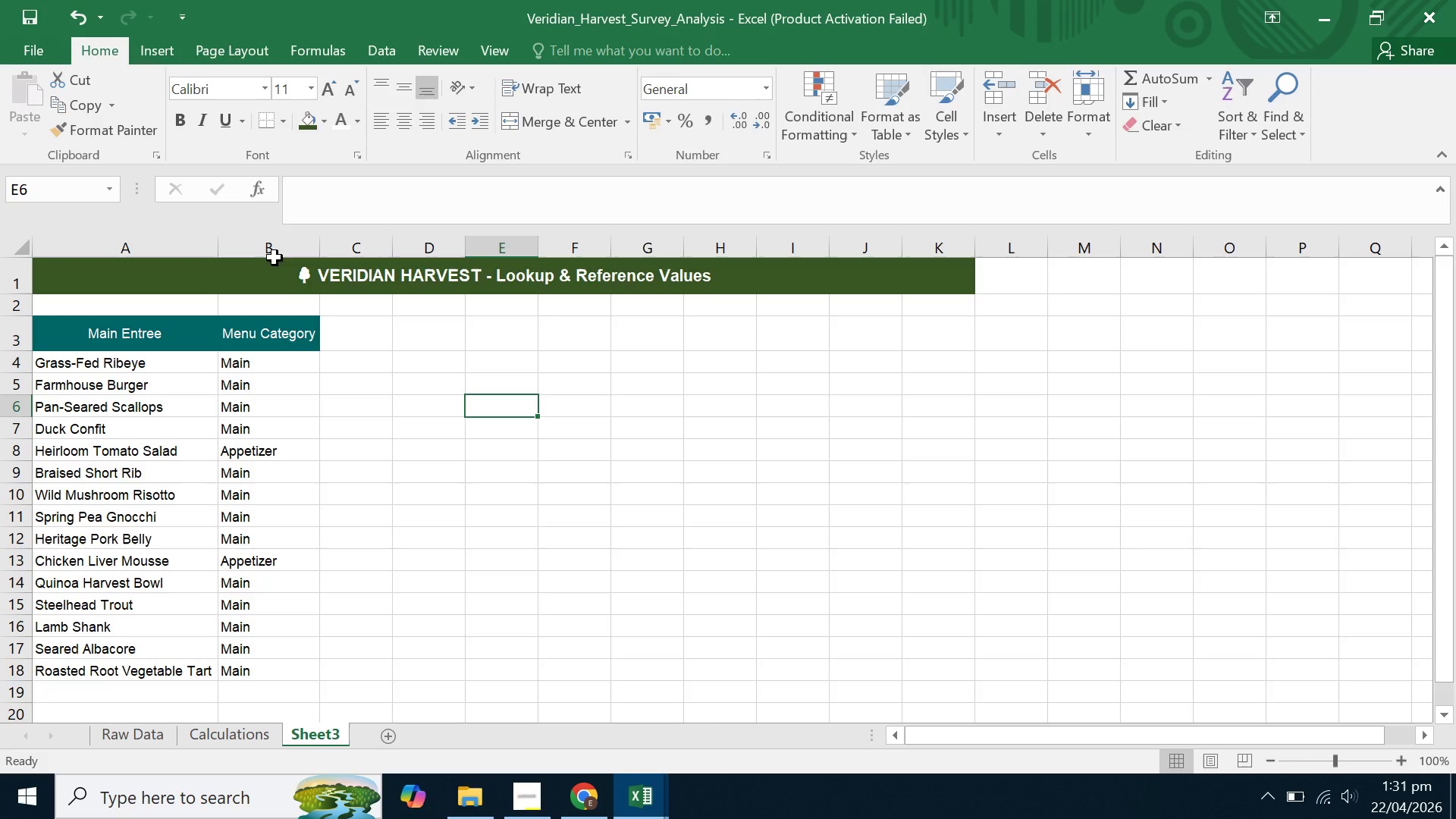 
left_click_drag(start_coordinate=[125, 244], to_coordinate=[284, 246])
 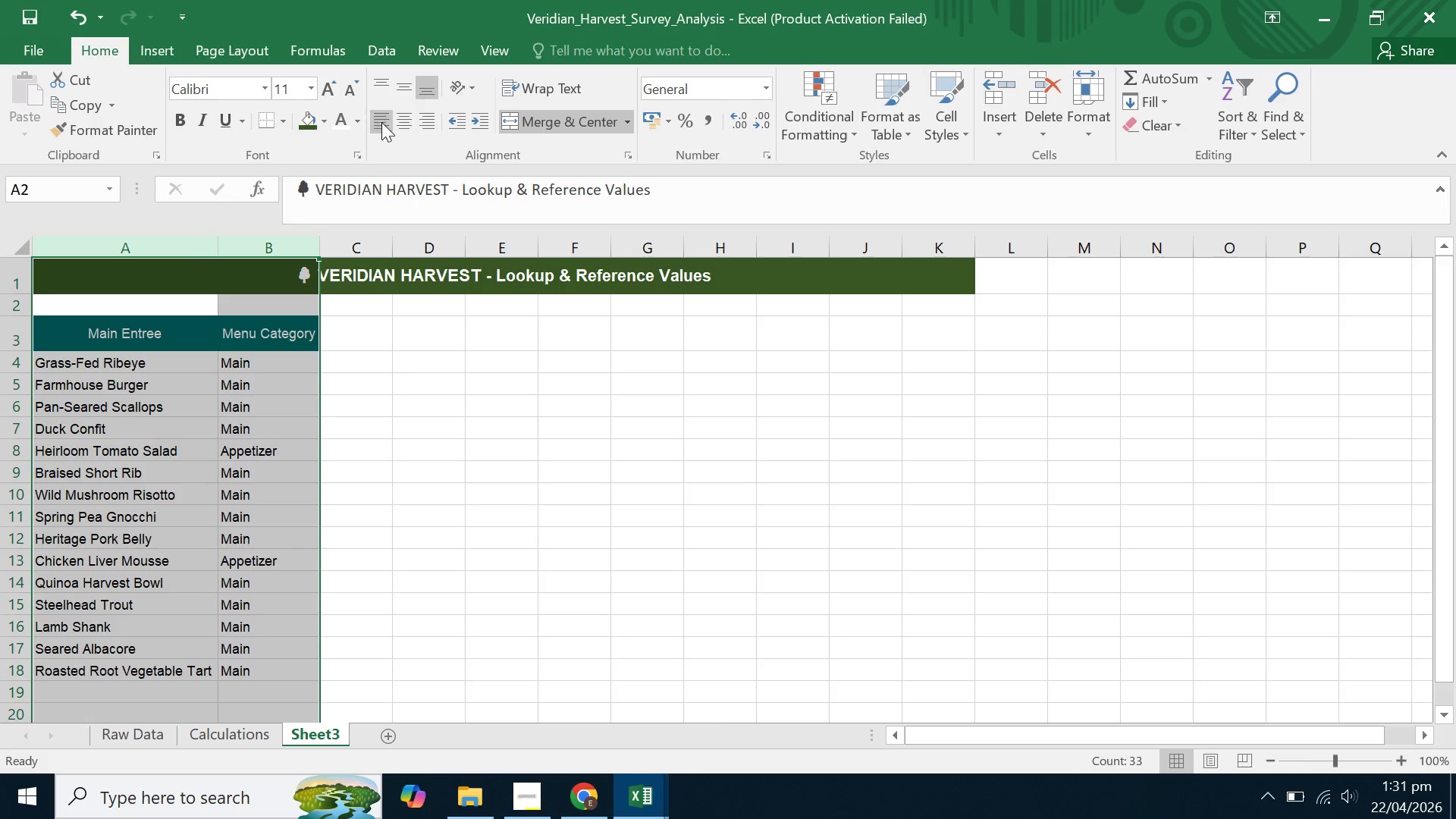 
left_click([395, 119])
 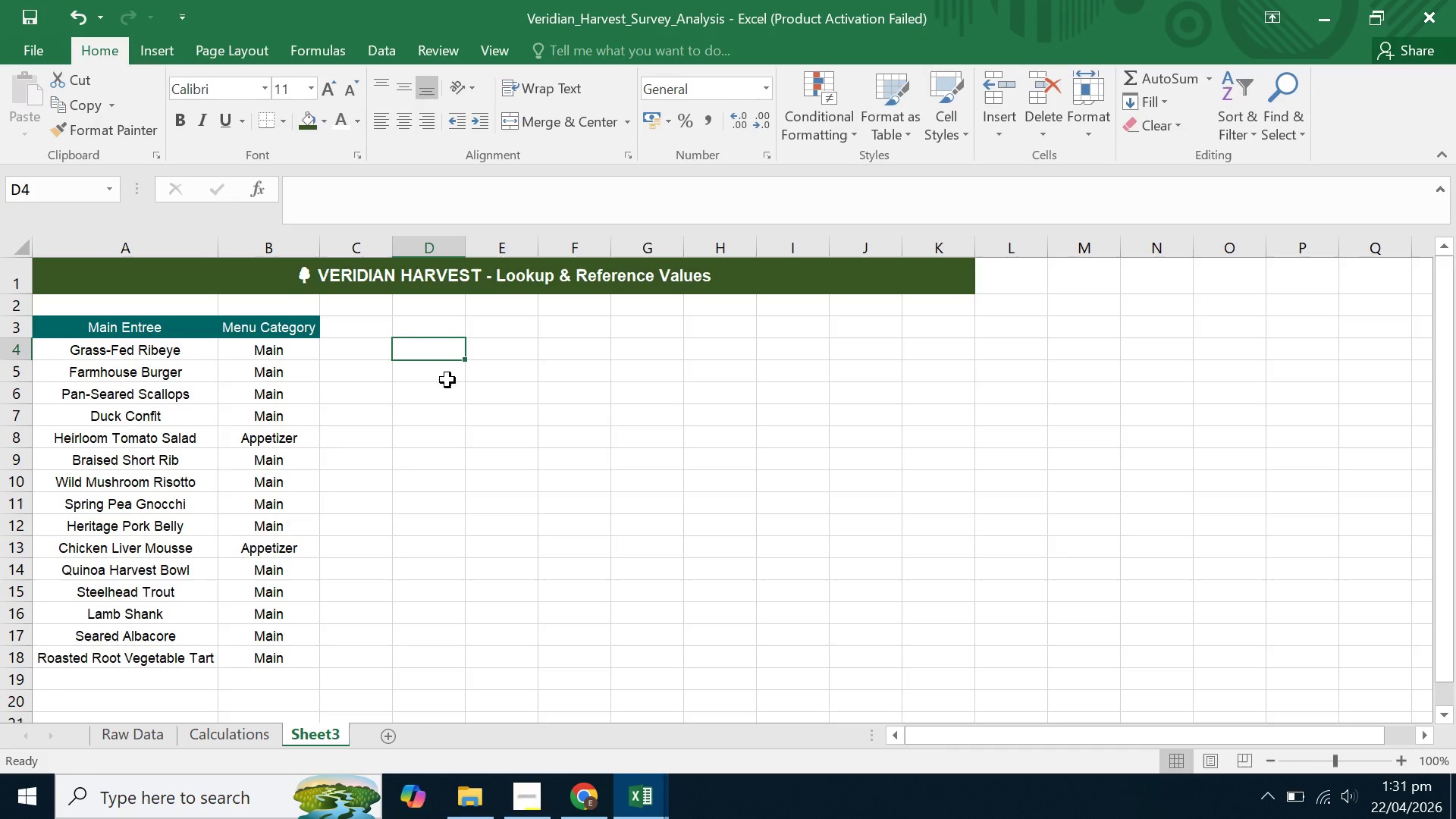 
double_click([419, 479])
 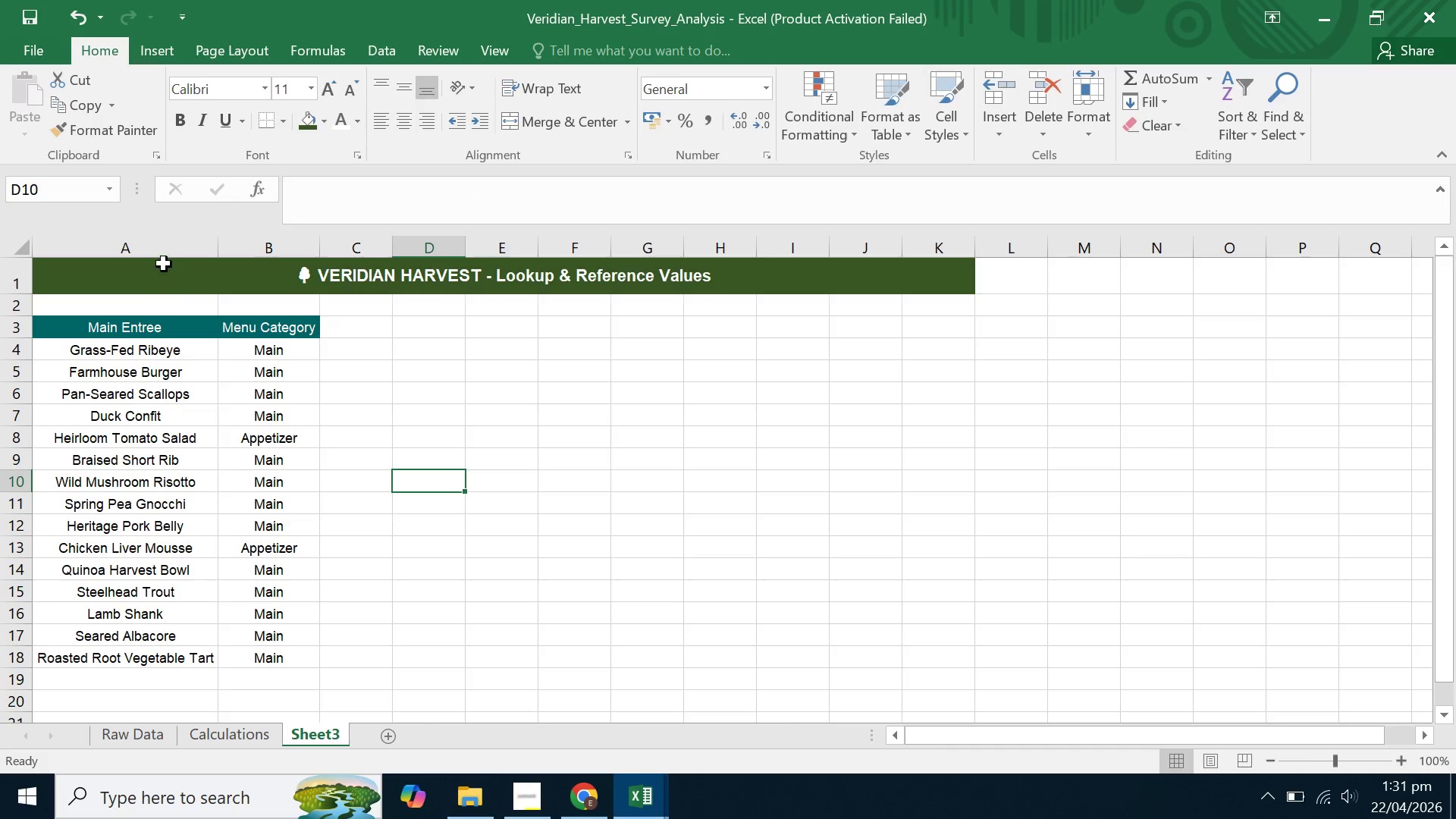 
left_click([164, 264])
 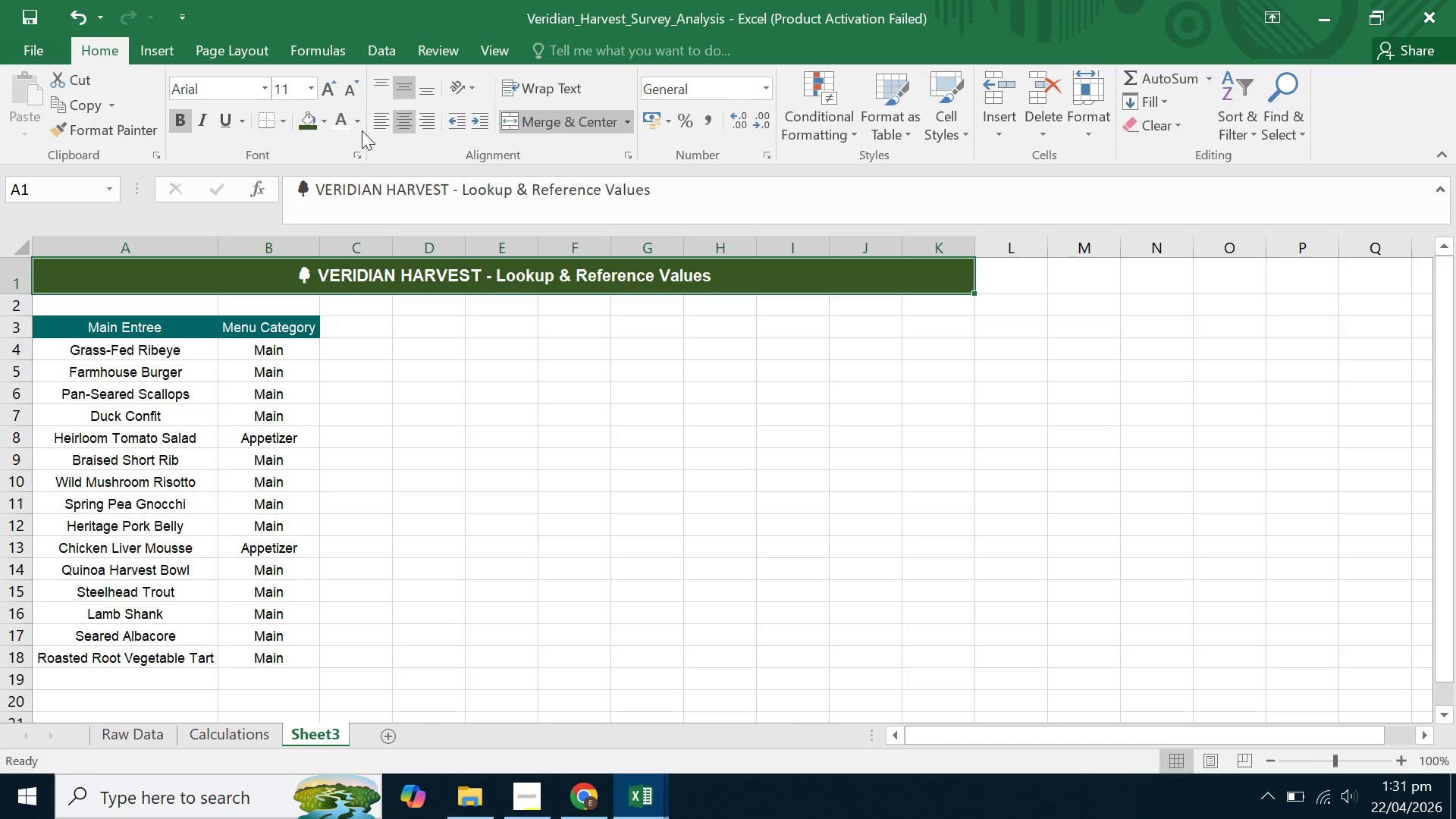 
left_click([381, 122])
 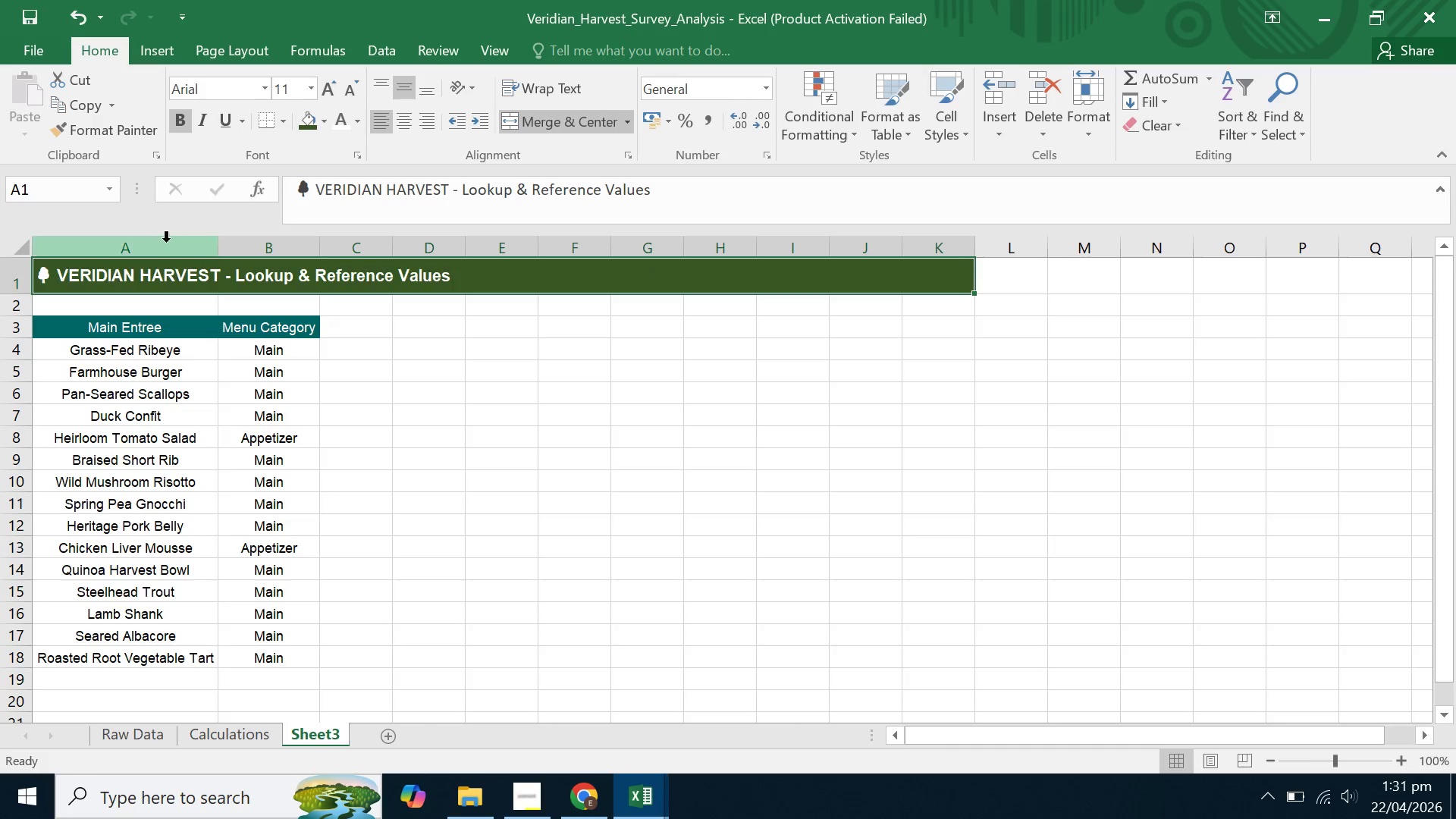 
left_click([151, 279])
 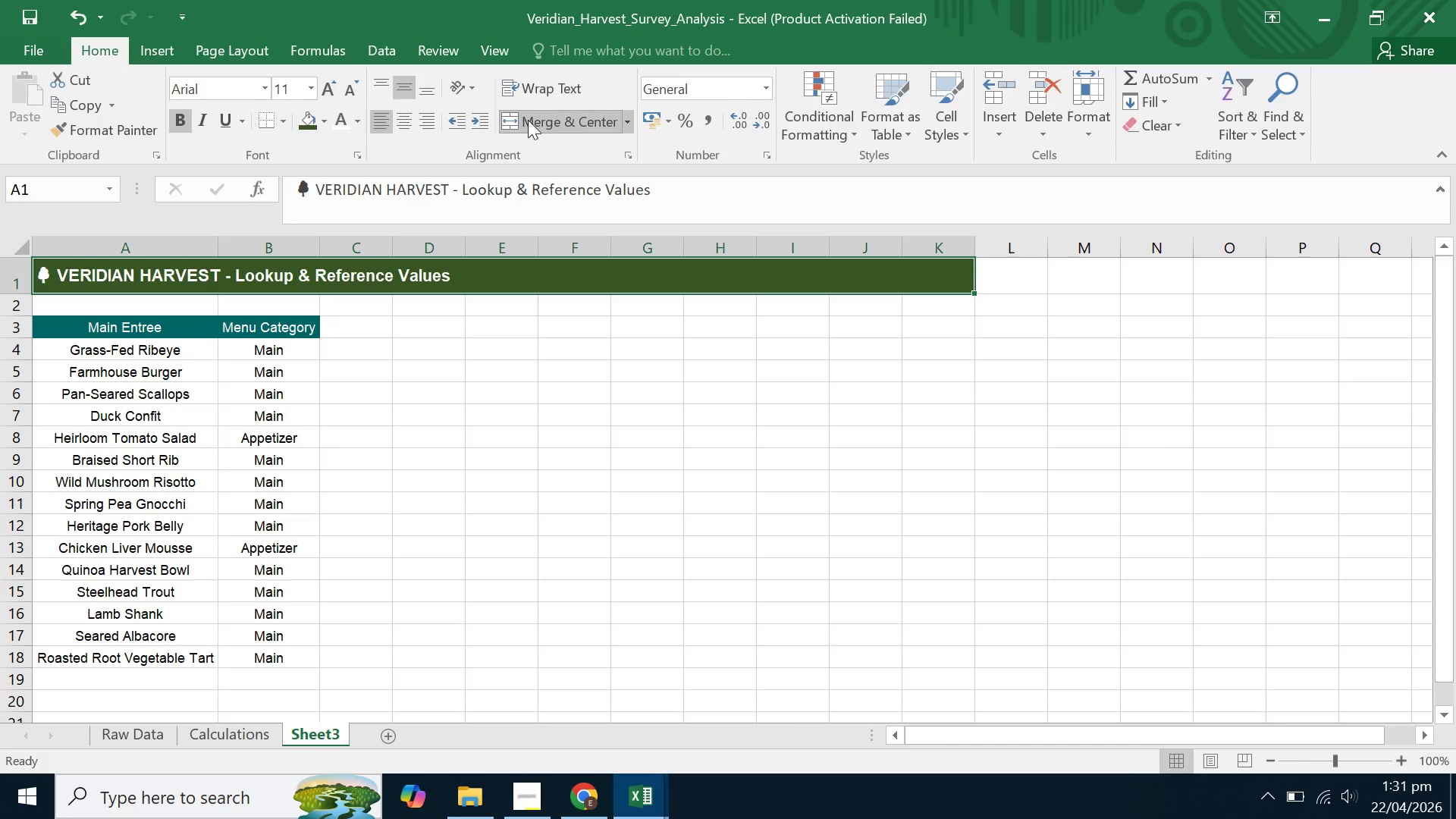 
left_click([551, 123])
 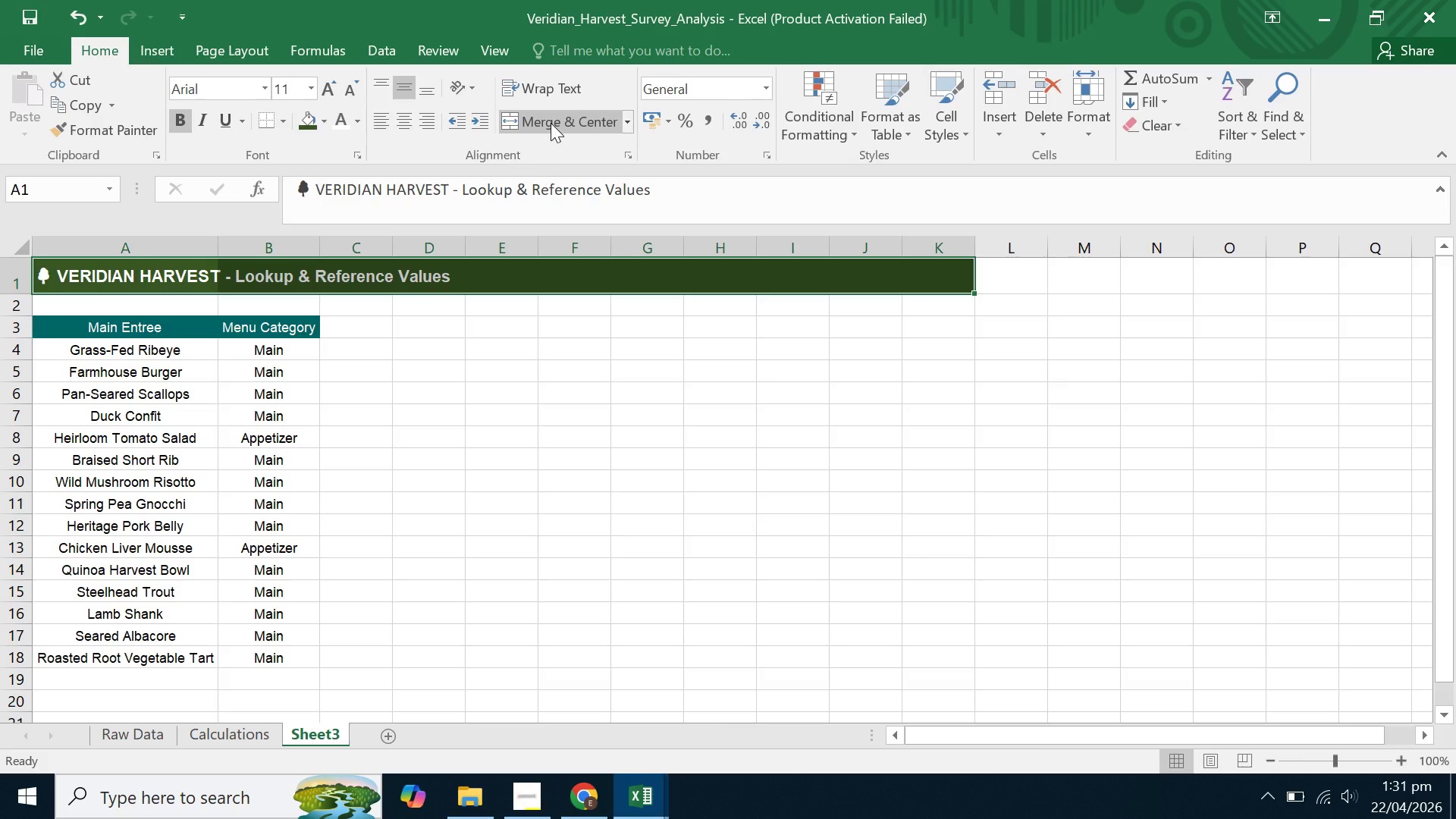 
left_click([551, 123])
 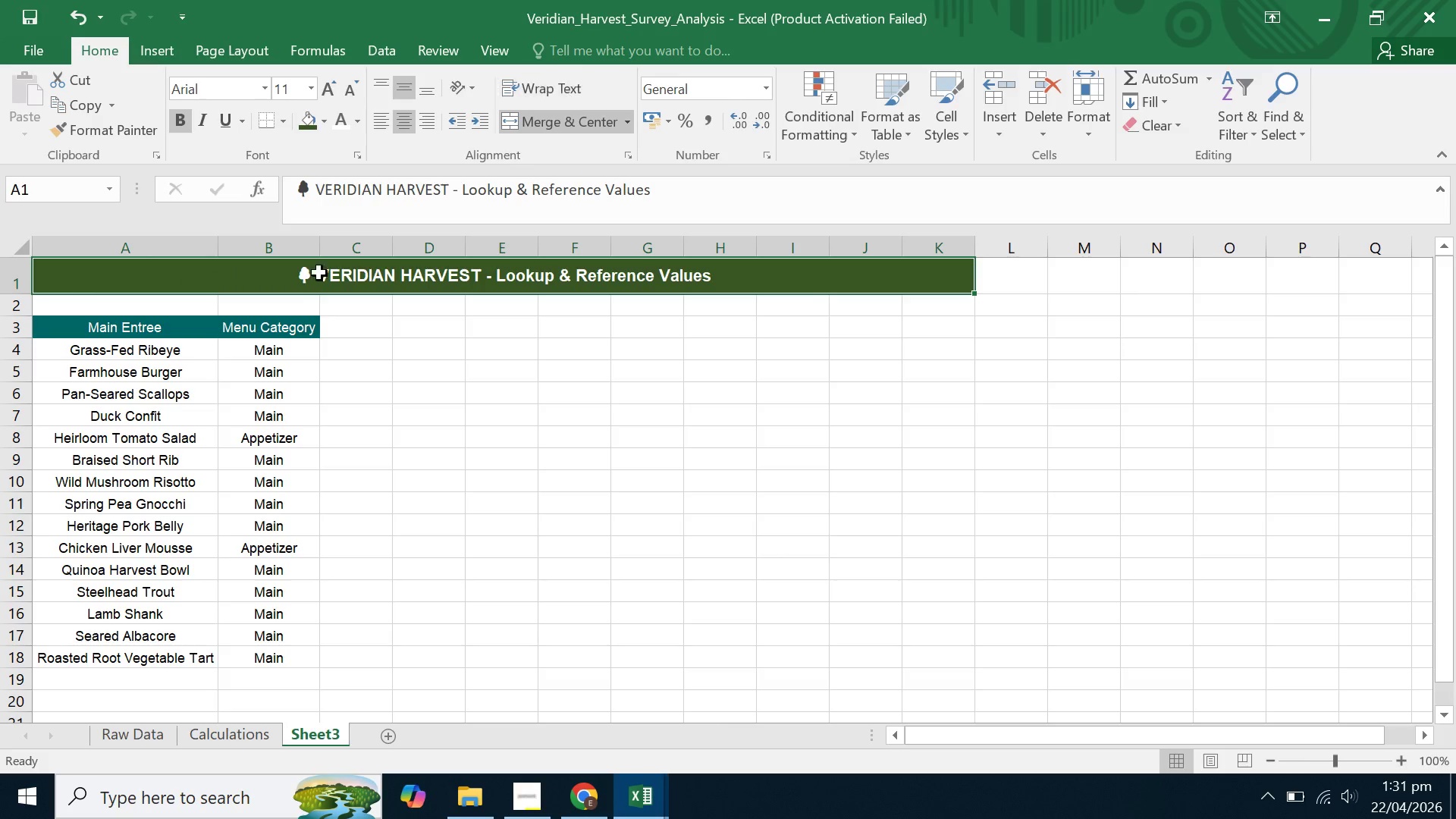 
left_click([420, 431])
 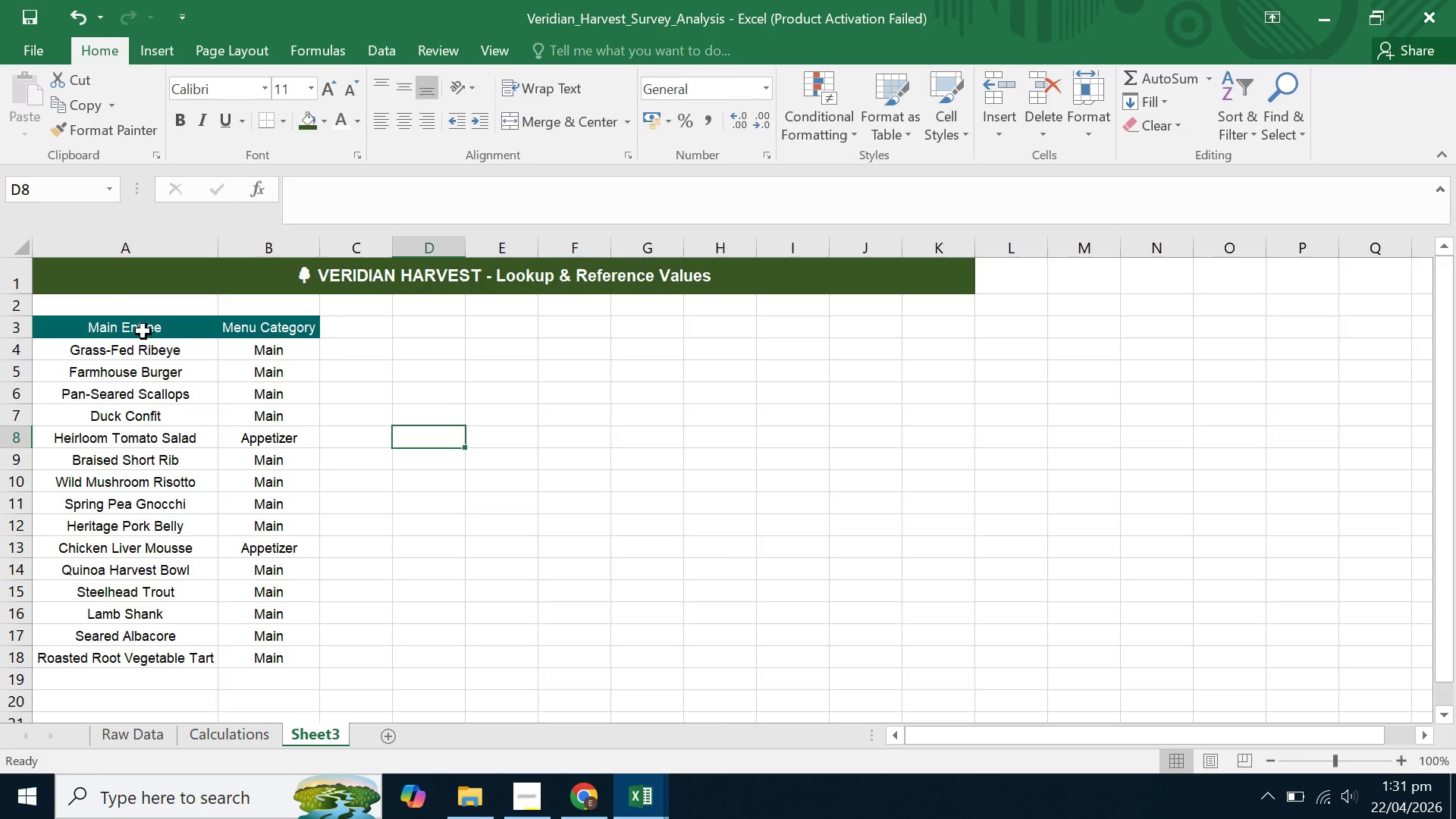 
left_click([143, 340])
 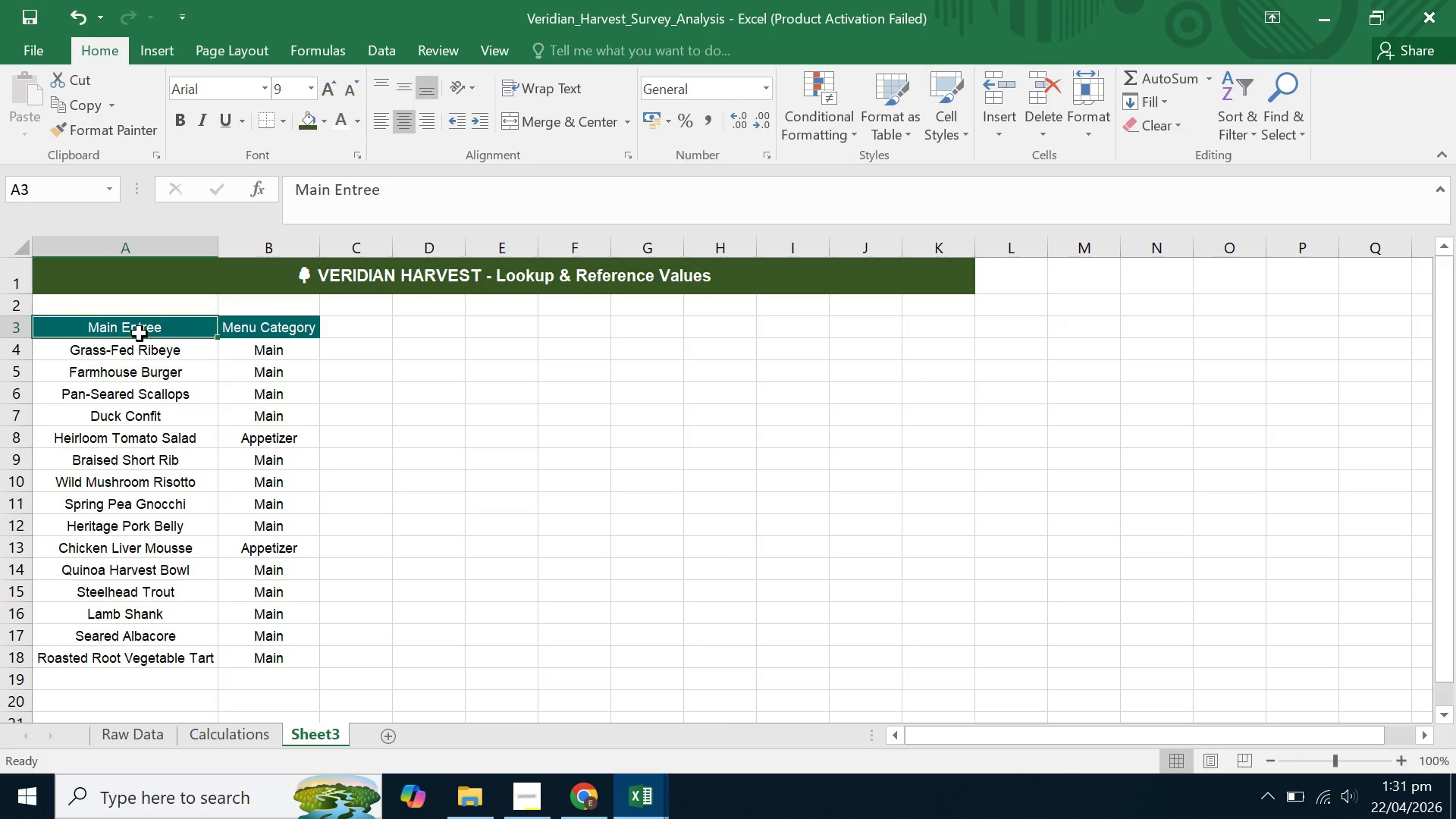 
double_click([140, 334])
 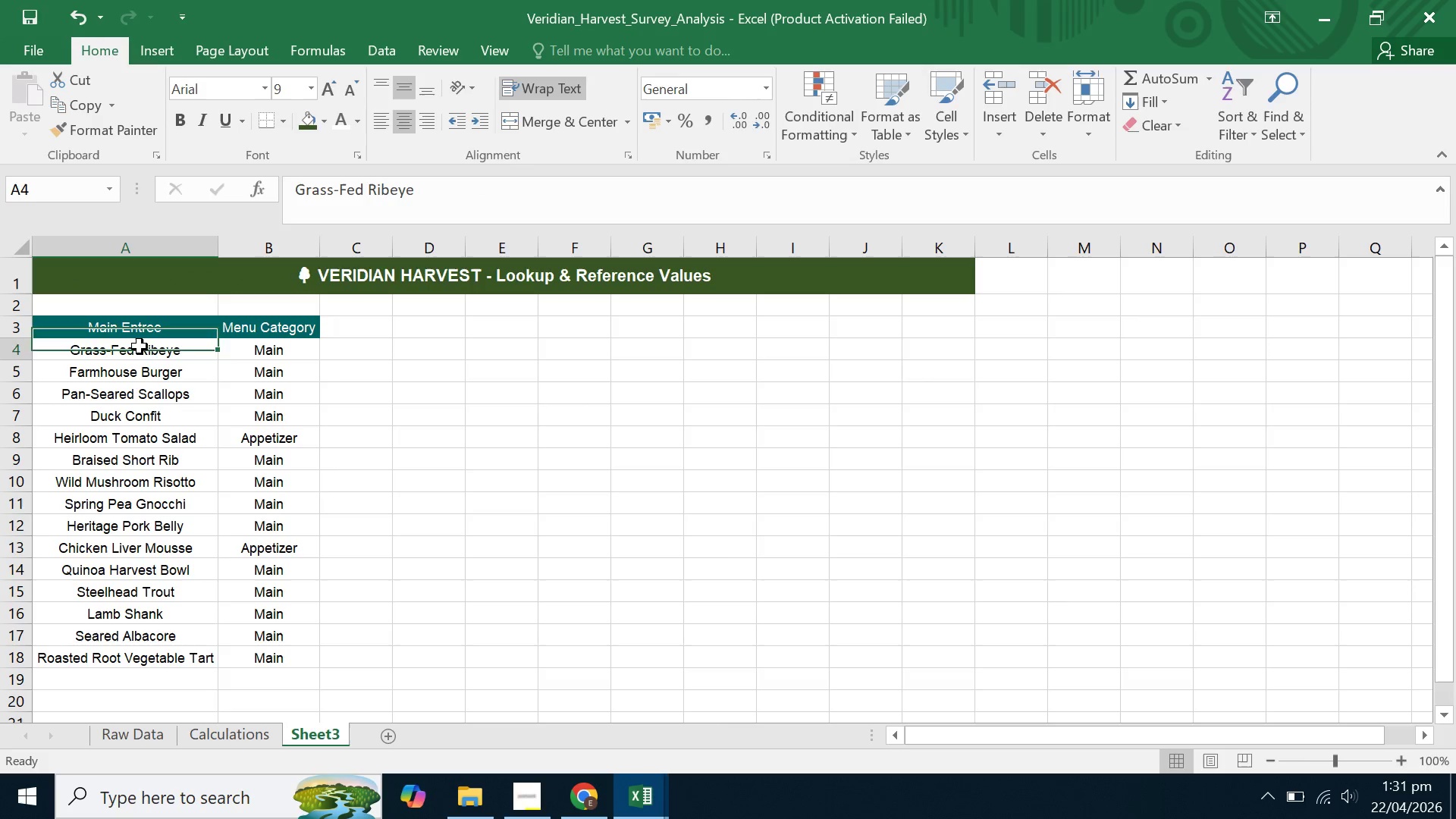 
left_click_drag(start_coordinate=[140, 347], to_coordinate=[73, 692])
 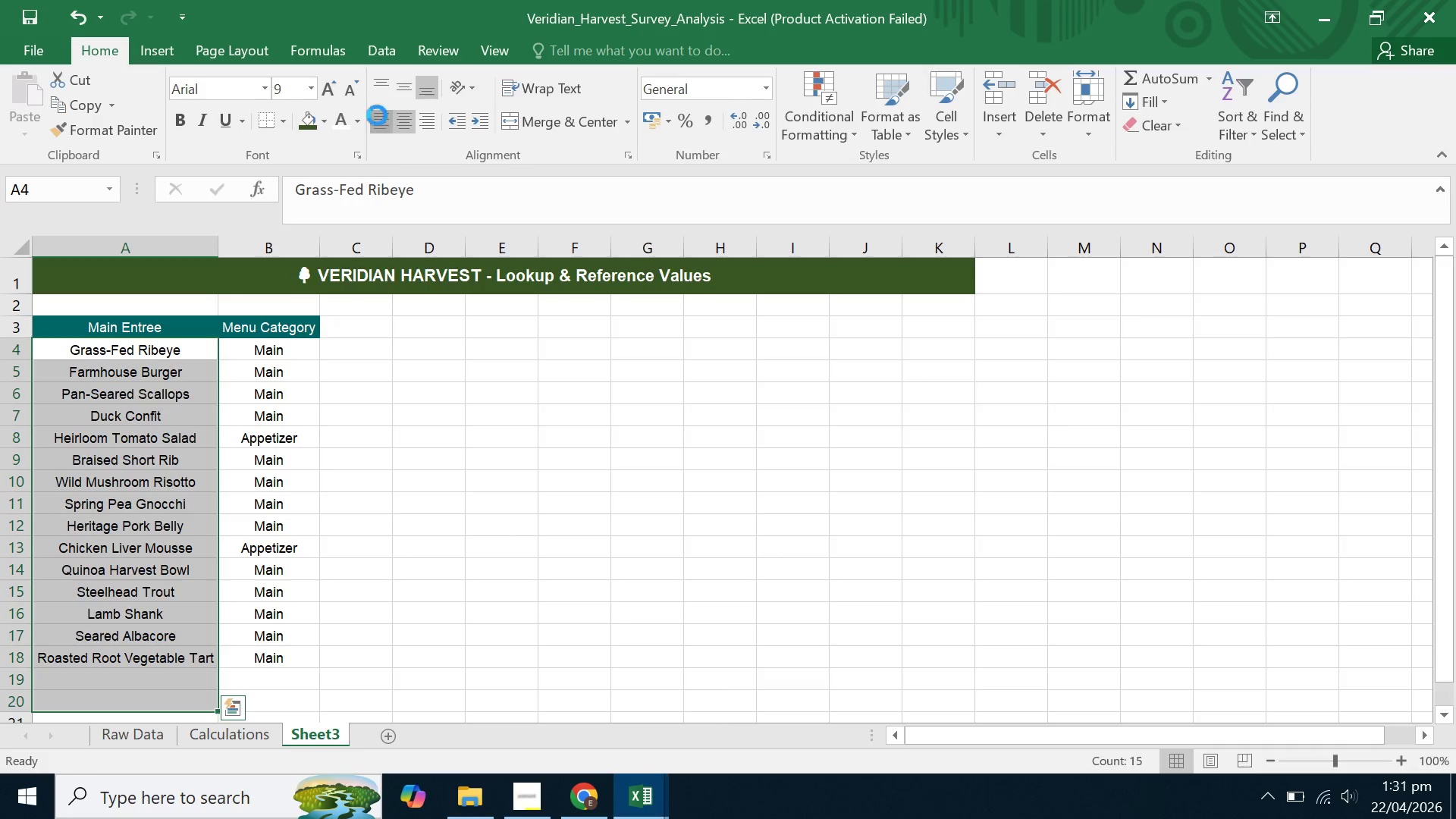 
double_click([445, 400])
 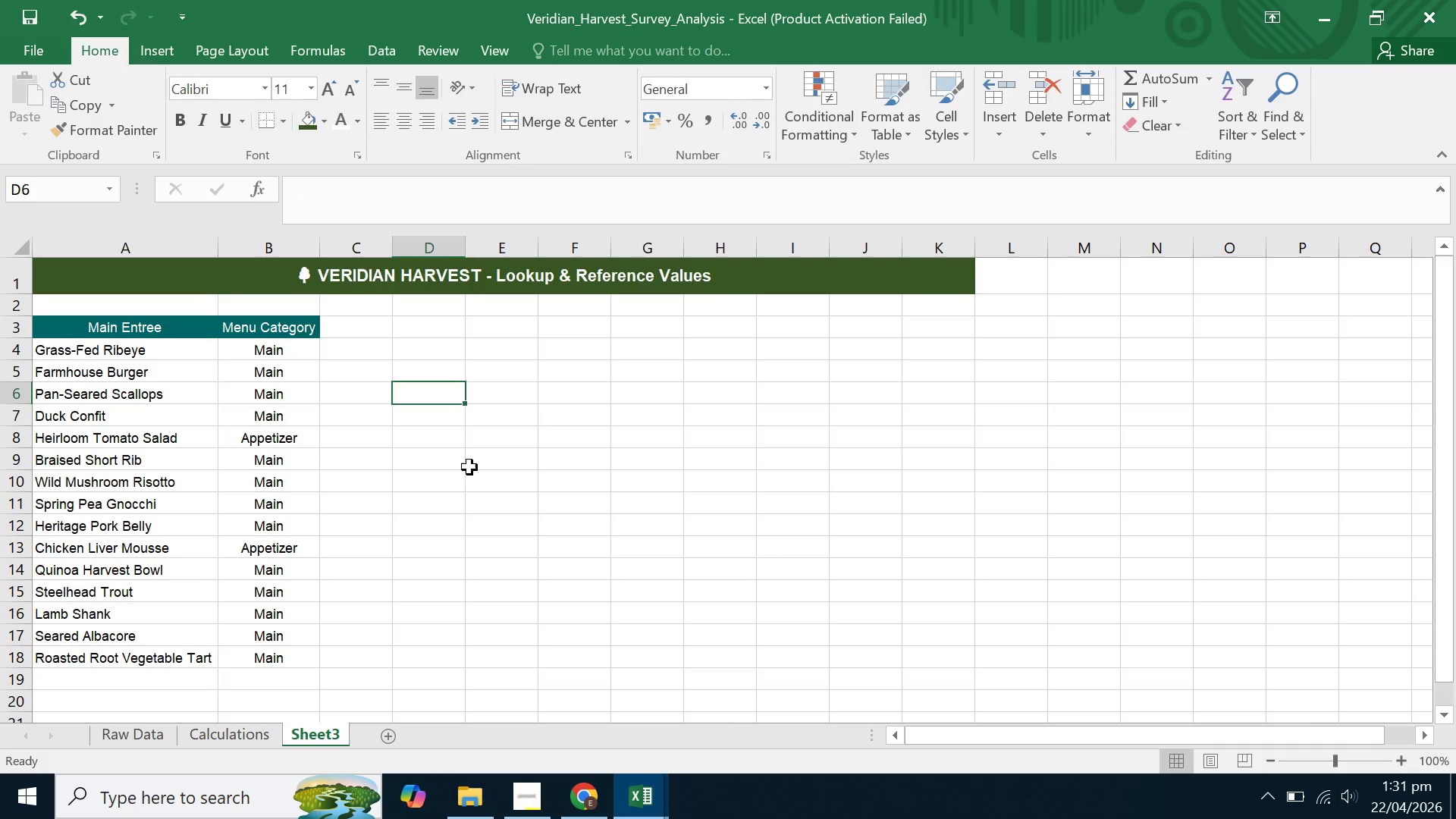 
triple_click([470, 469])
 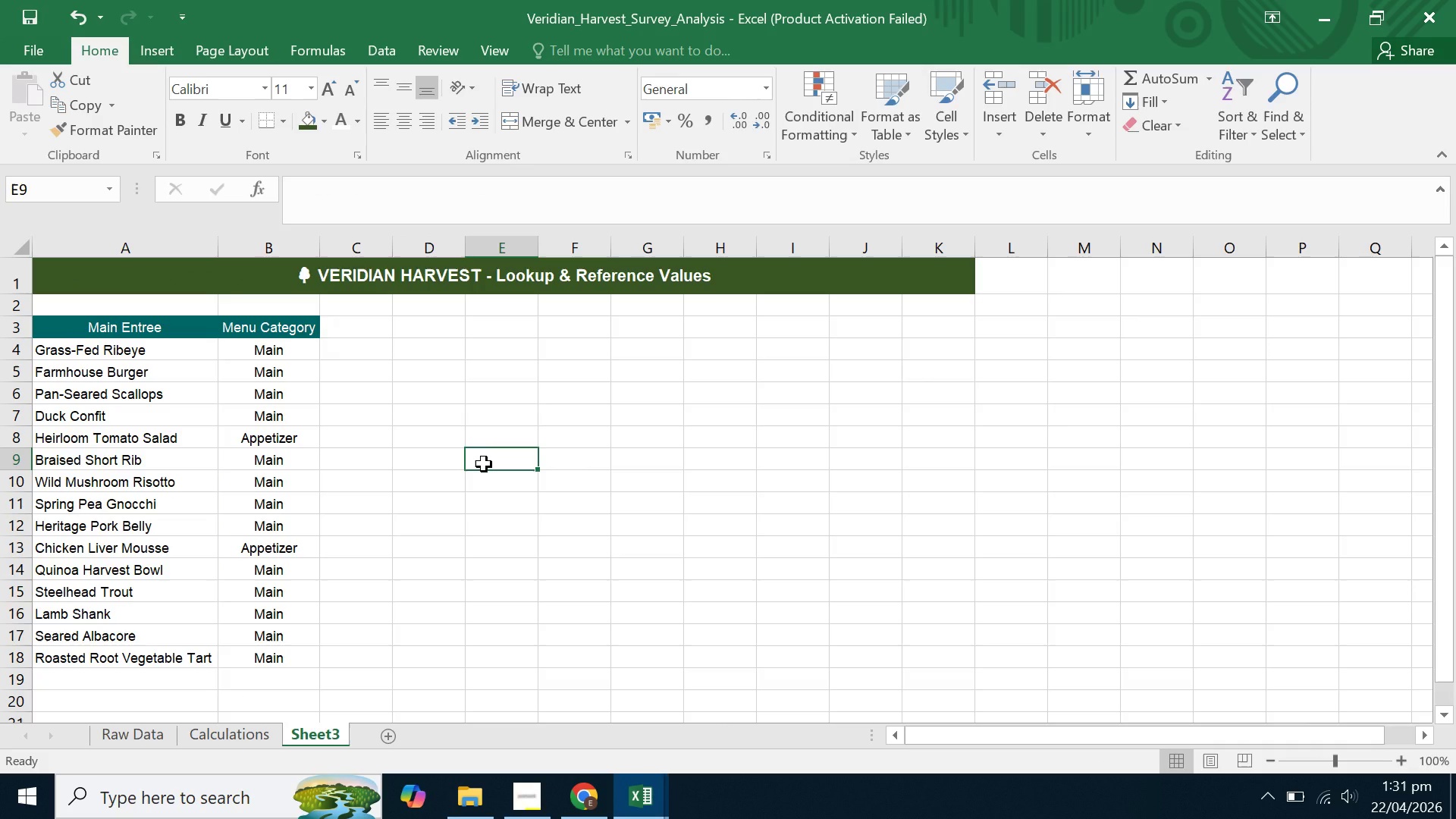 
left_click([468, 461])
 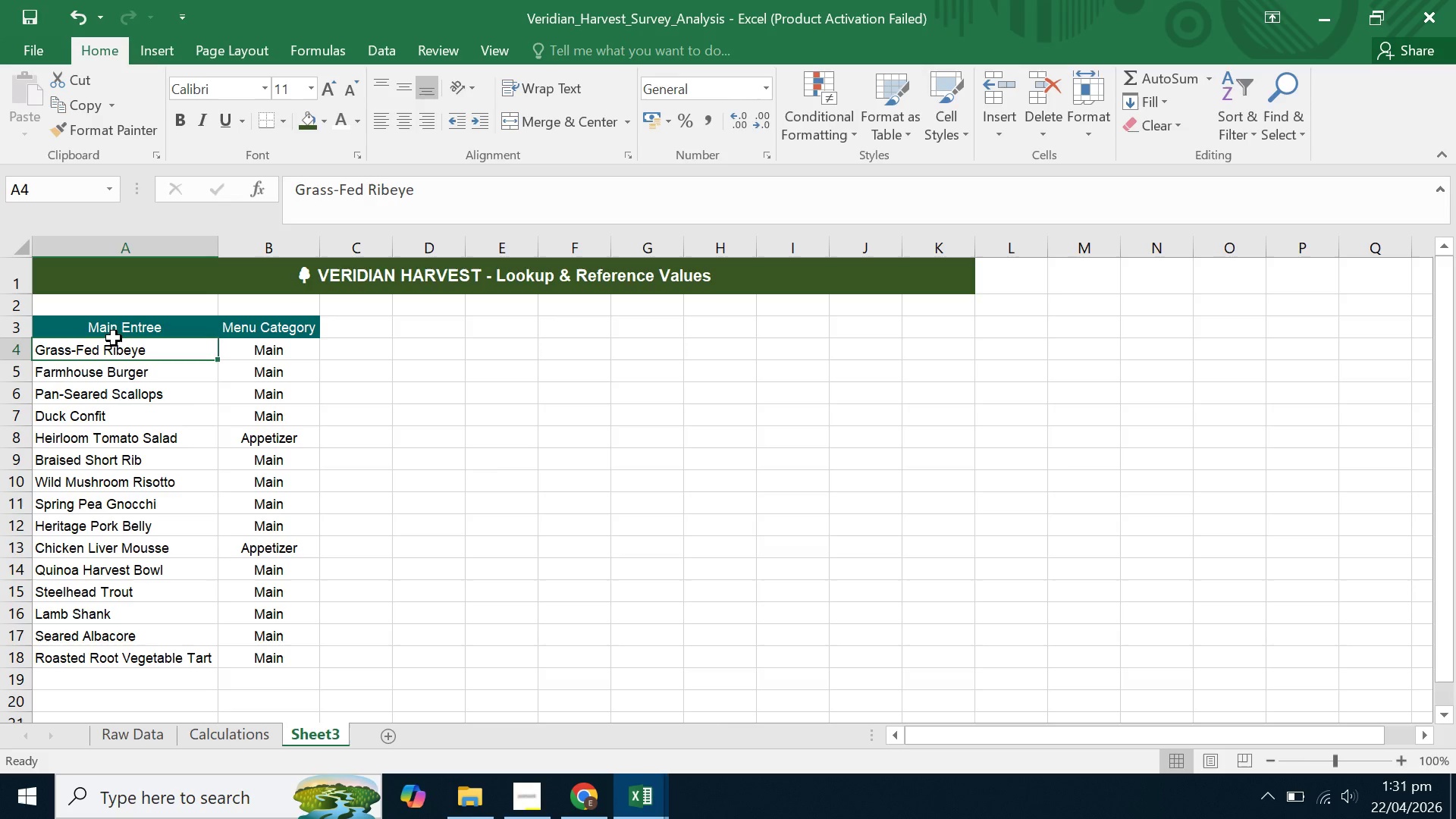 
left_click([114, 338])
 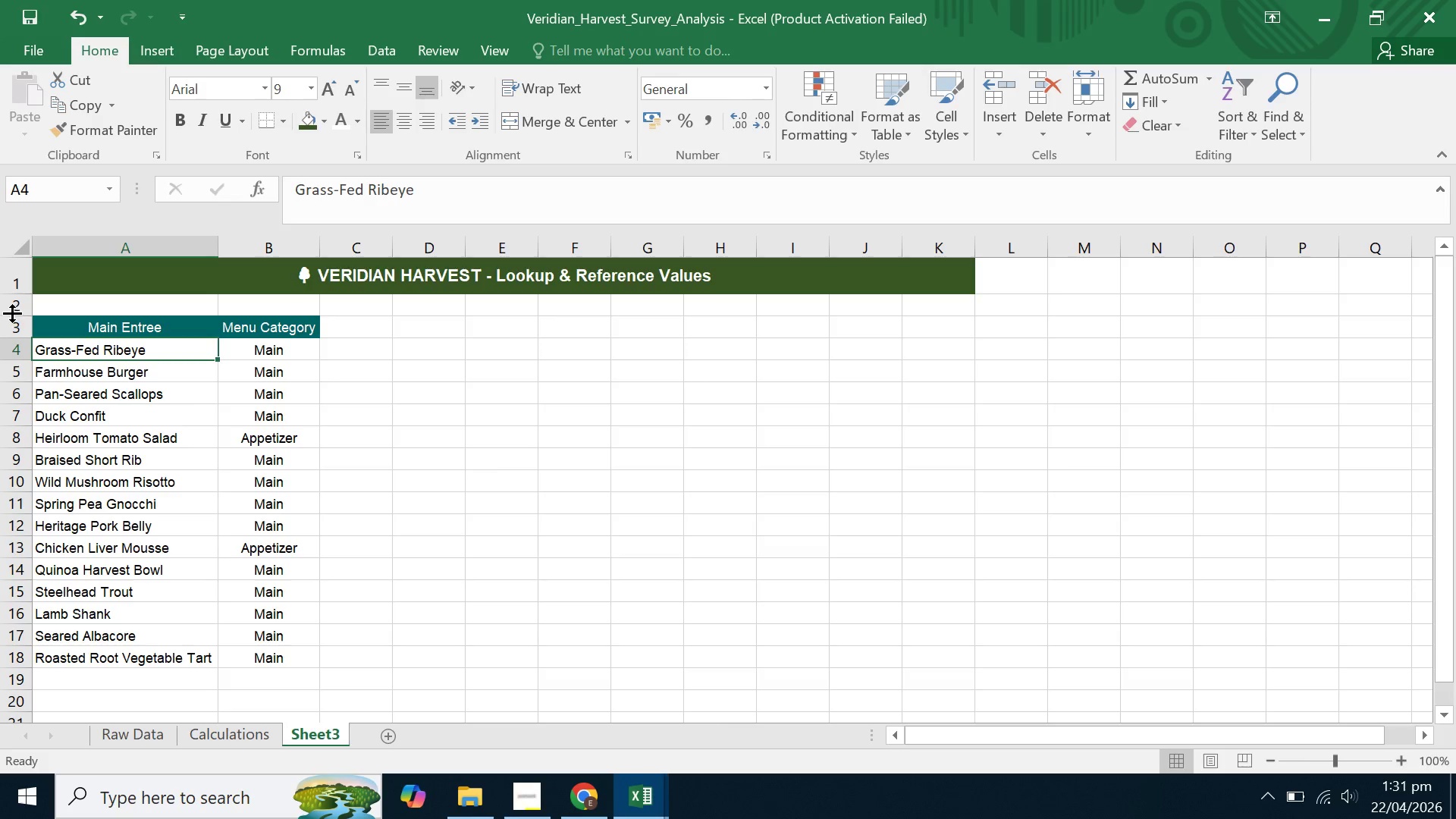 
left_click_drag(start_coordinate=[11, 313], to_coordinate=[18, 306])
 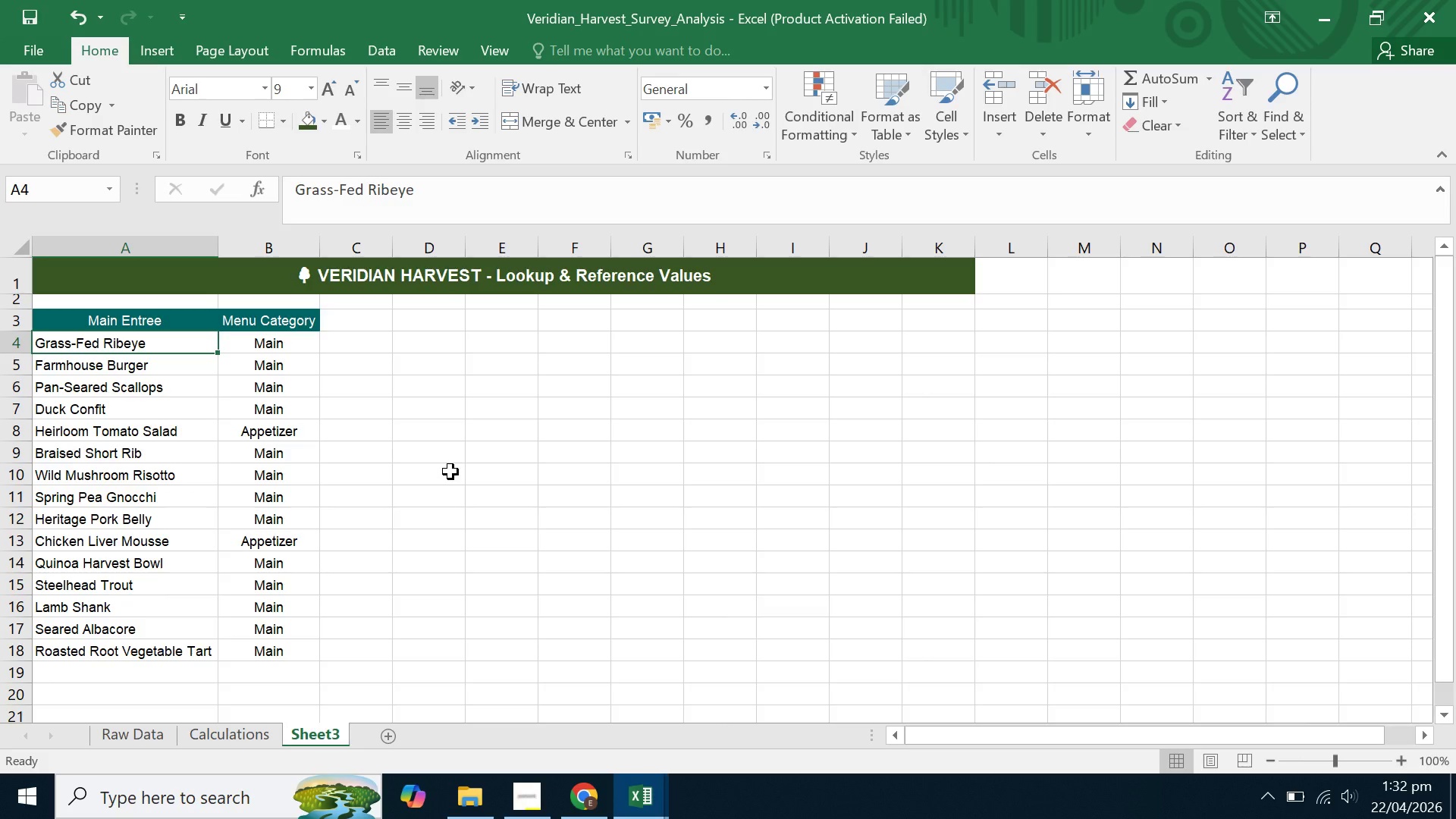 
wait(53.12)
 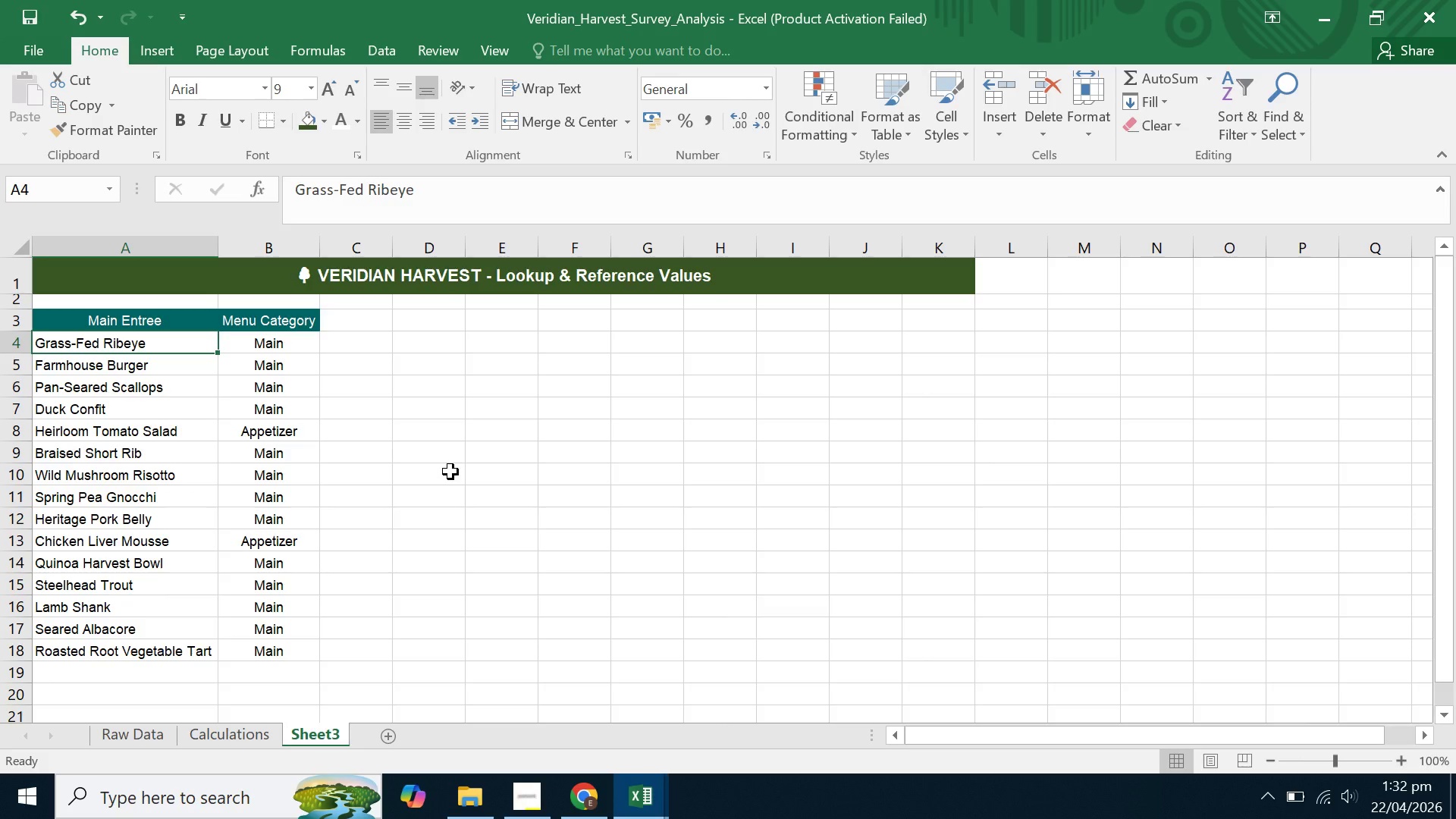 
double_click([392, 360])
 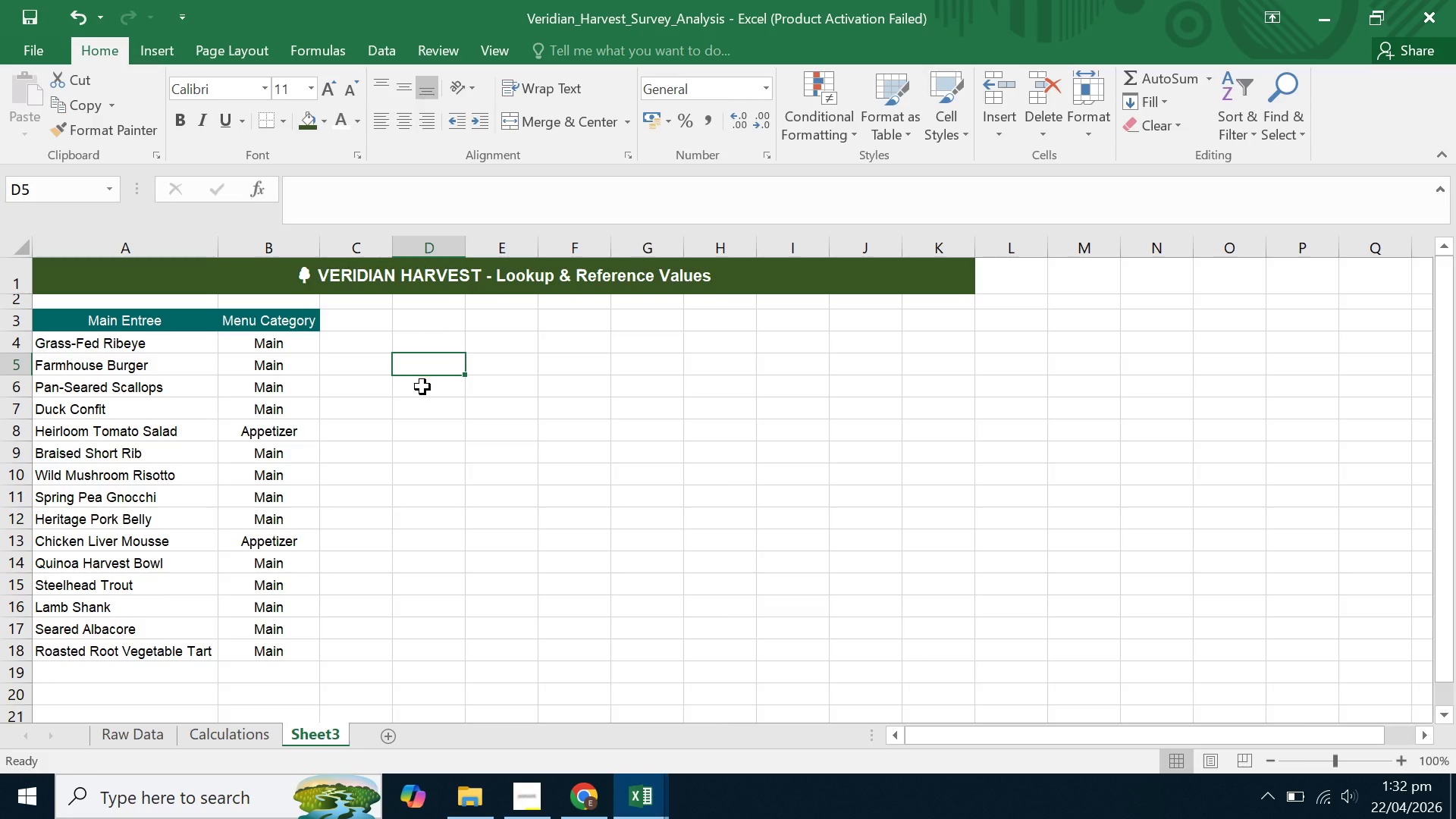 
wait(9.38)
 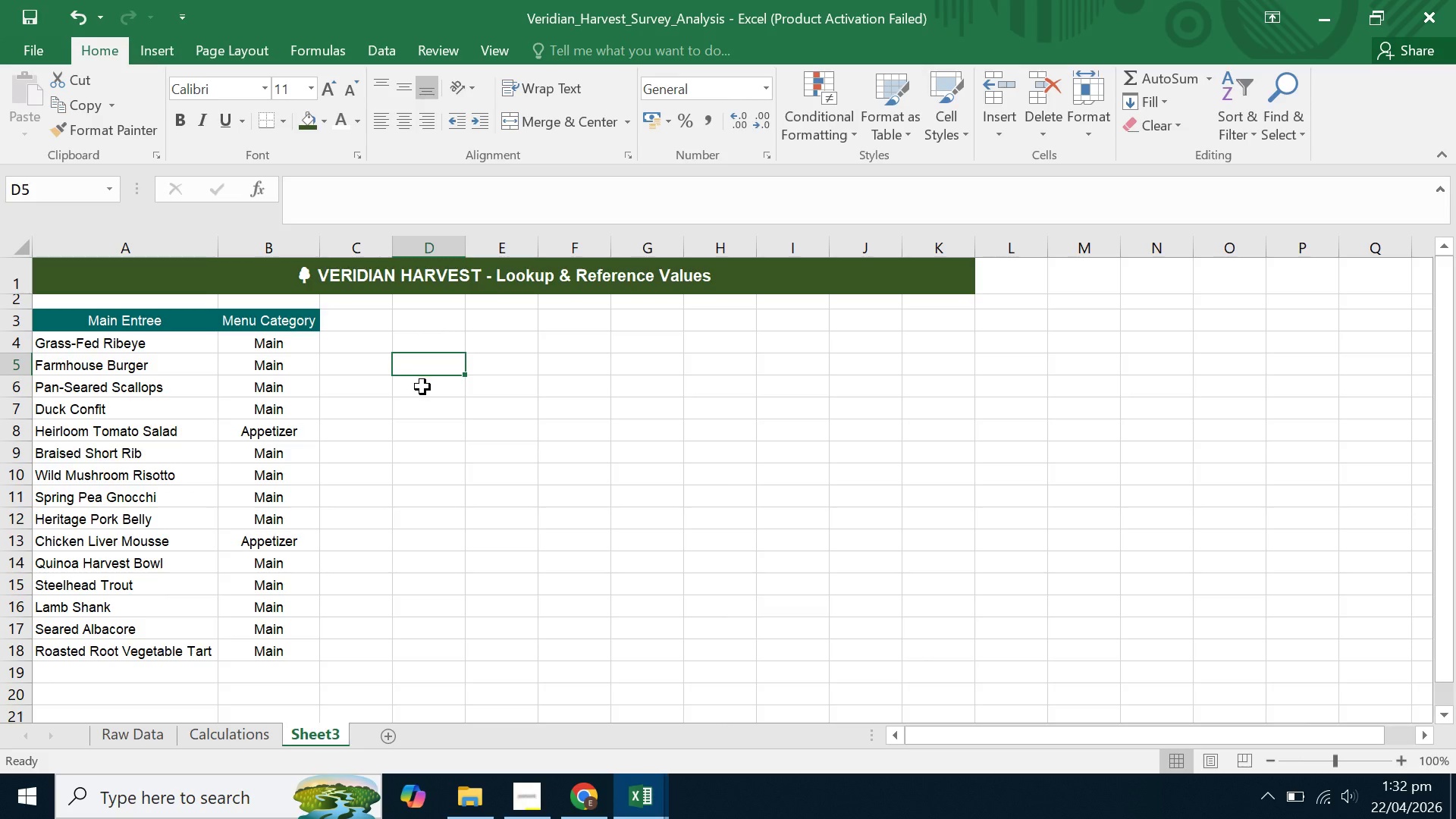 
left_click([212, 737])
 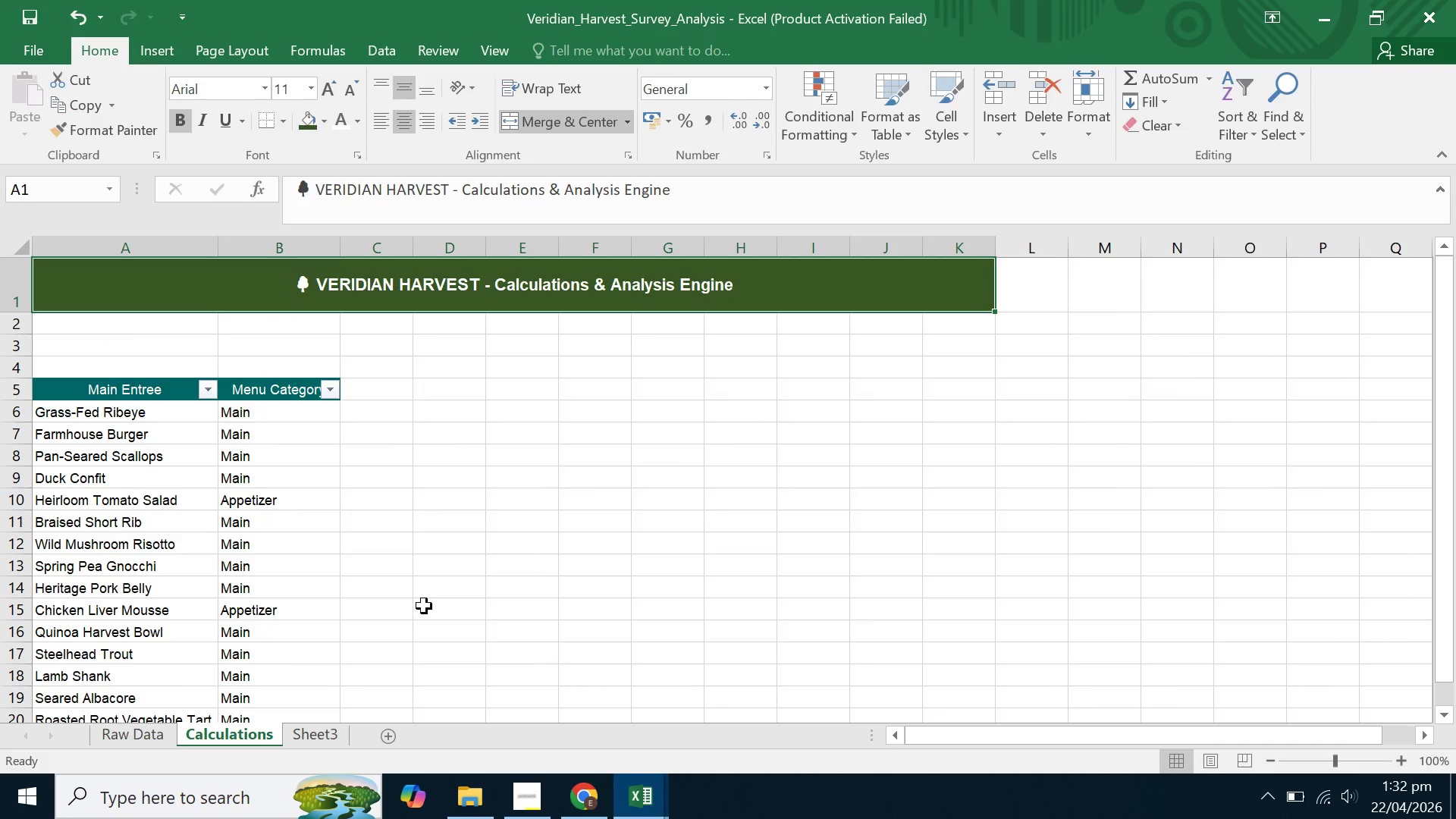 
left_click([424, 606])
 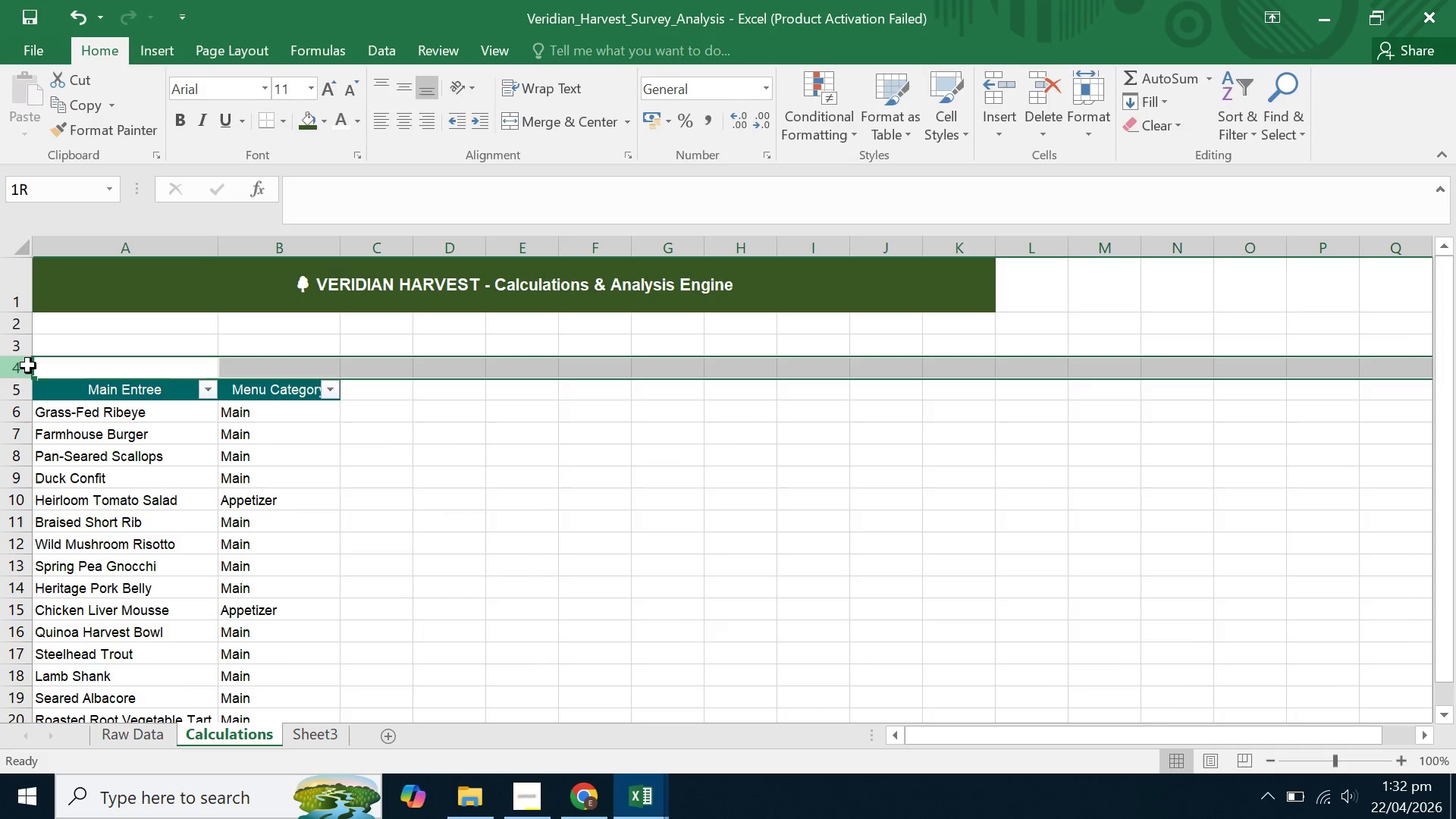 
left_click([28, 366])
 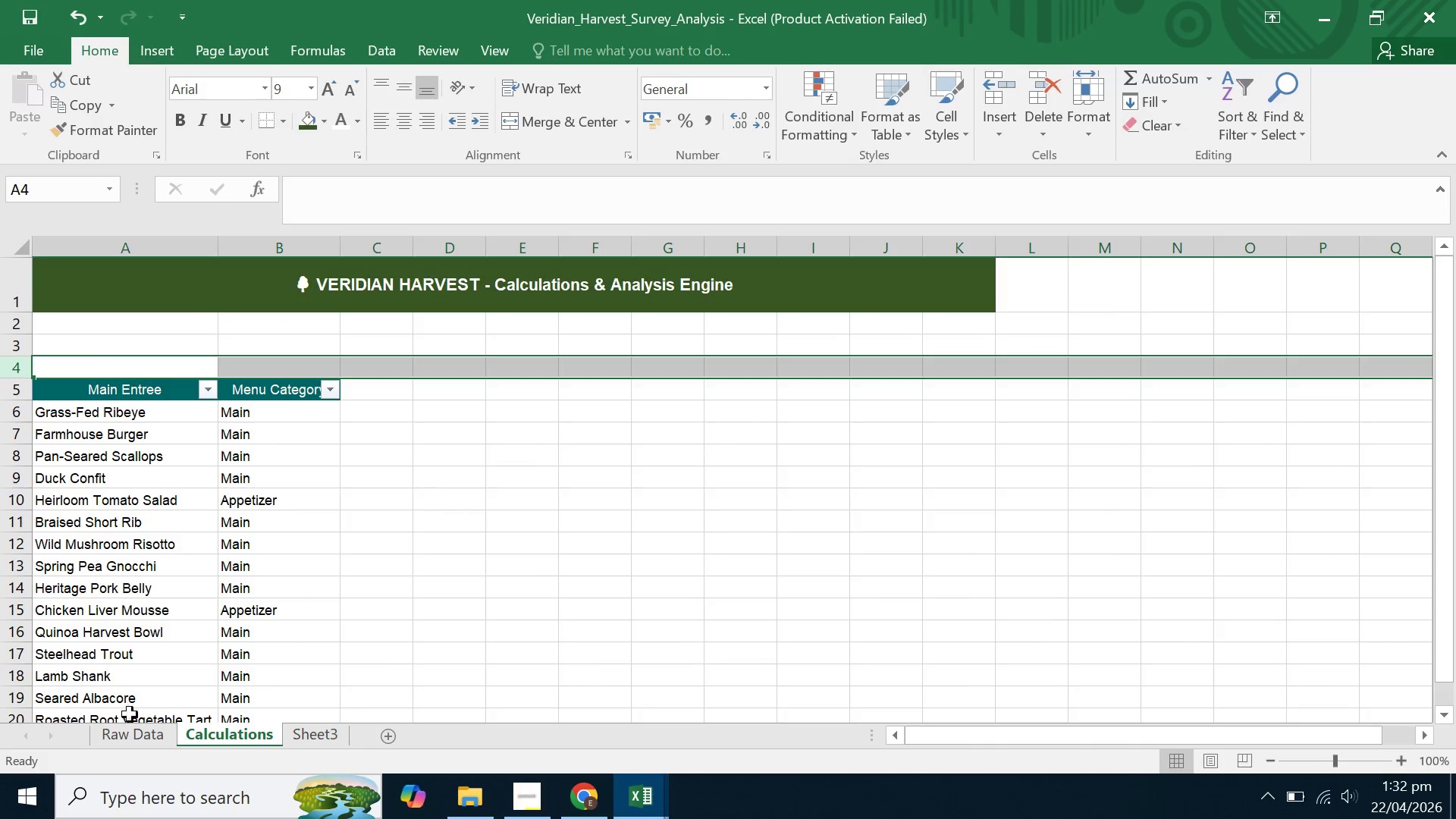 
left_click([135, 727])
 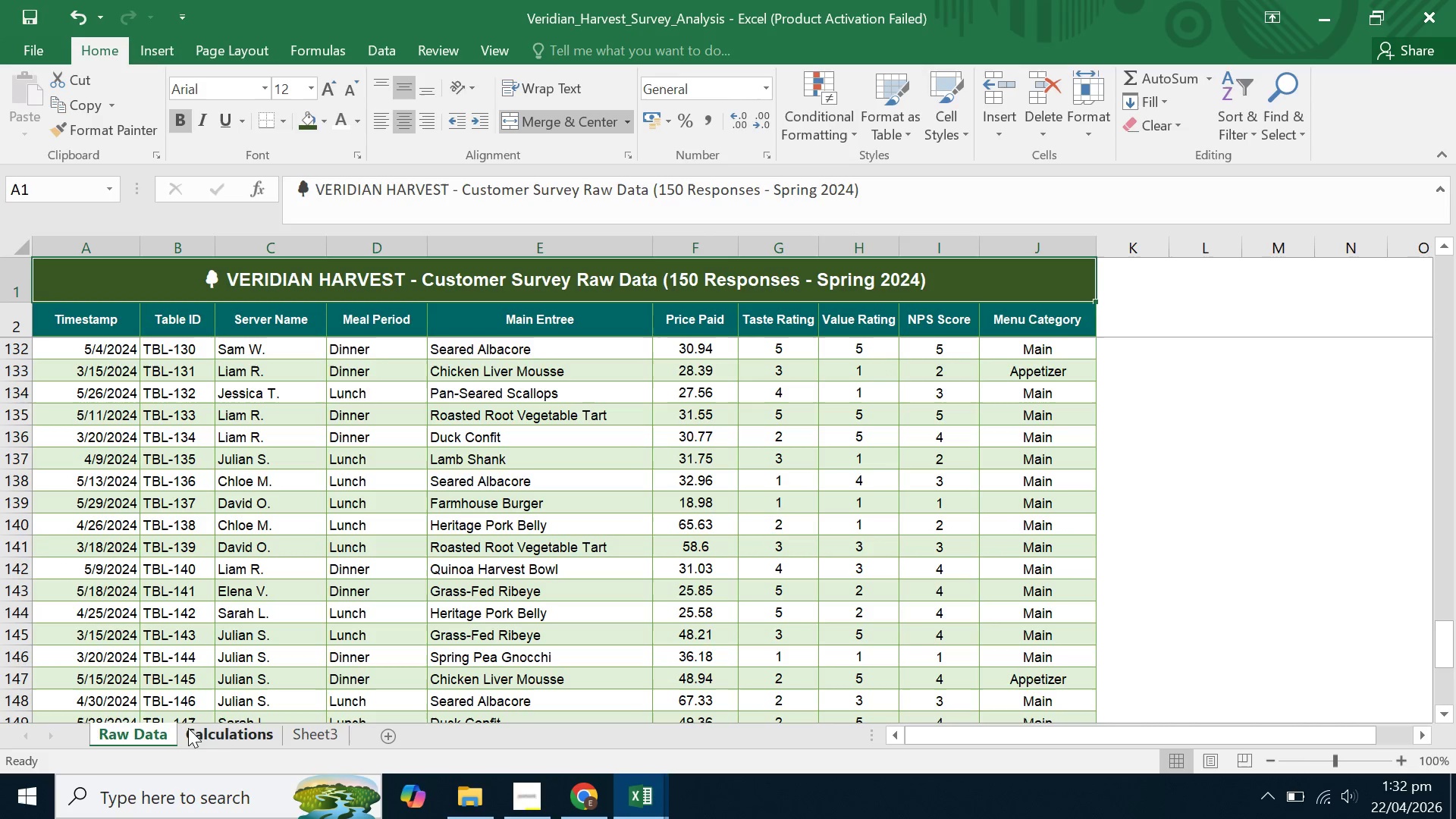 
left_click([222, 727])
 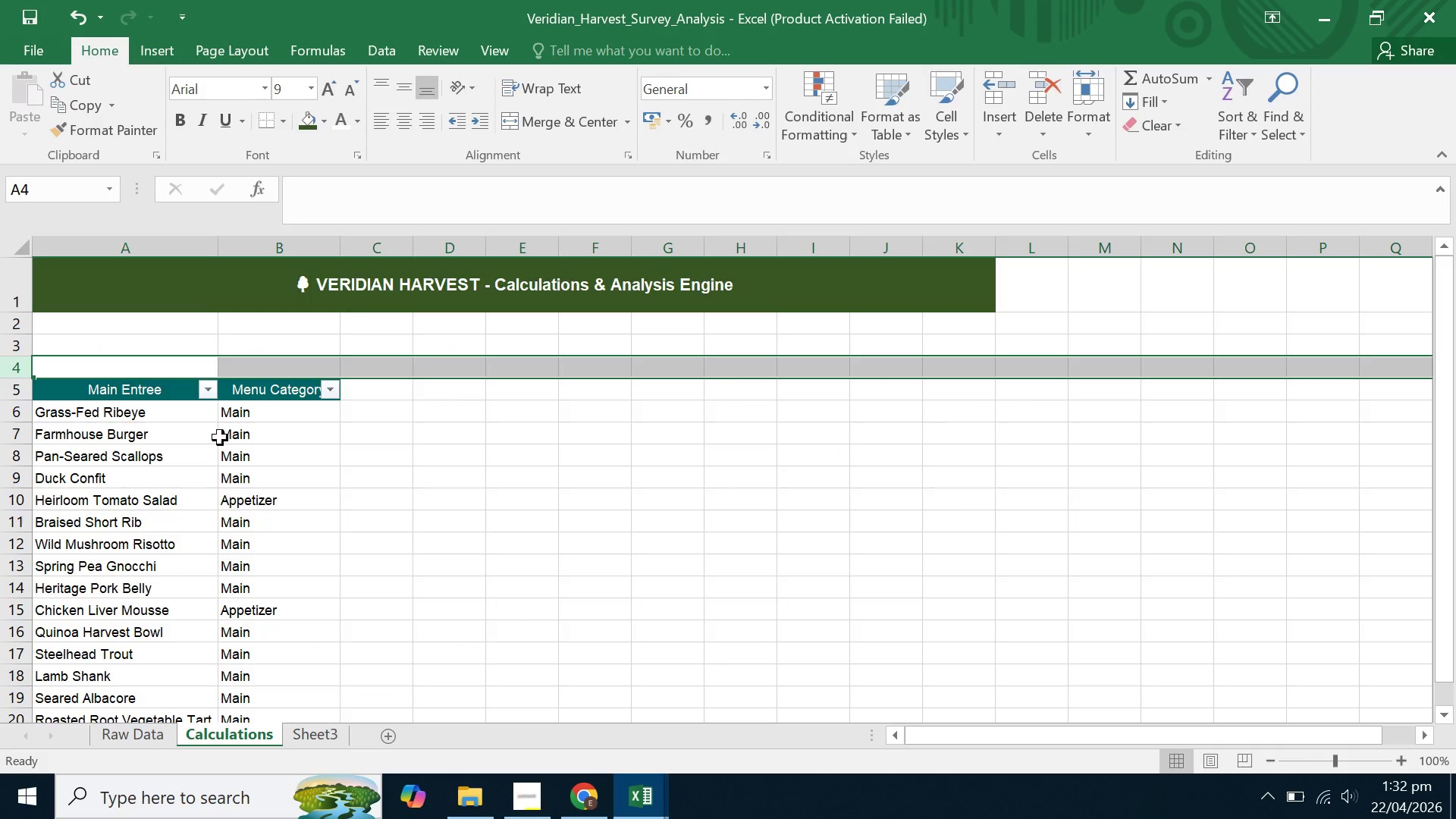 
left_click([227, 416])
 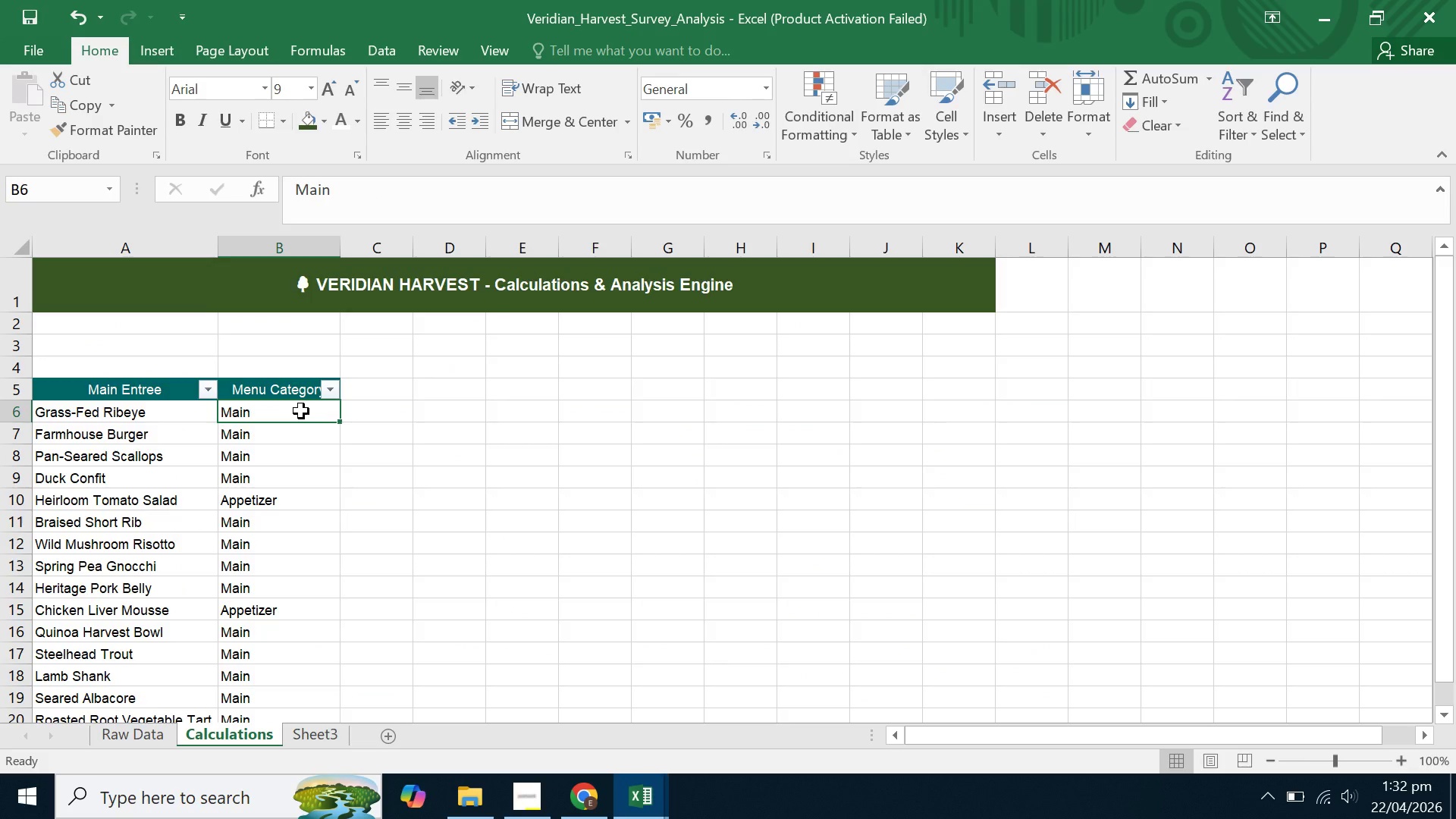 
key(Backspace)
type(=vloo)
 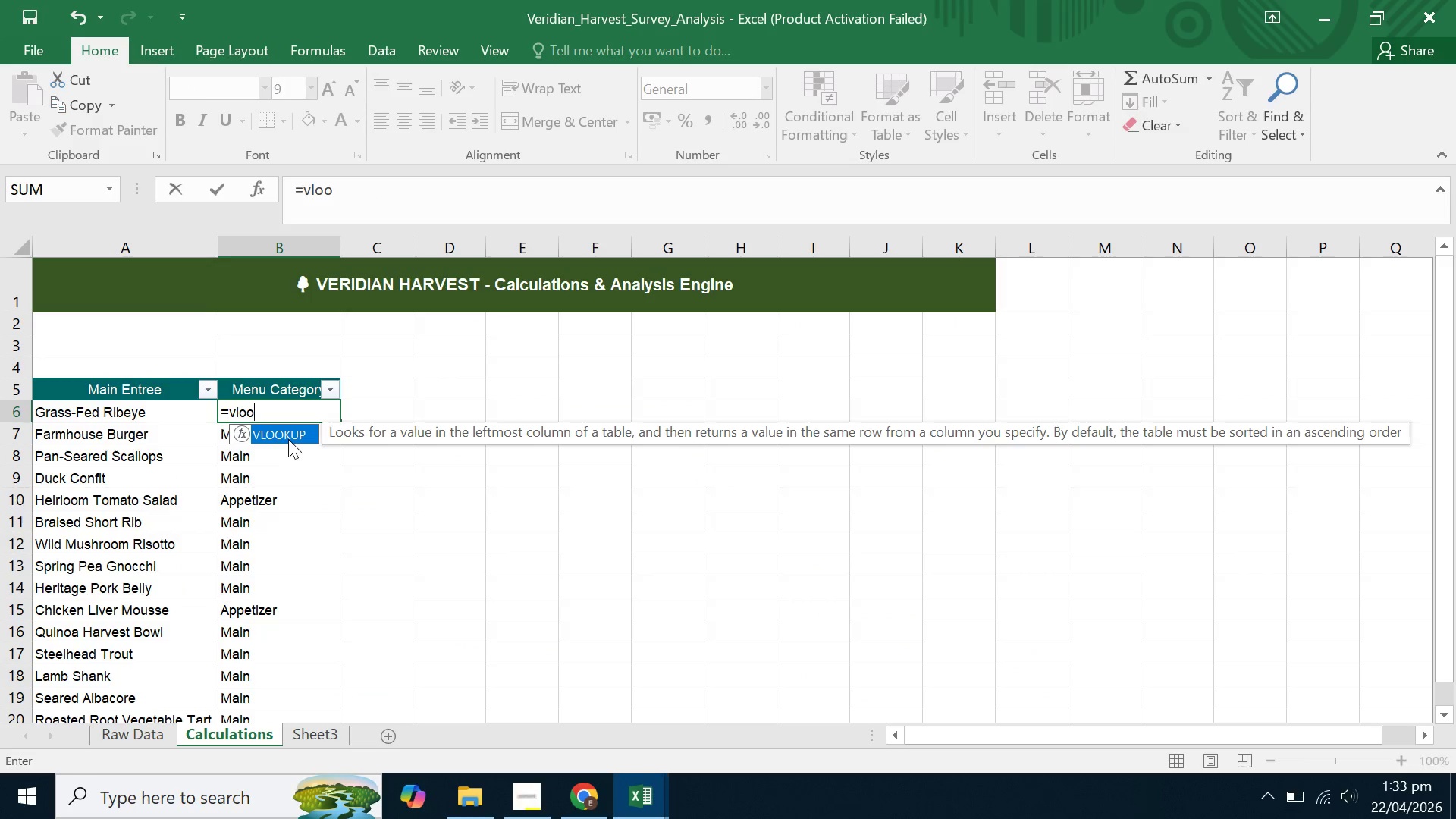 
double_click([288, 436])
 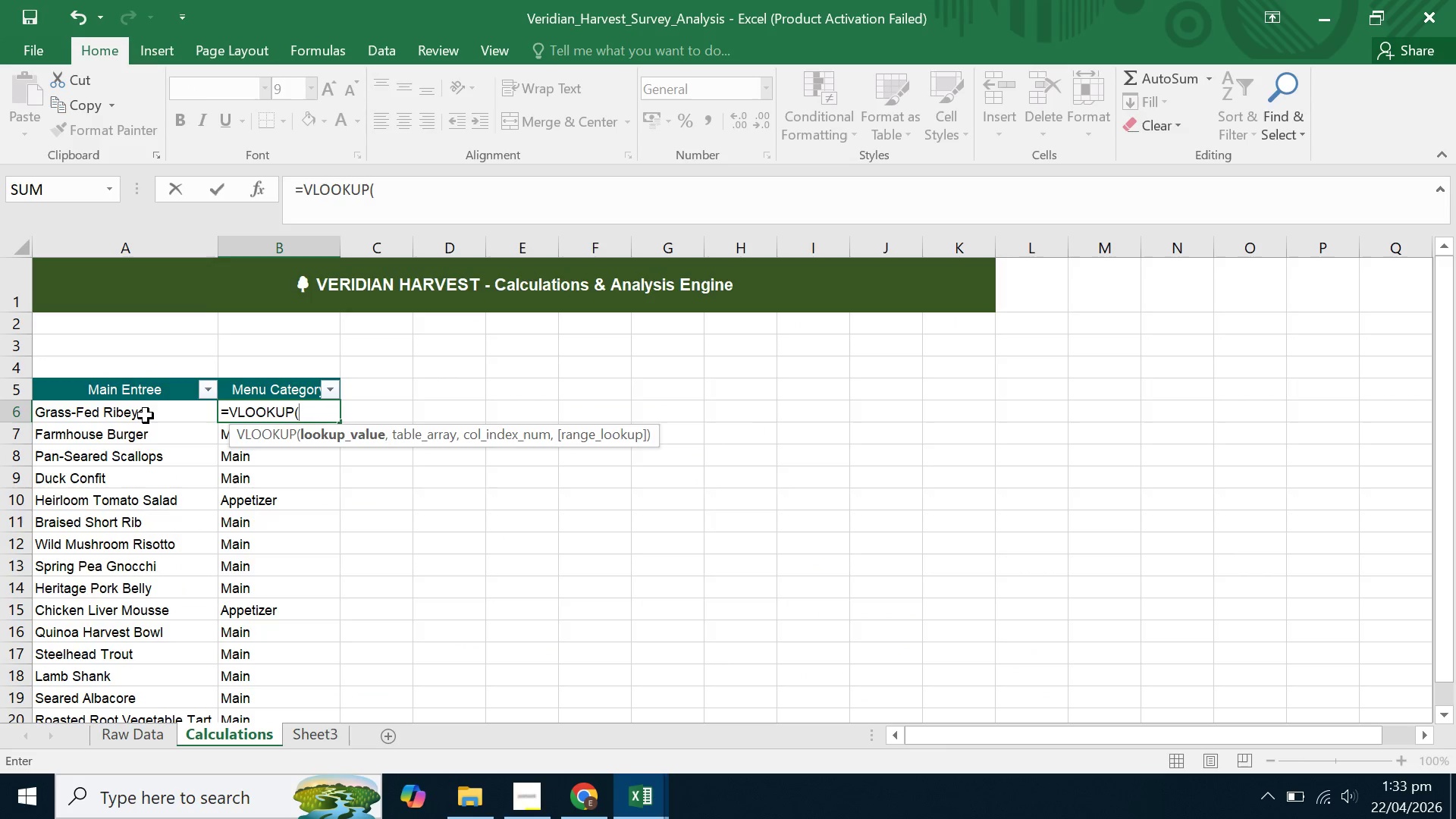 
left_click([146, 416])
 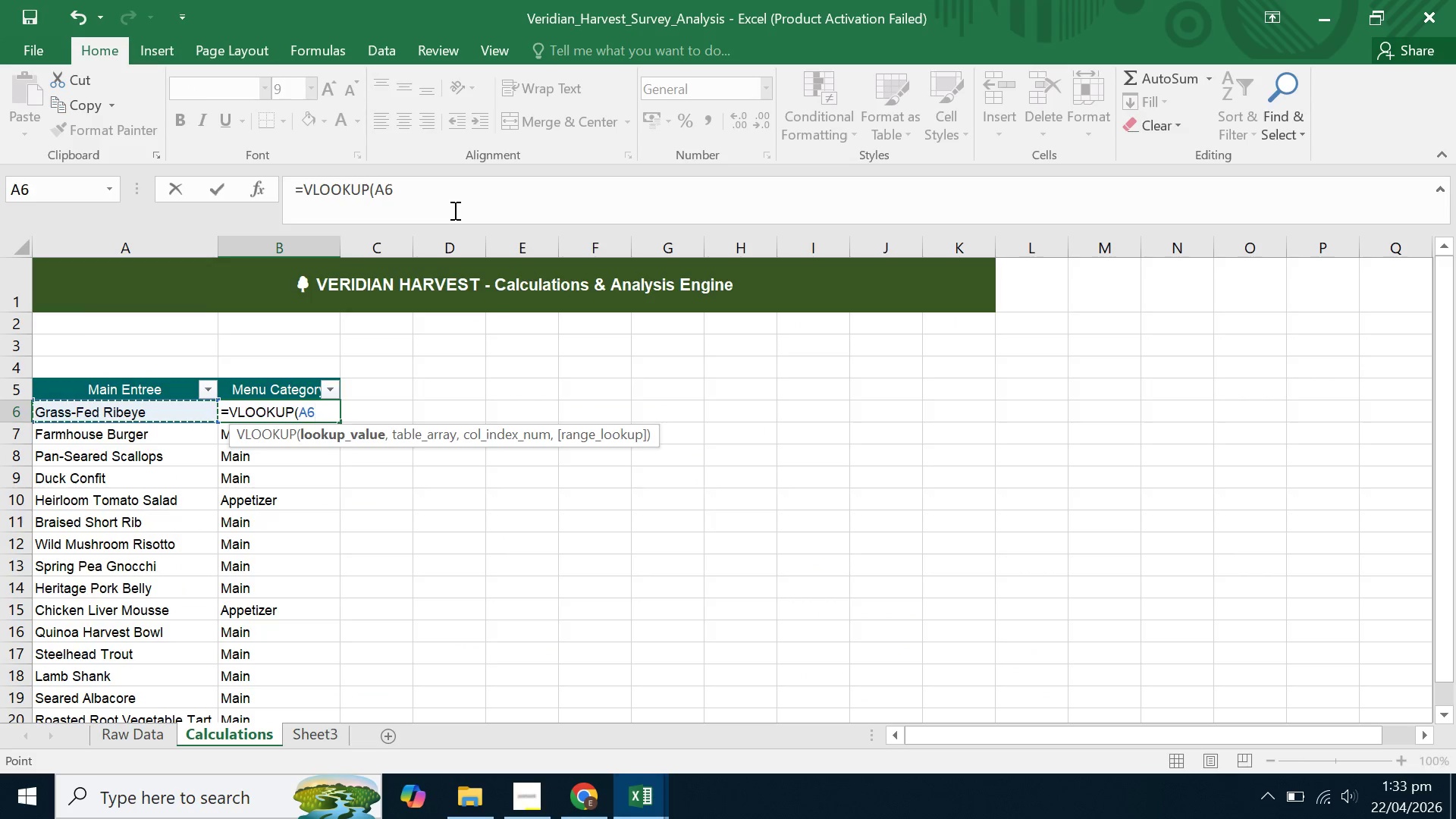 
left_click([453, 210])
 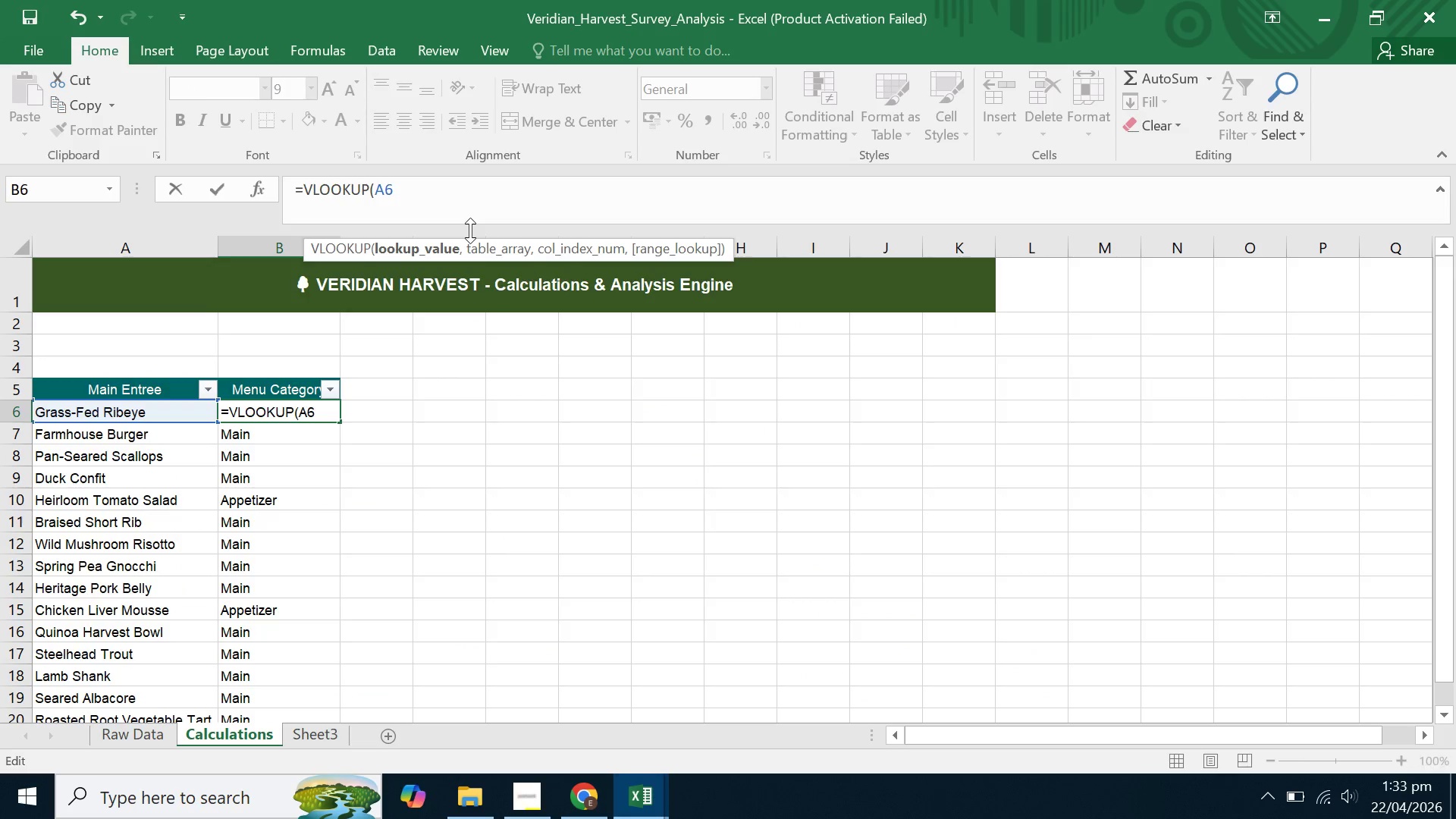 
key(Comma)
 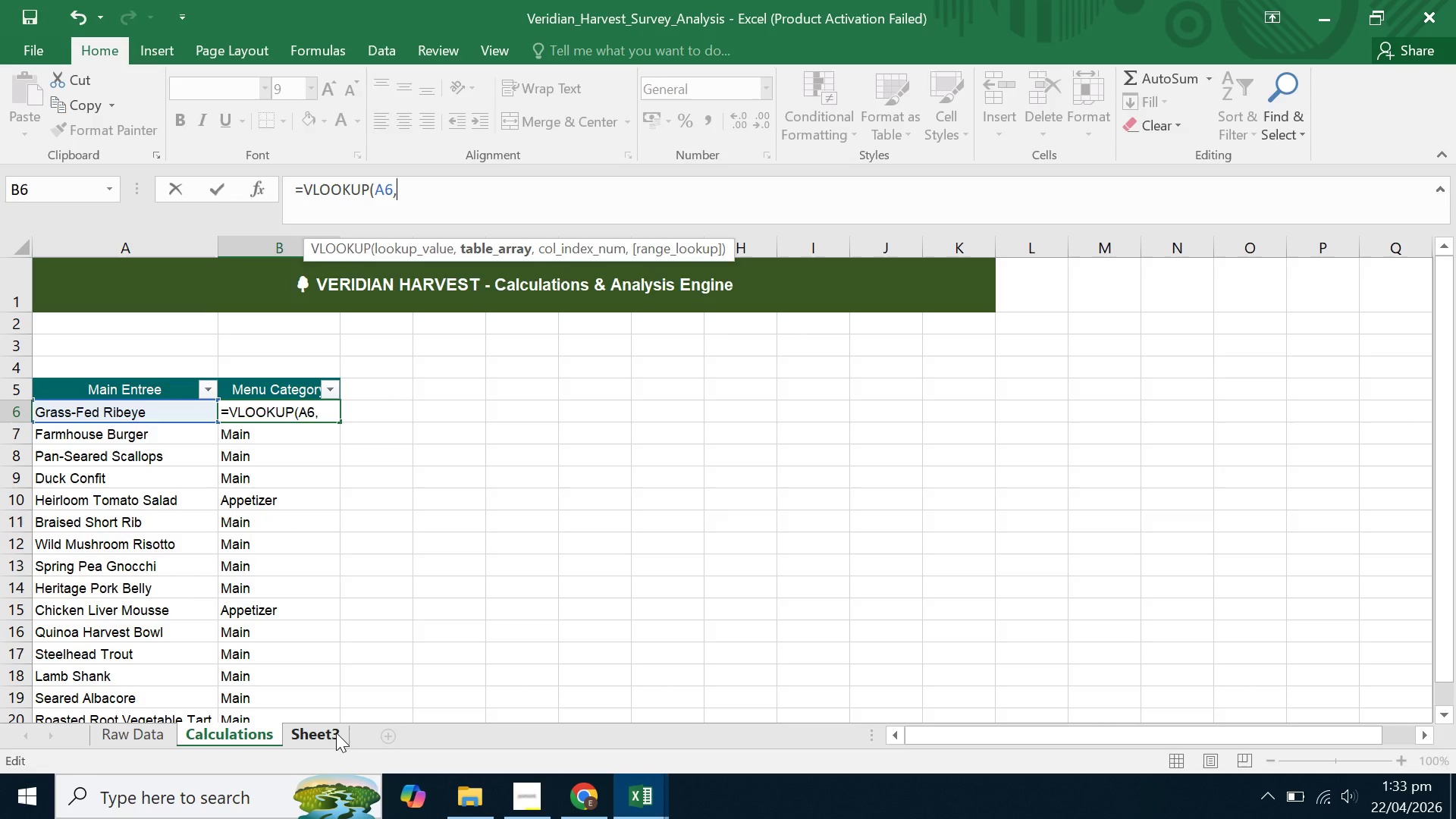 
left_click([329, 731])
 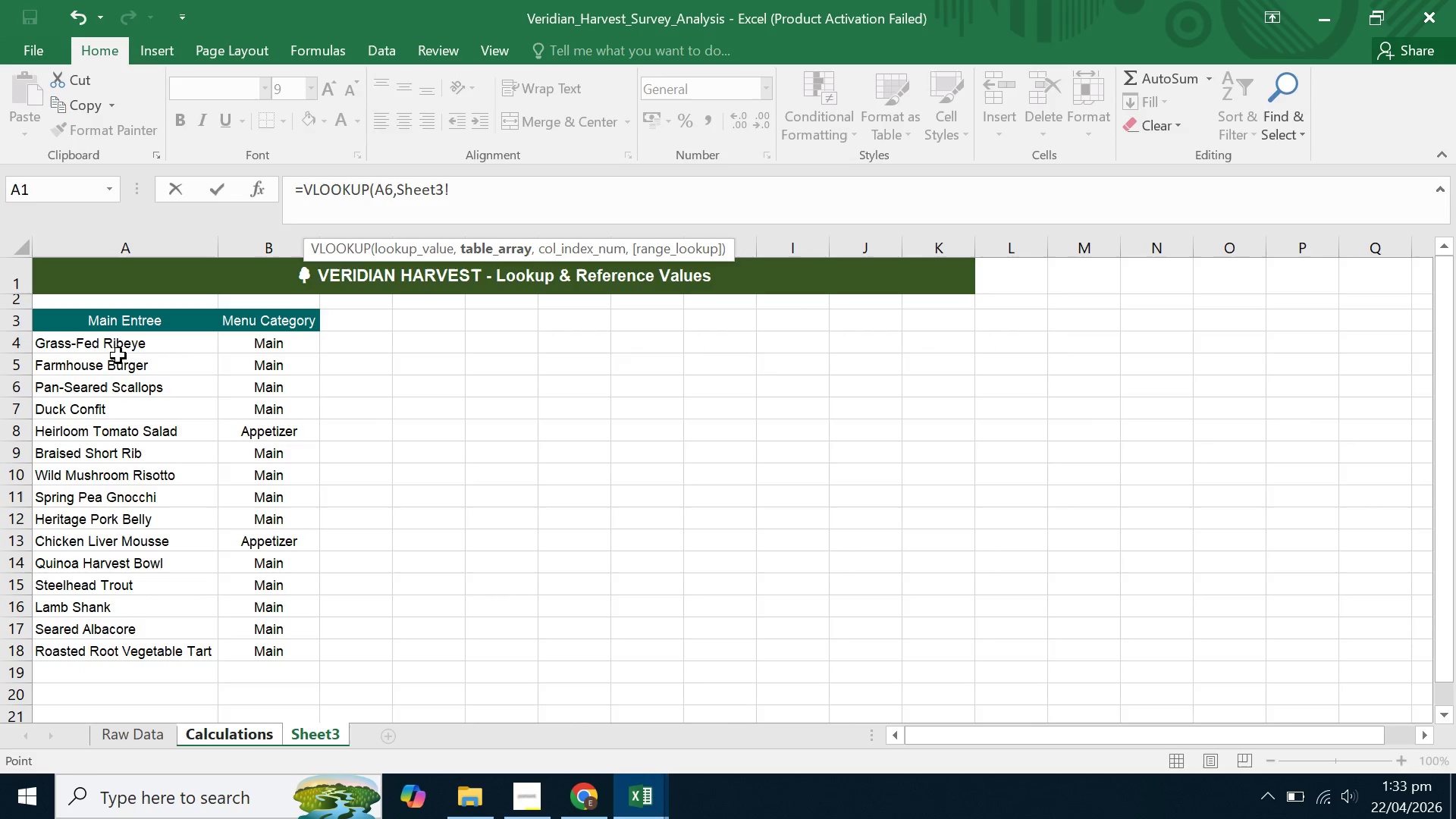 
left_click_drag(start_coordinate=[128, 345], to_coordinate=[289, 688])
 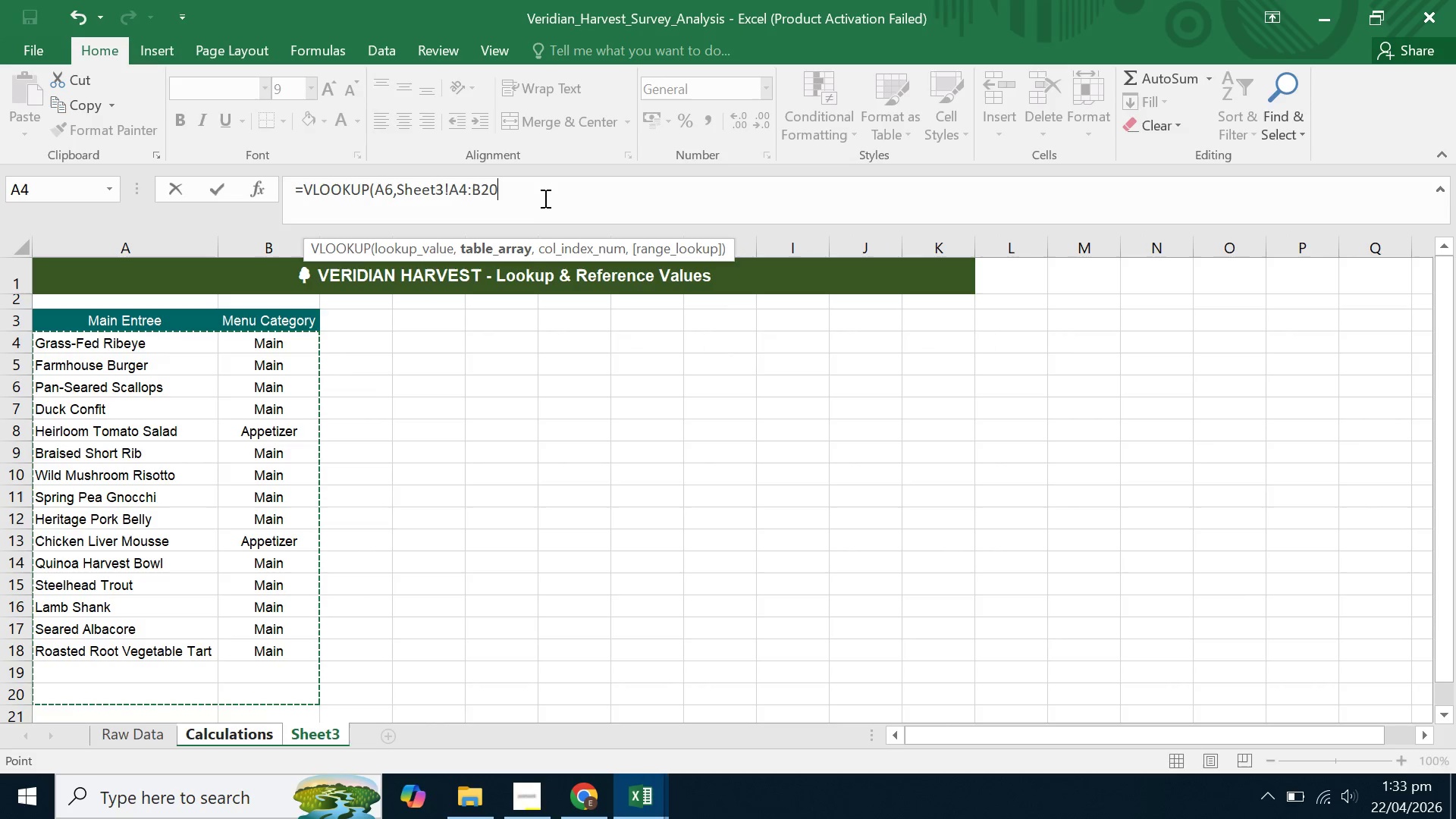 
left_click([544, 196])
 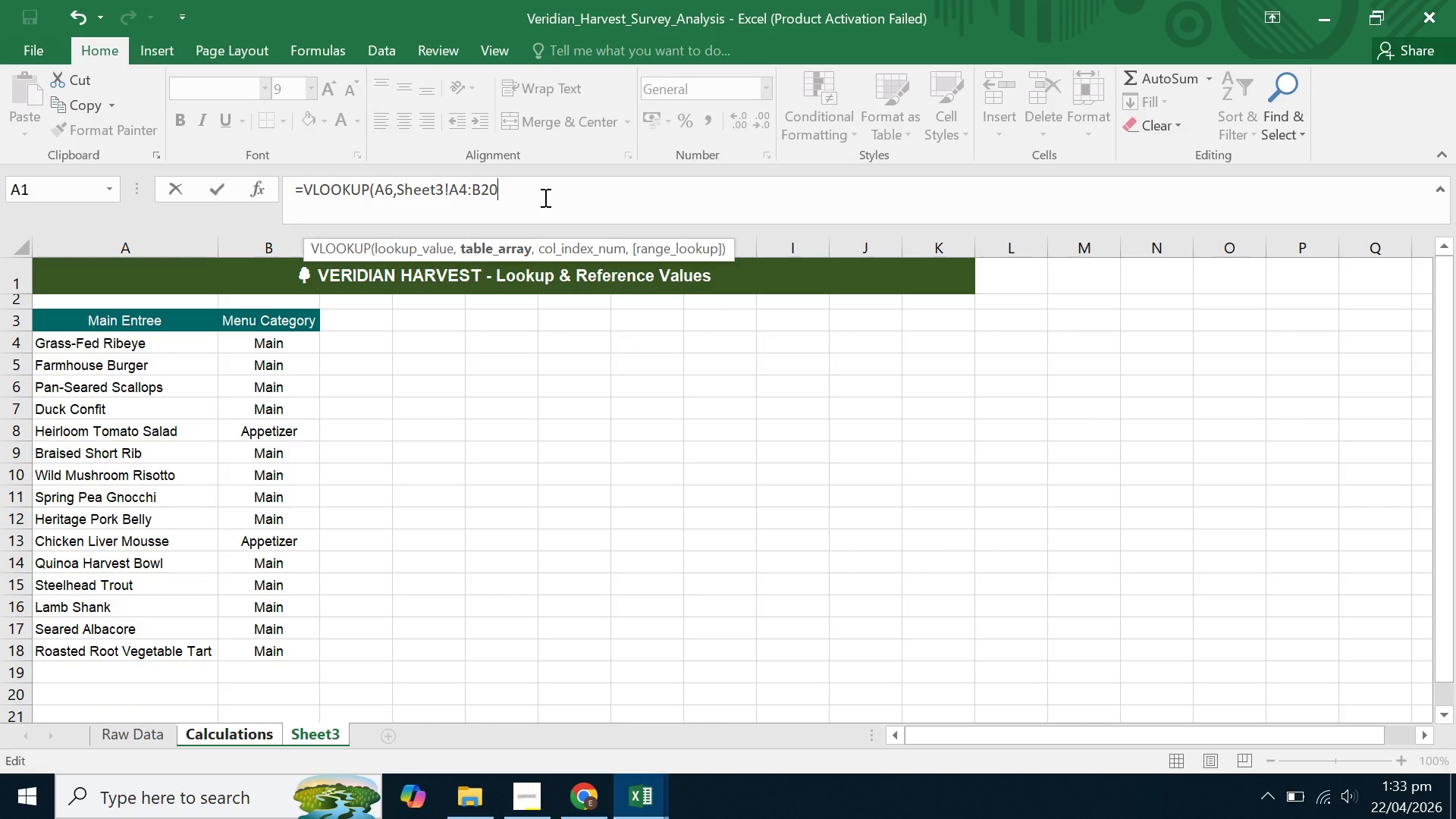 
type(,2,0))
 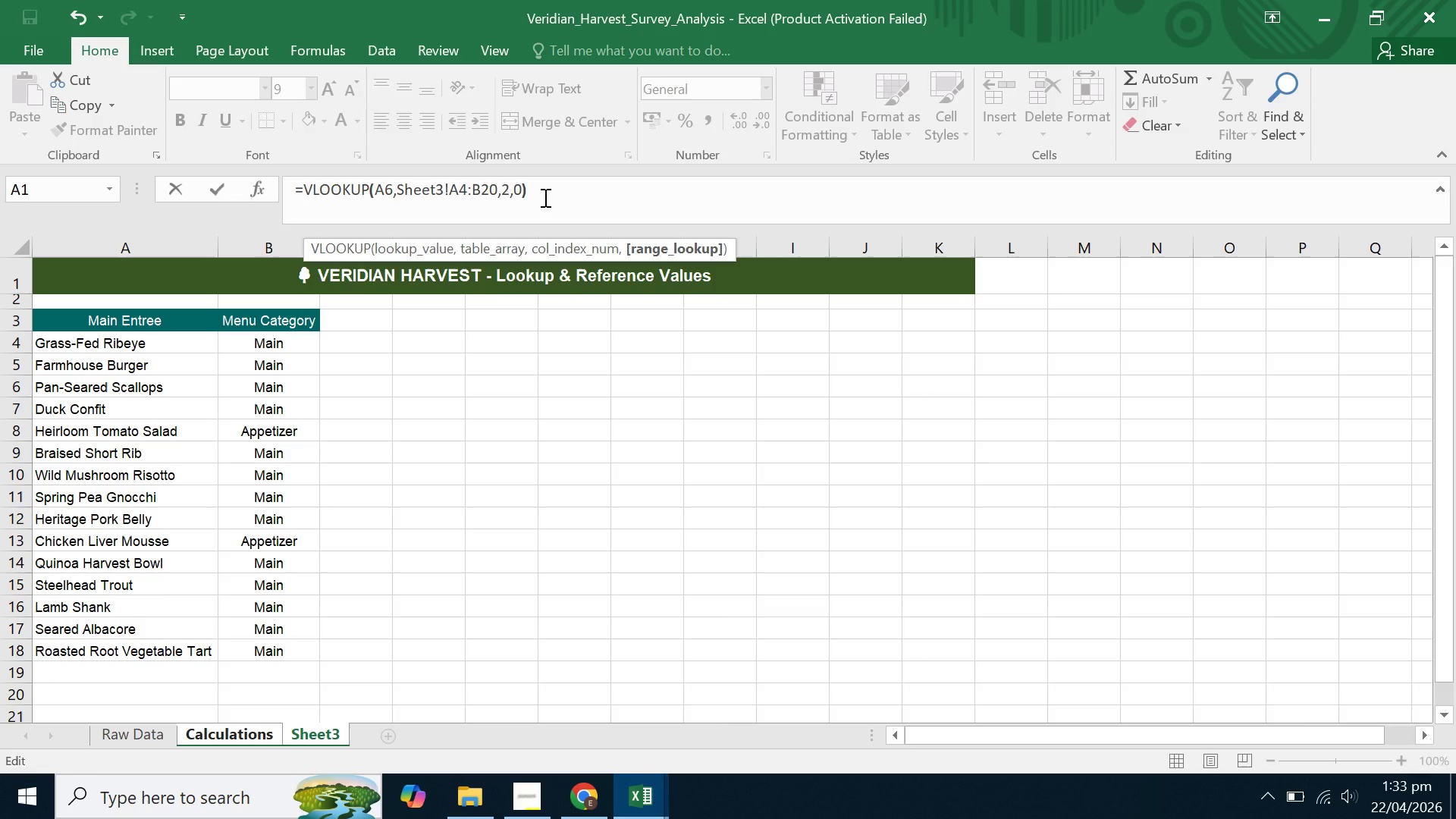 
hold_key(key=ArrowLeft, duration=0.81)
 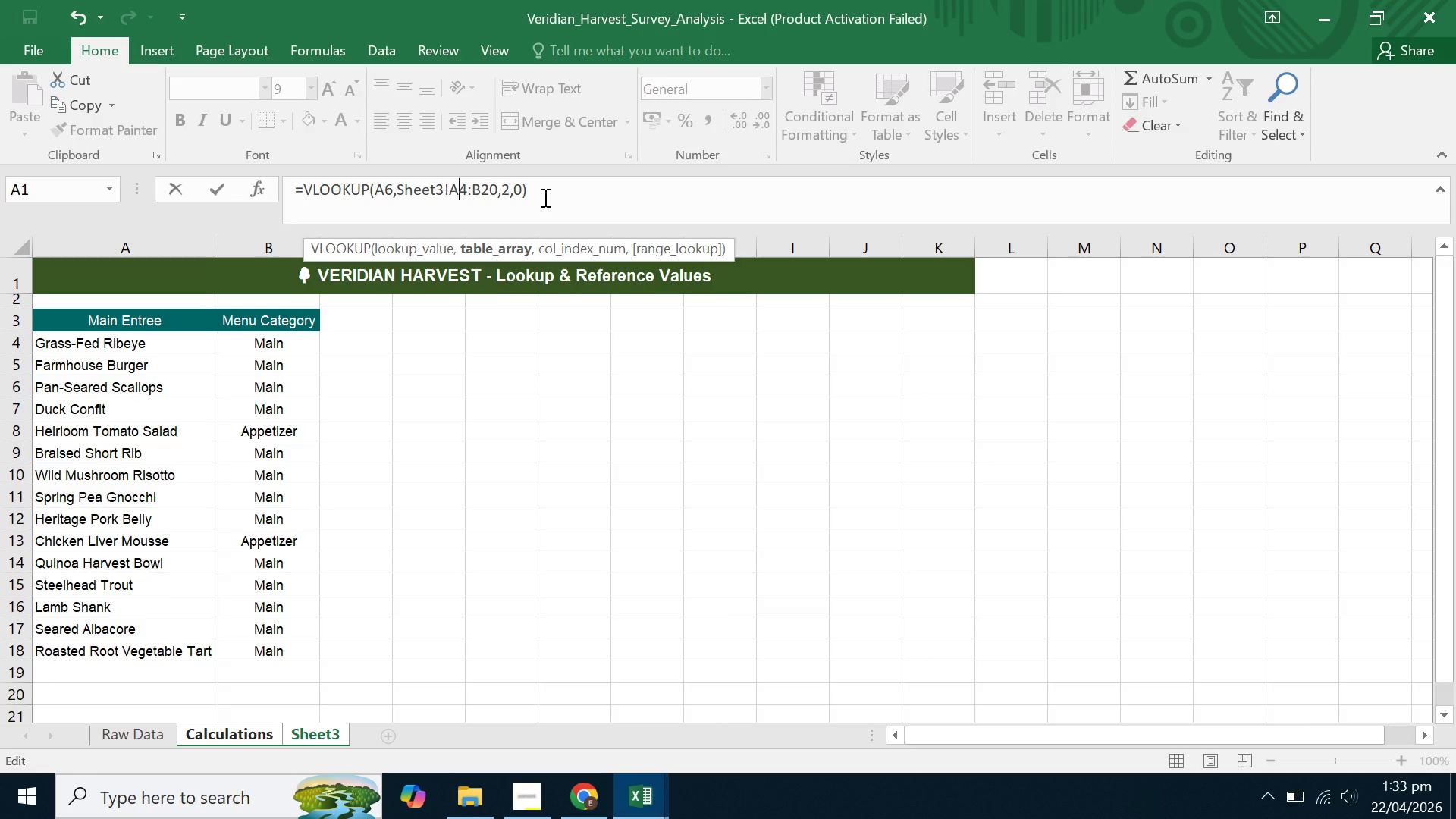 
key(ArrowLeft)
 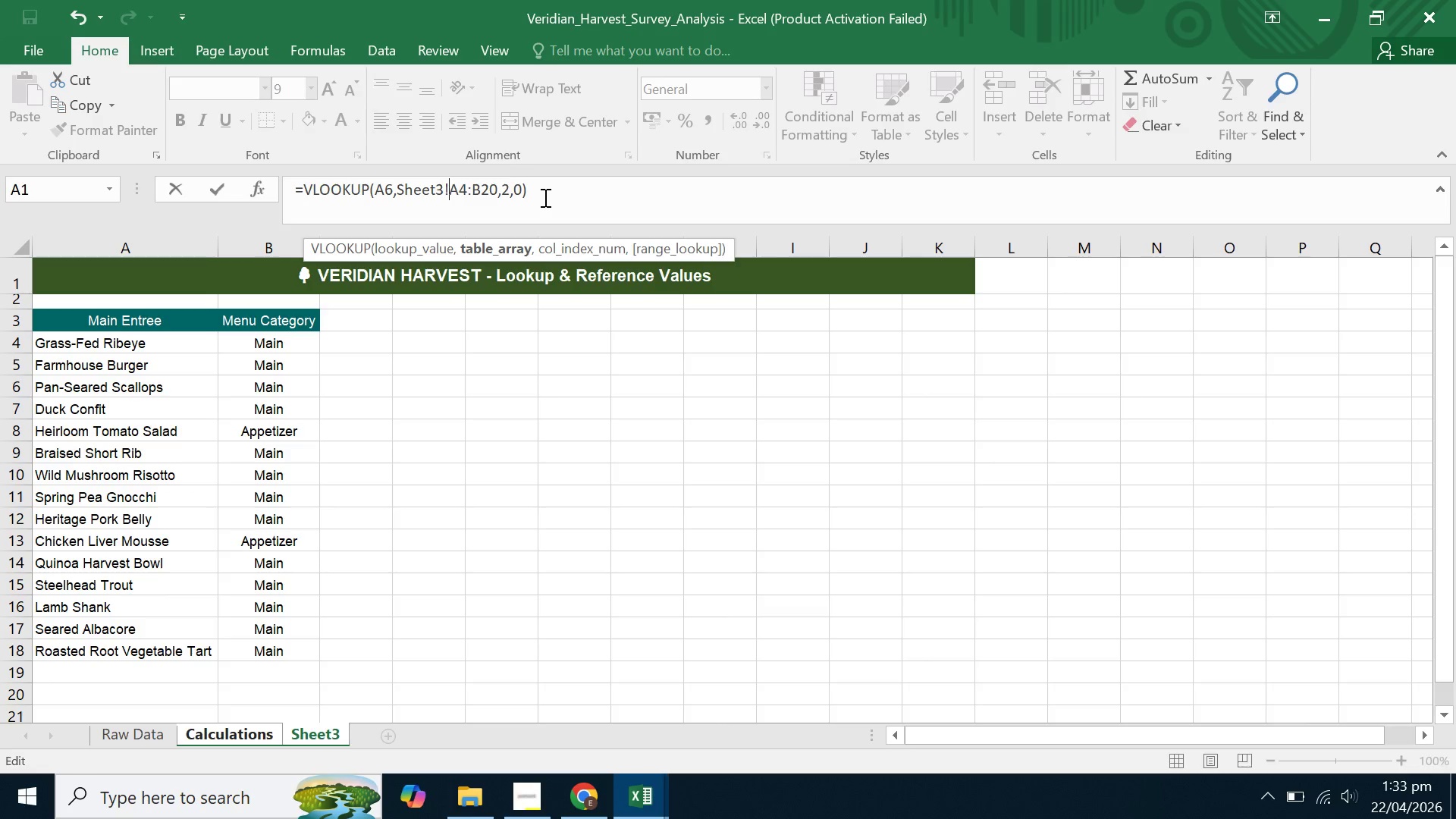 
key(Shift+4)
 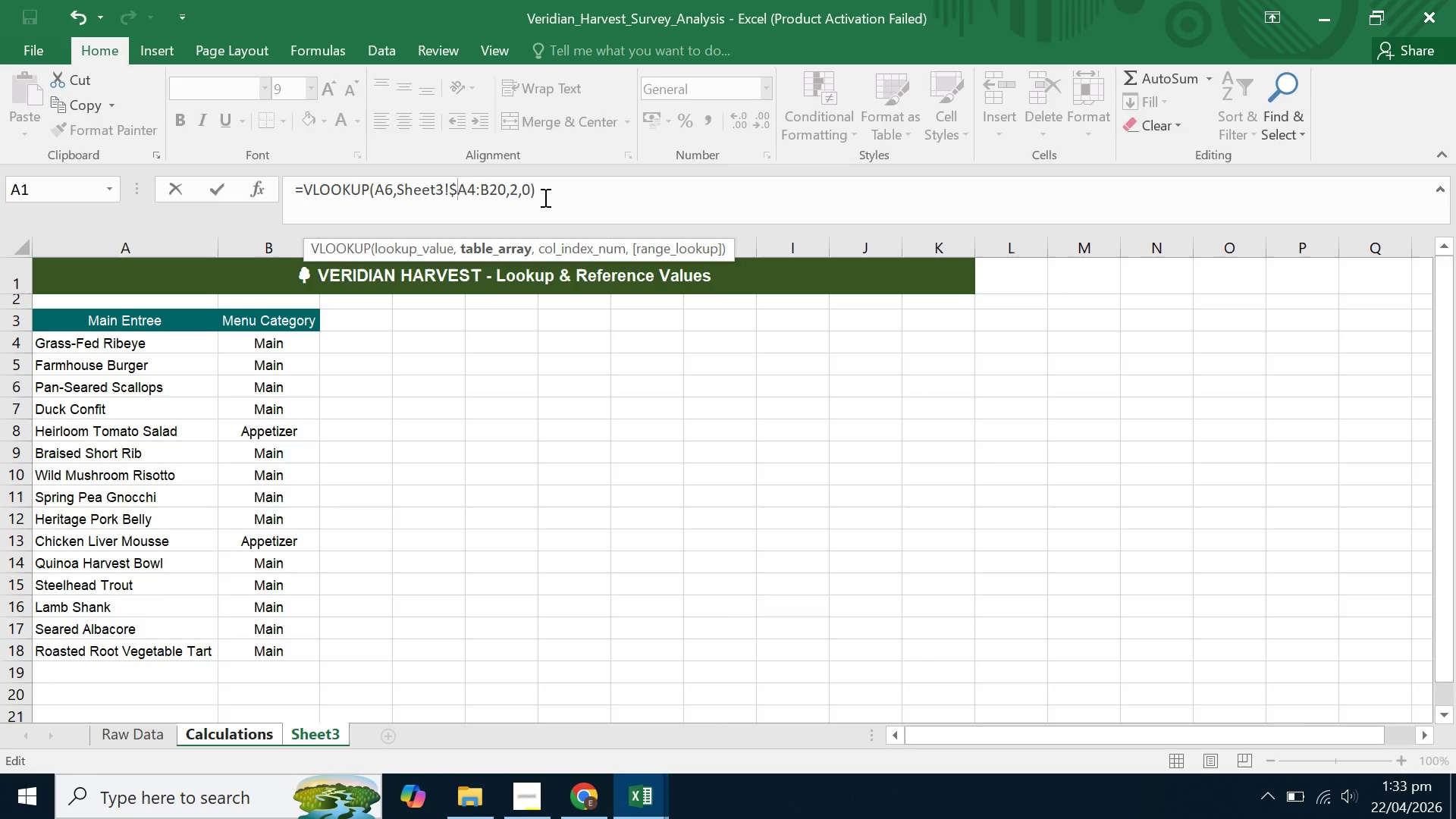 
key(ArrowRight)
 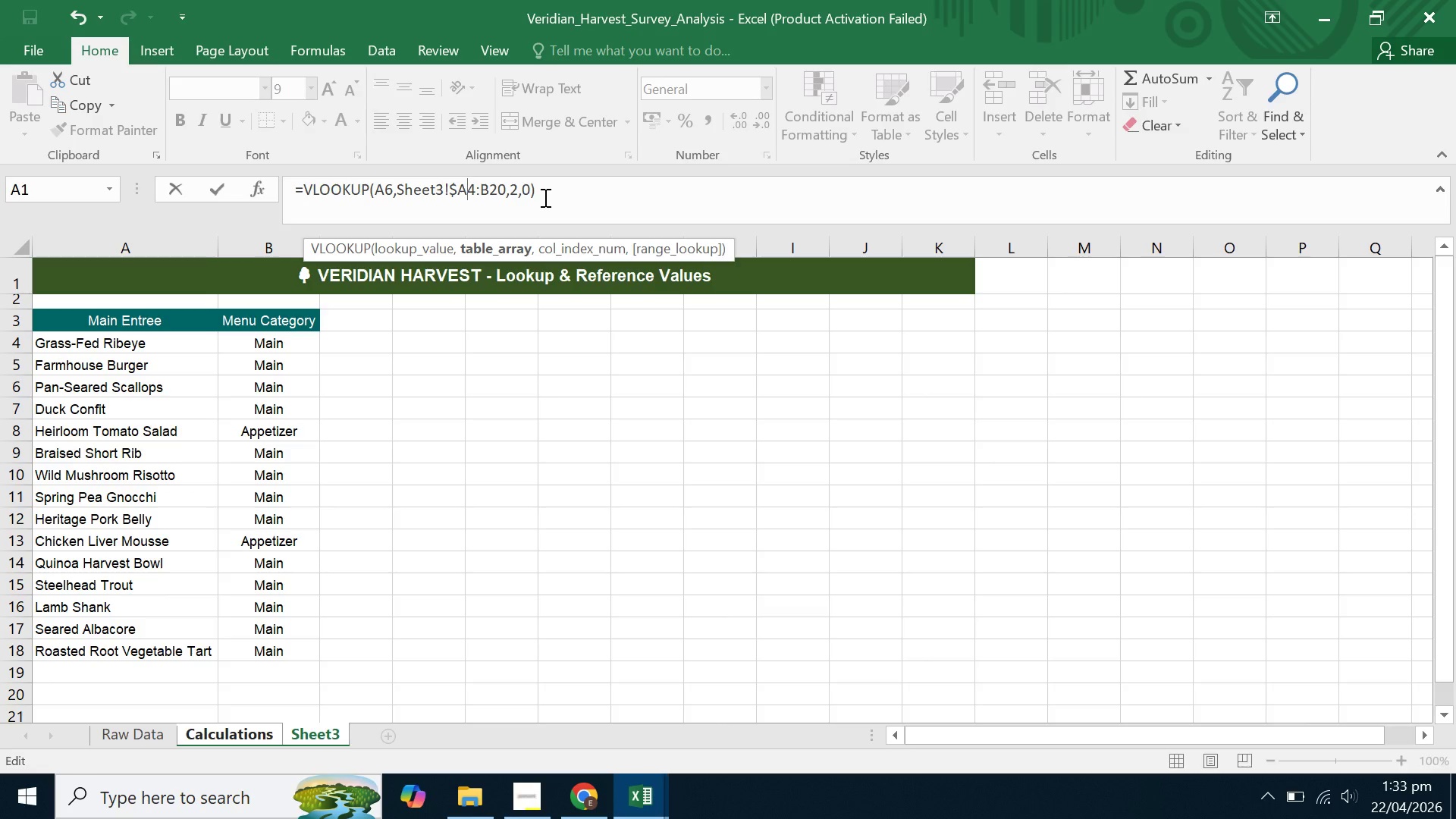 
key(Shift+4)
 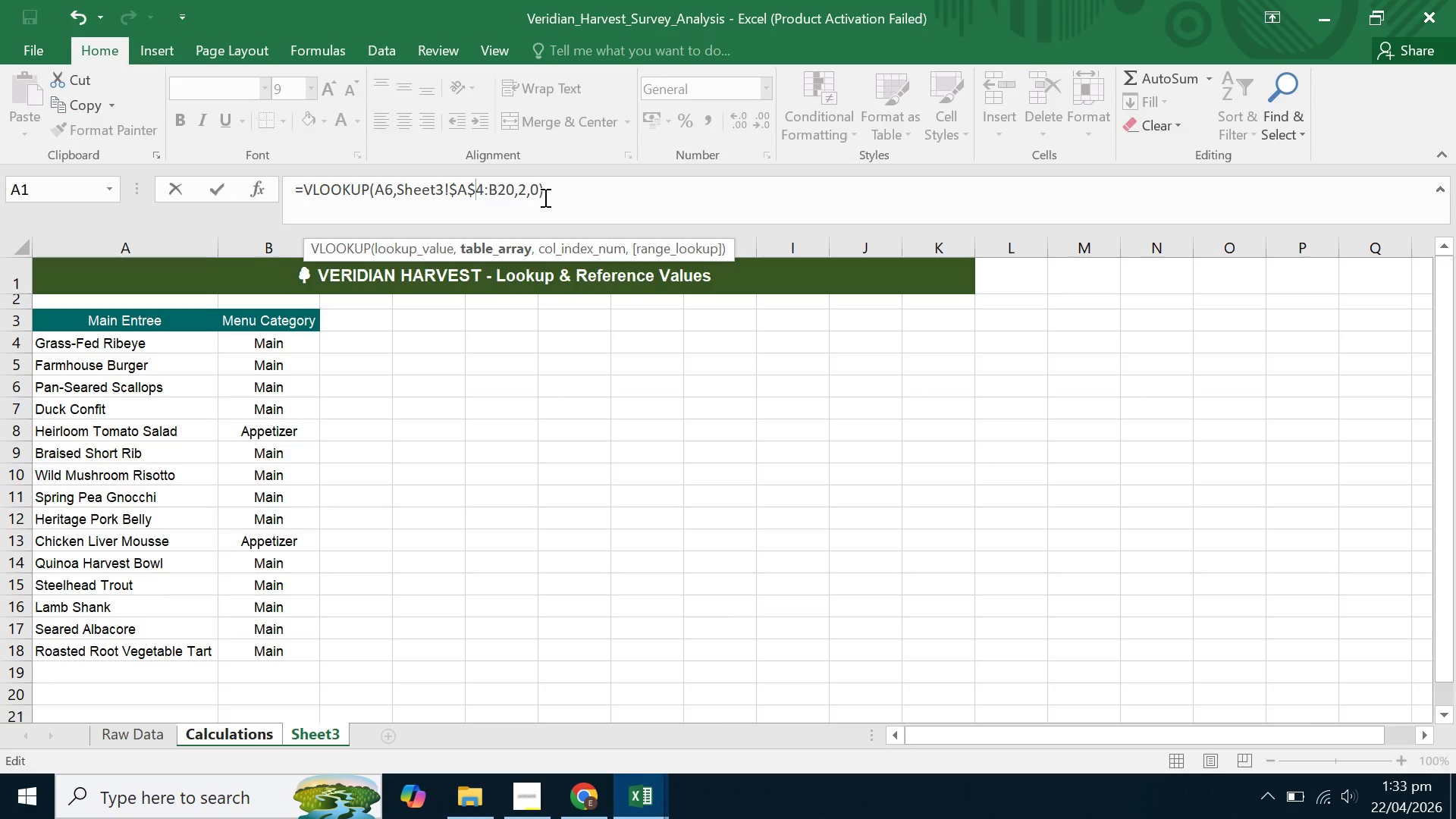 
key(ArrowRight)
 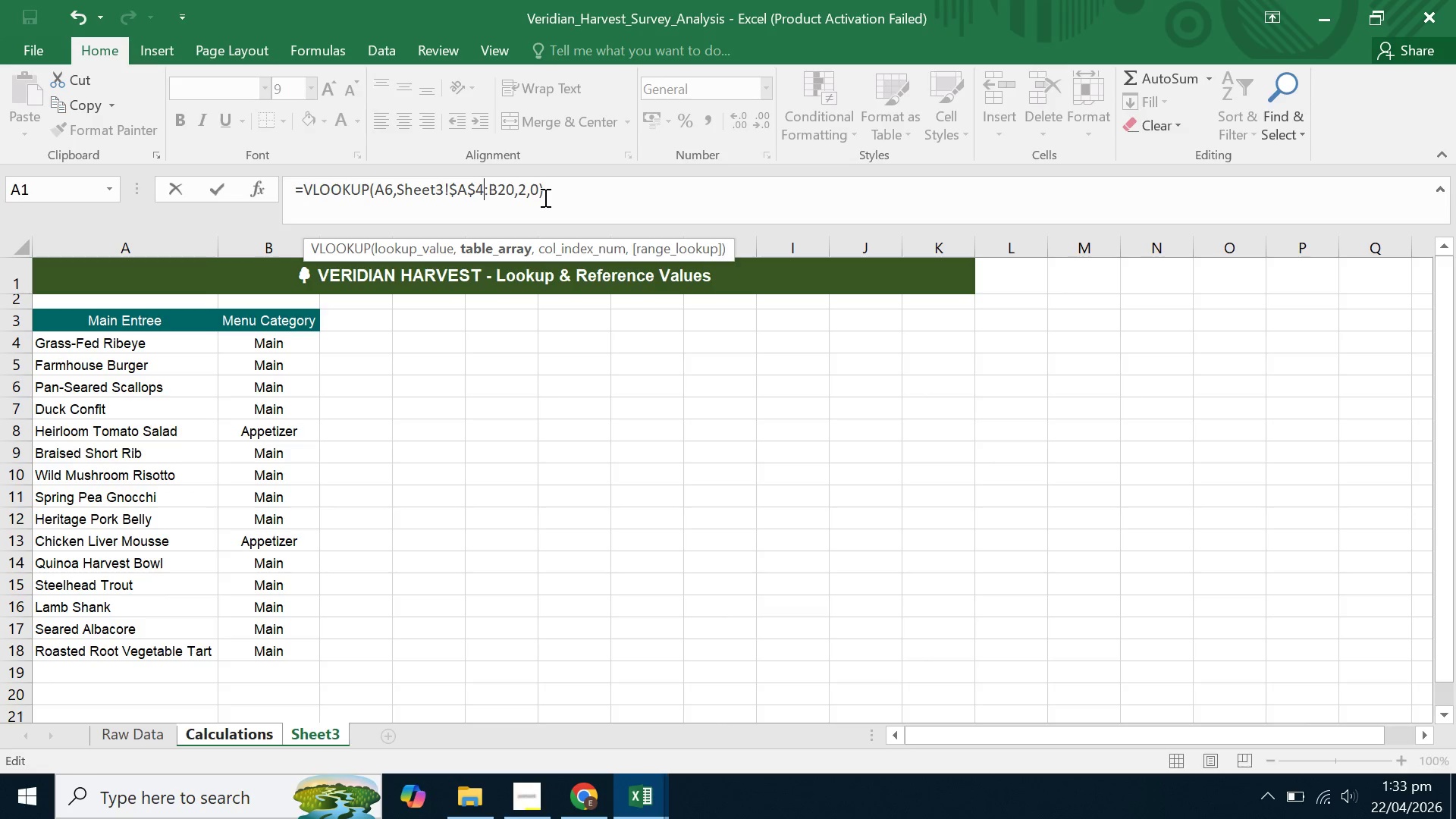 
key(ArrowRight)
 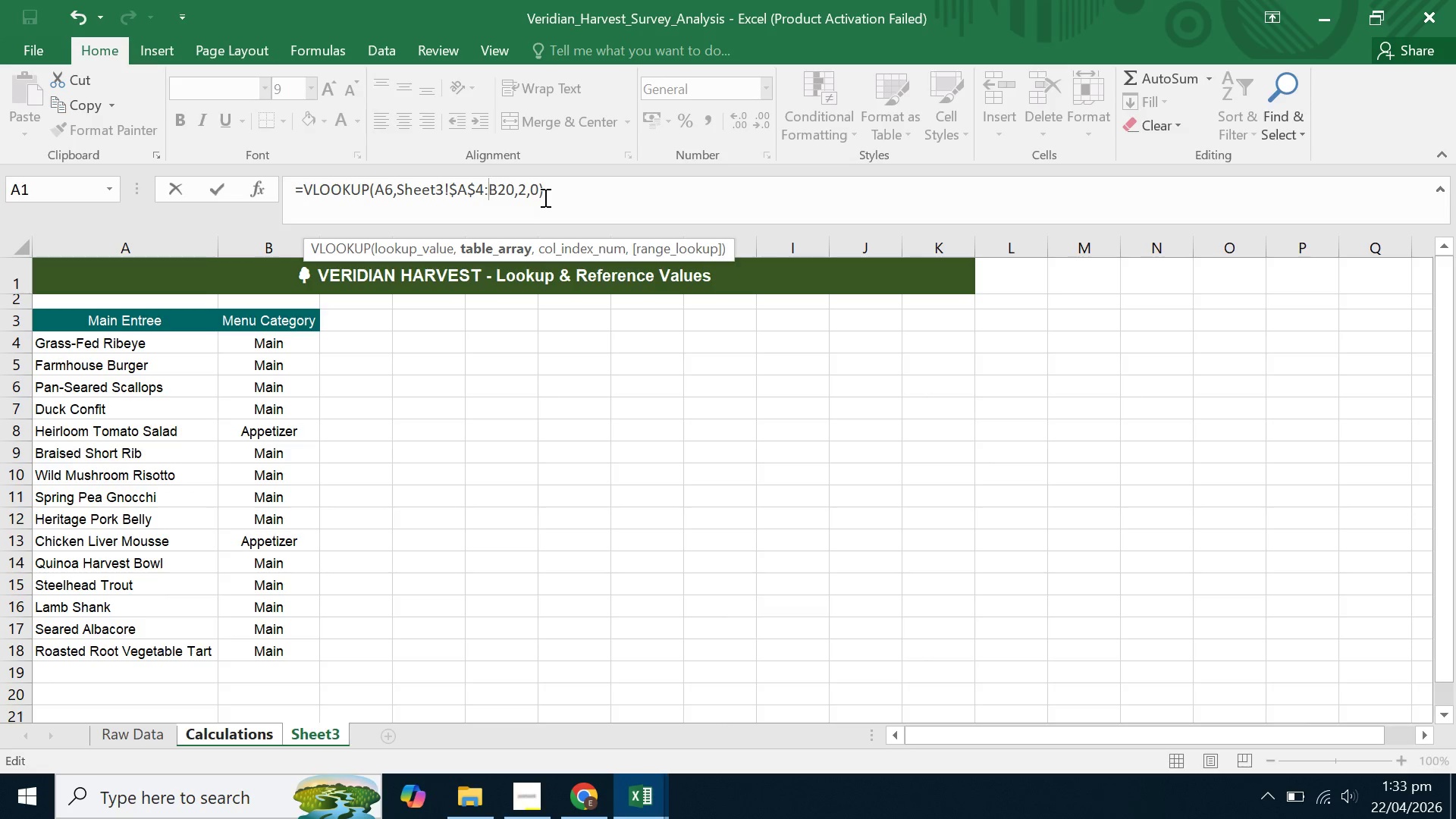 
key(Shift+4)
 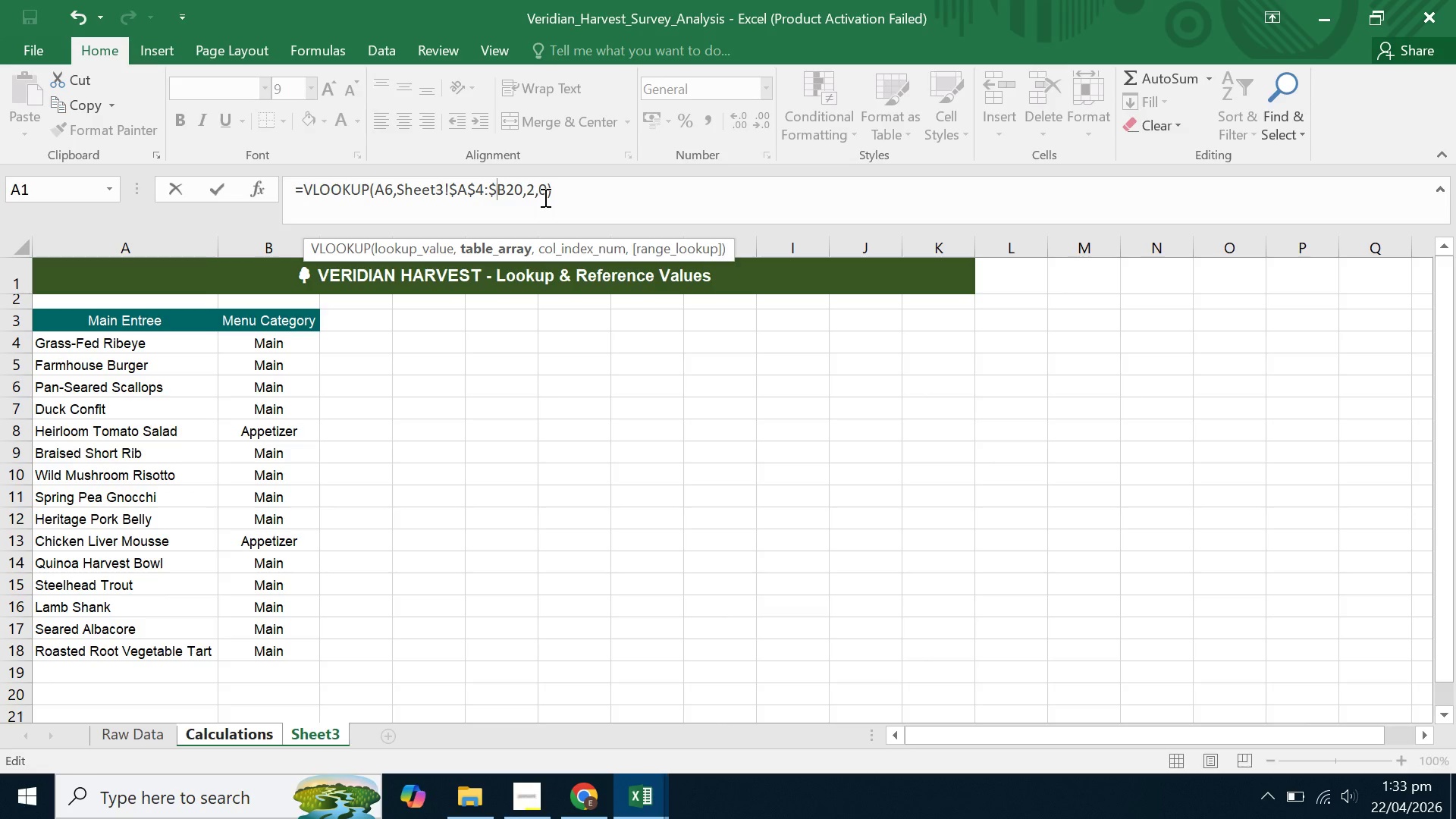 
key(ArrowRight)
 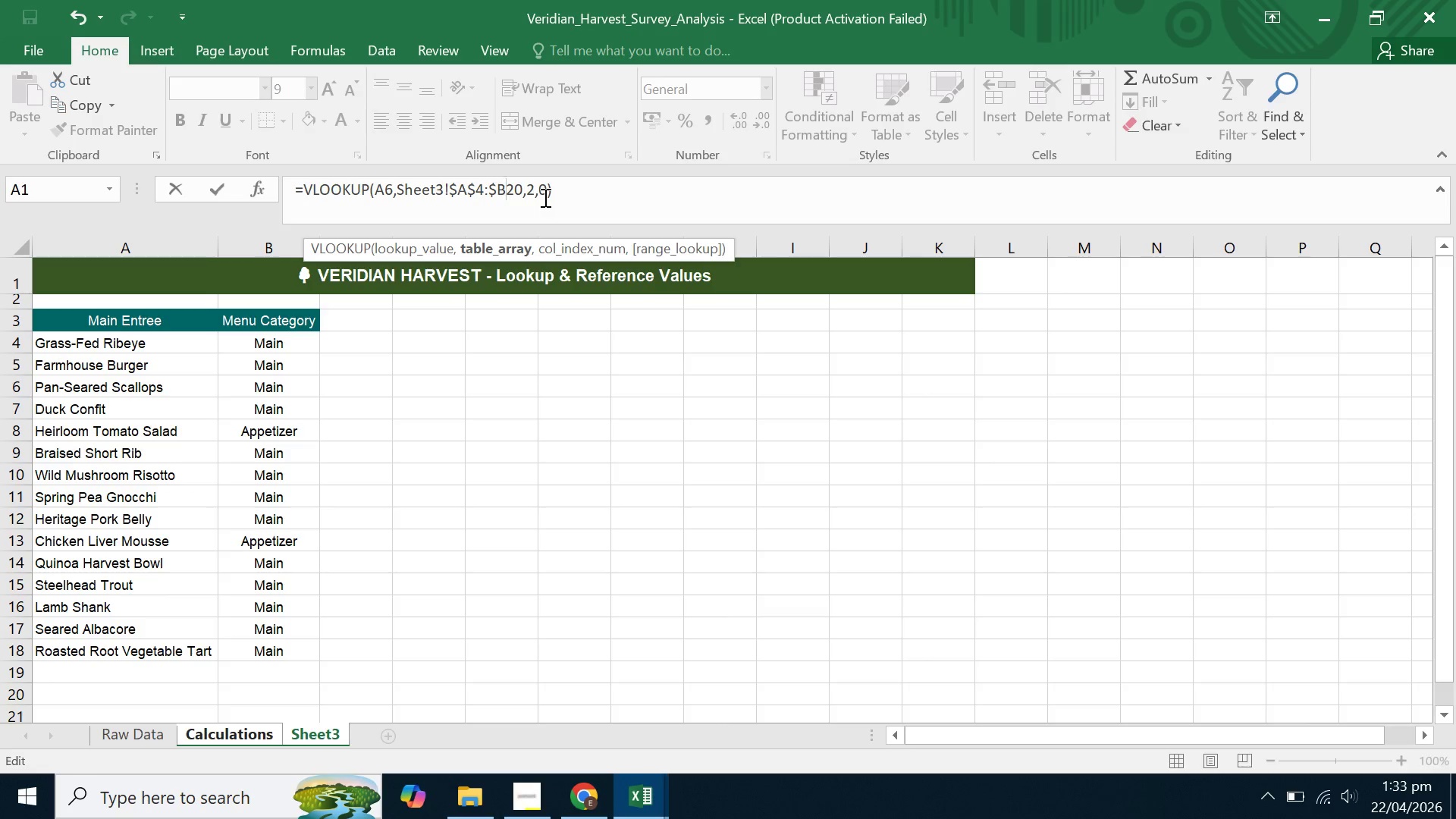 
key(Shift+4)
 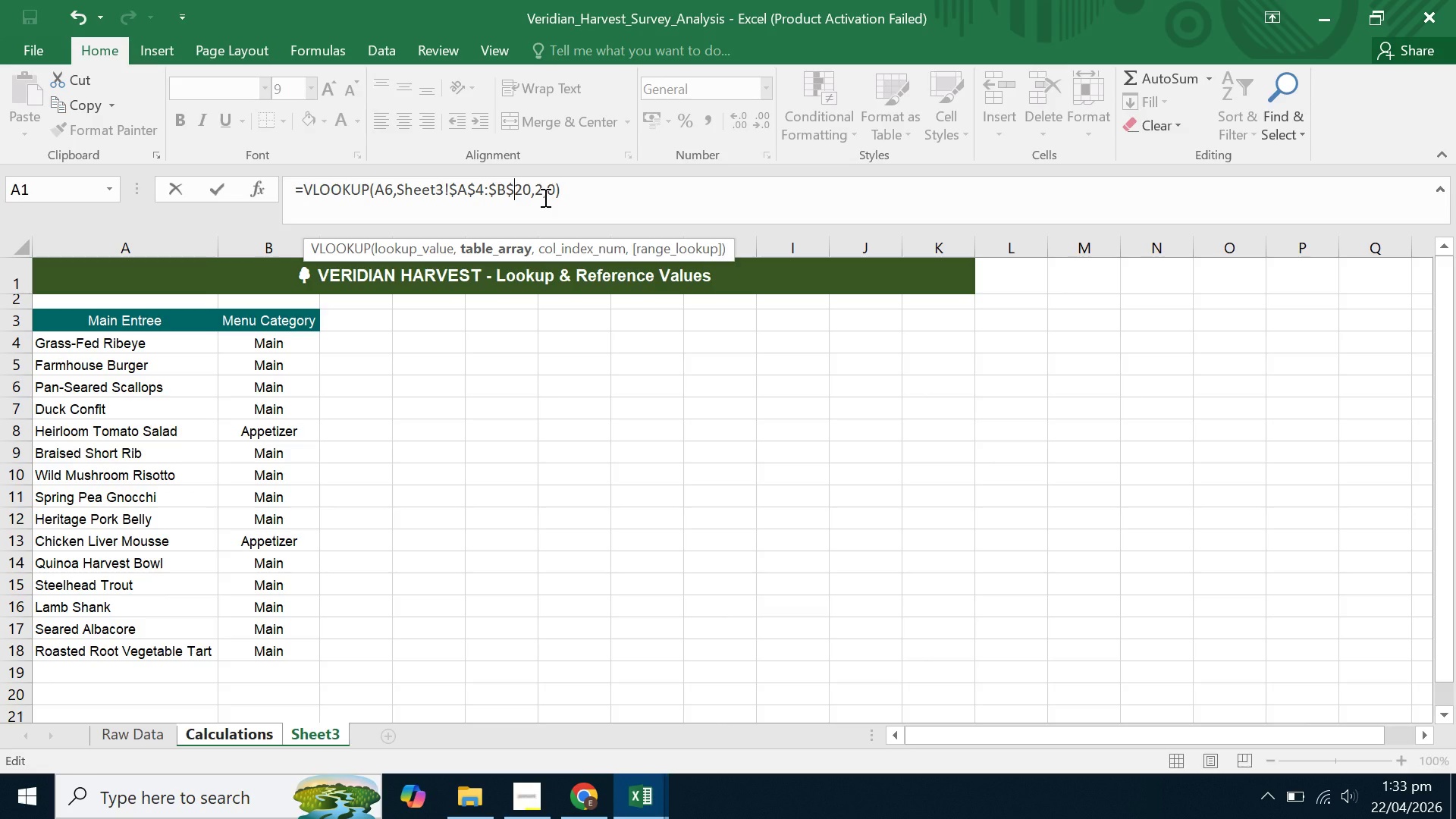 
hold_key(key=ArrowRight, duration=0.78)
 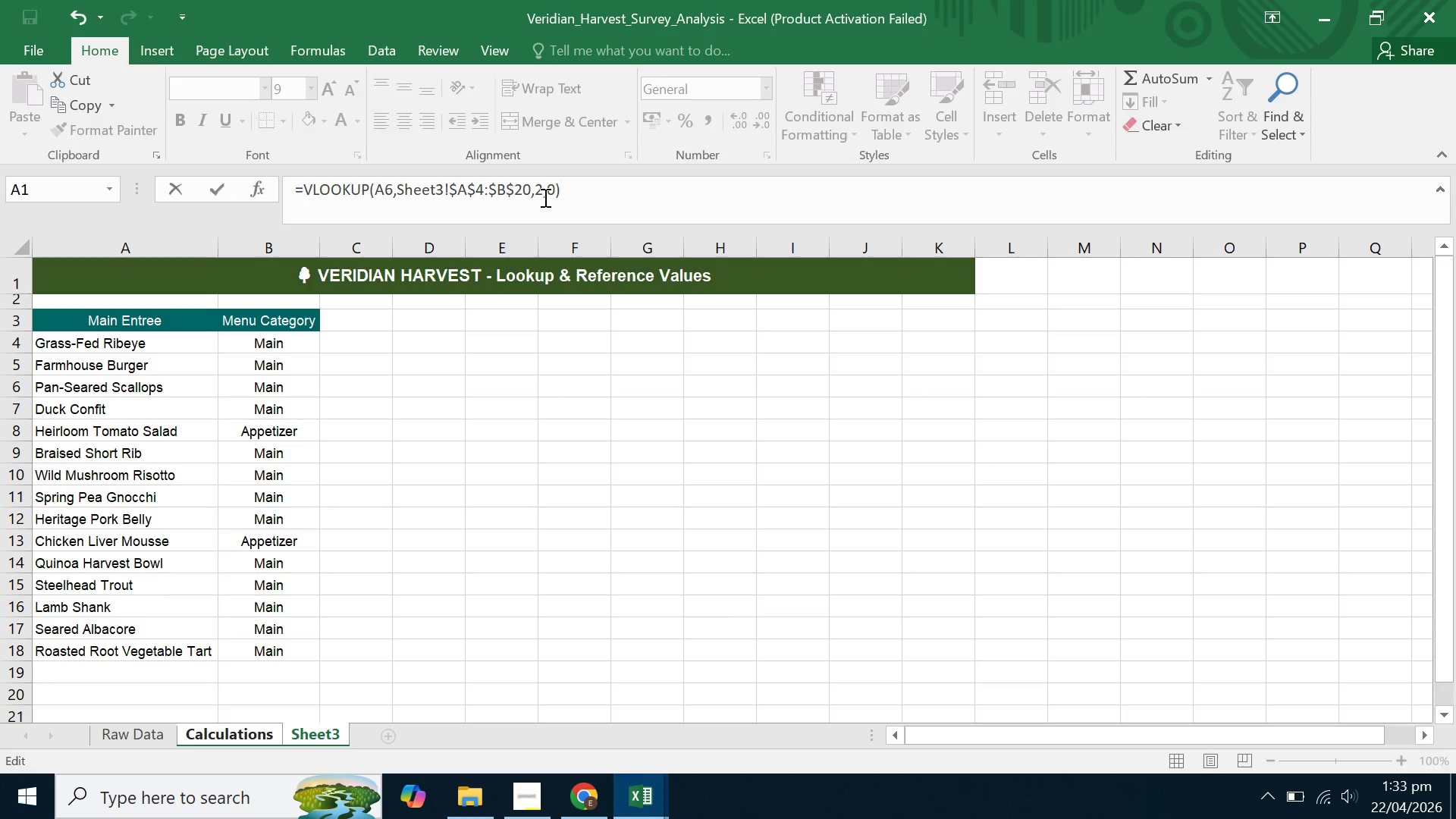 
key(Enter)
 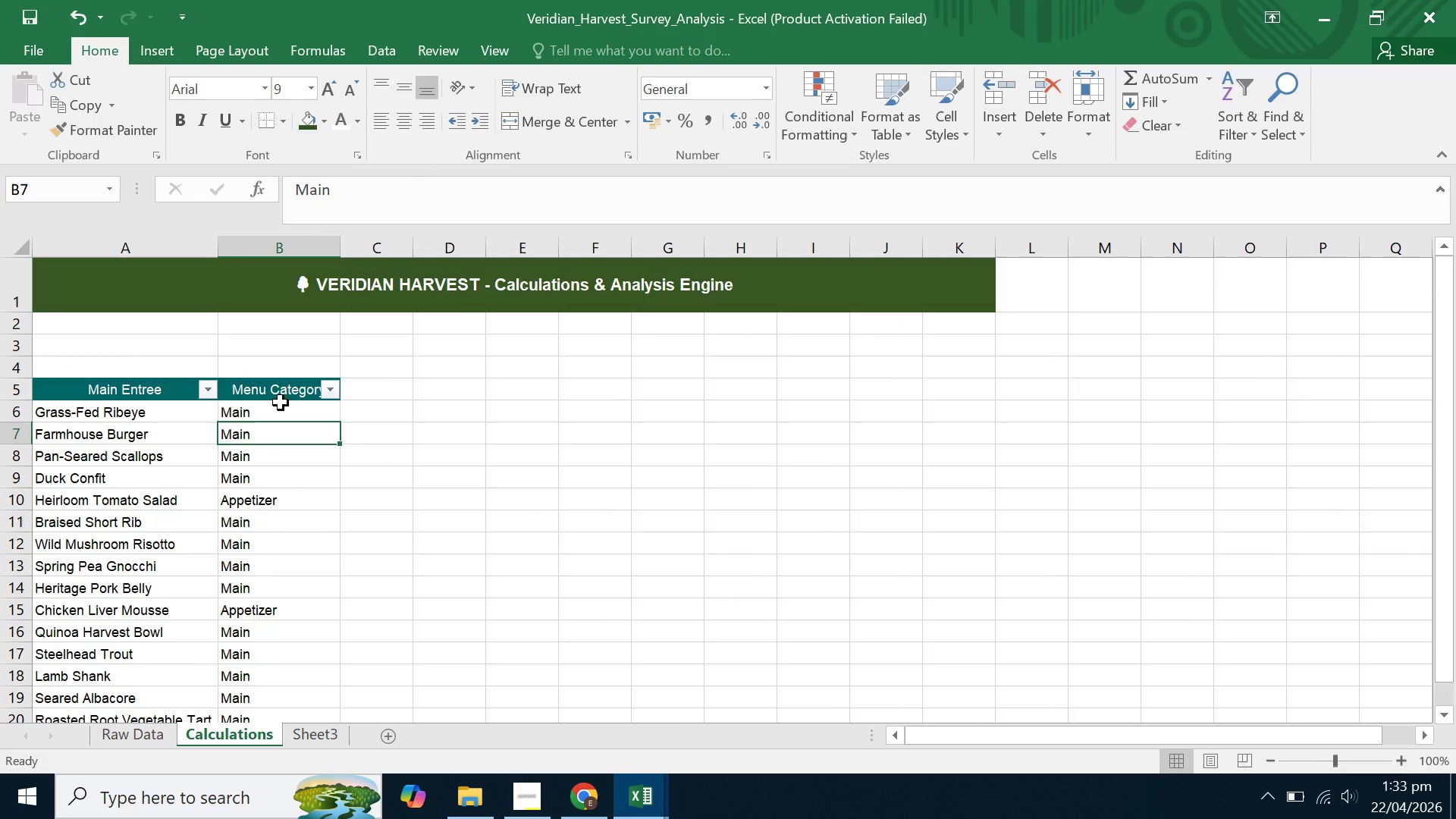 
left_click([312, 404])
 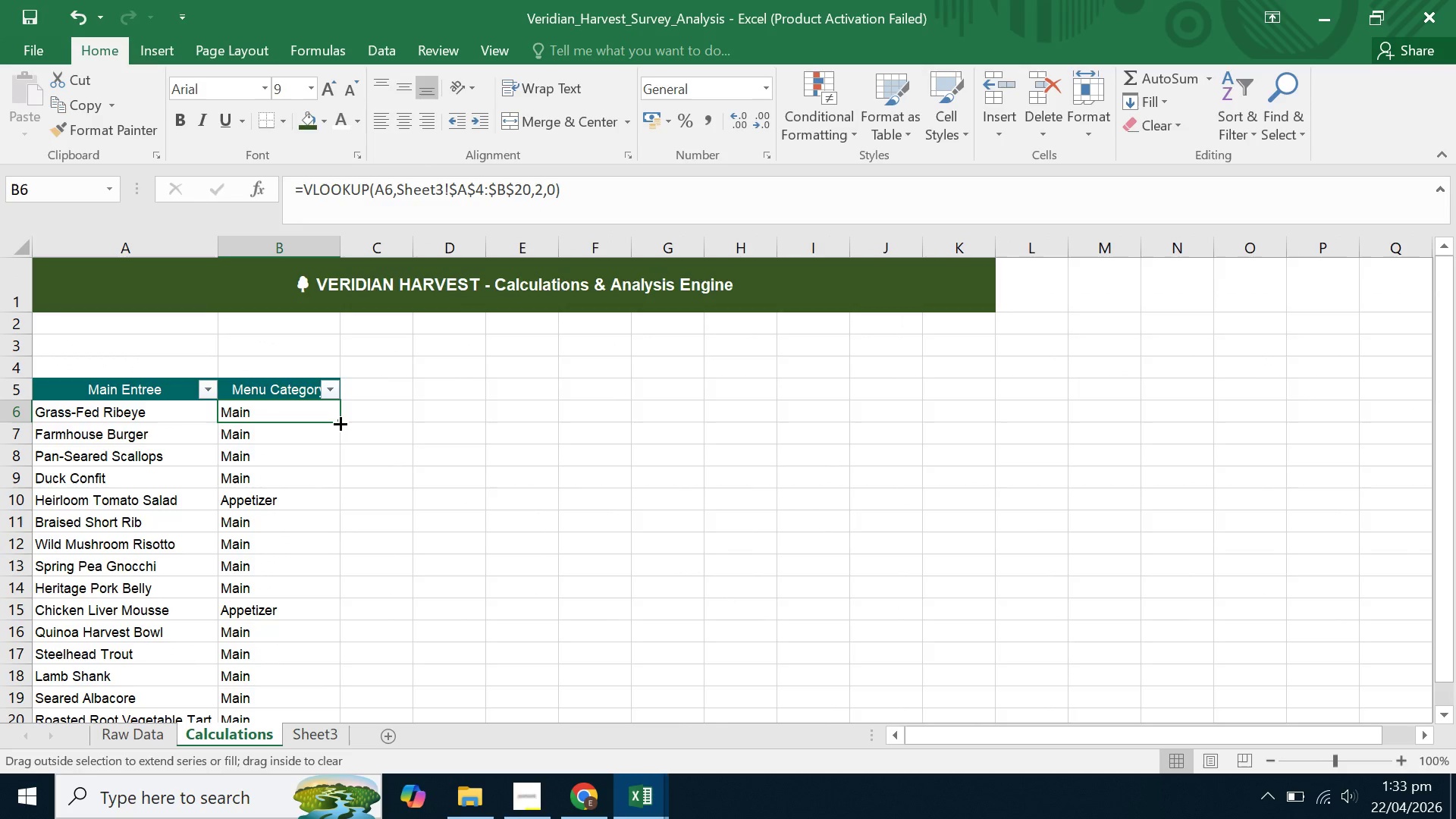 
double_click([339, 422])
 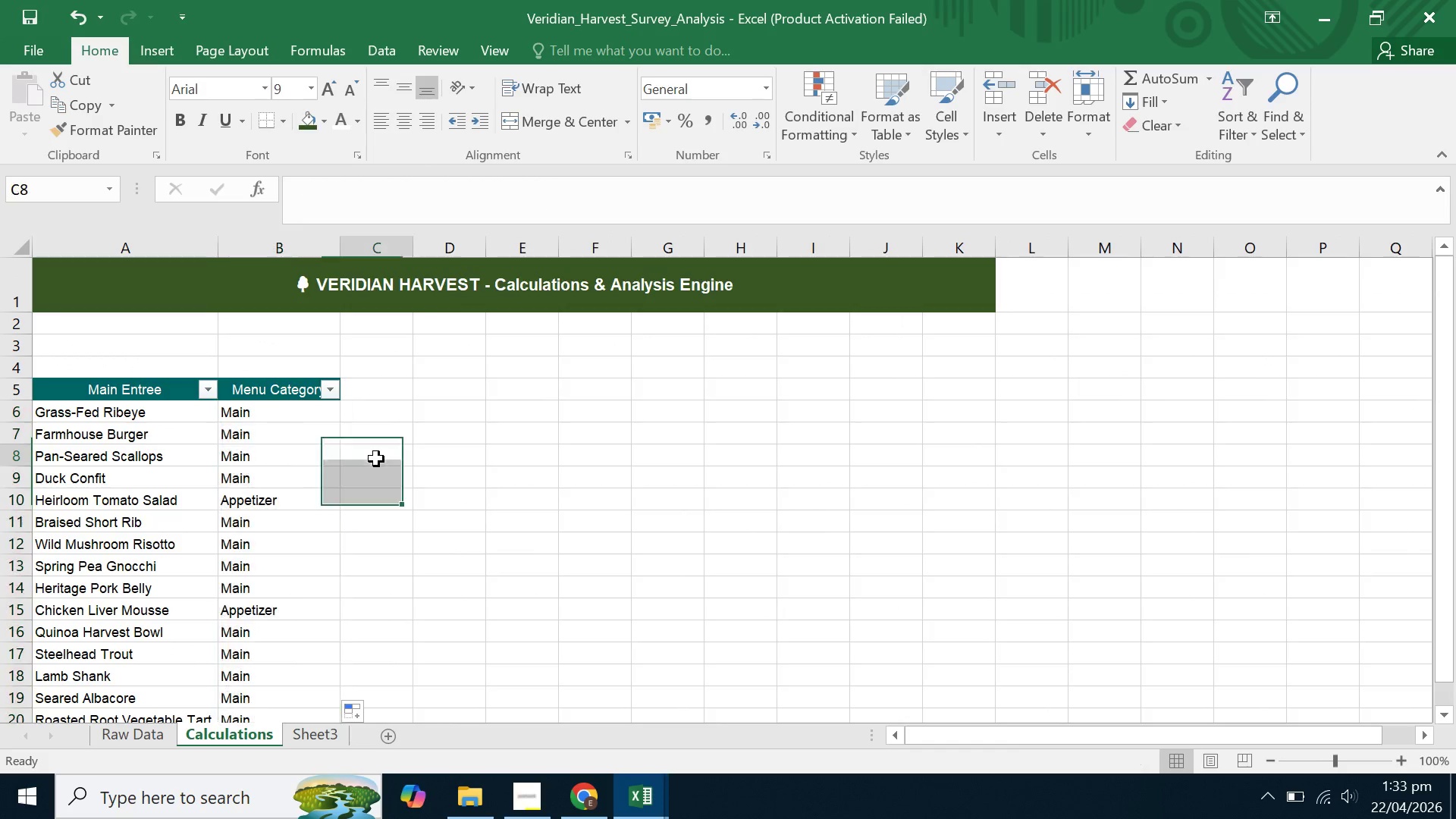 
double_click([251, 529])
 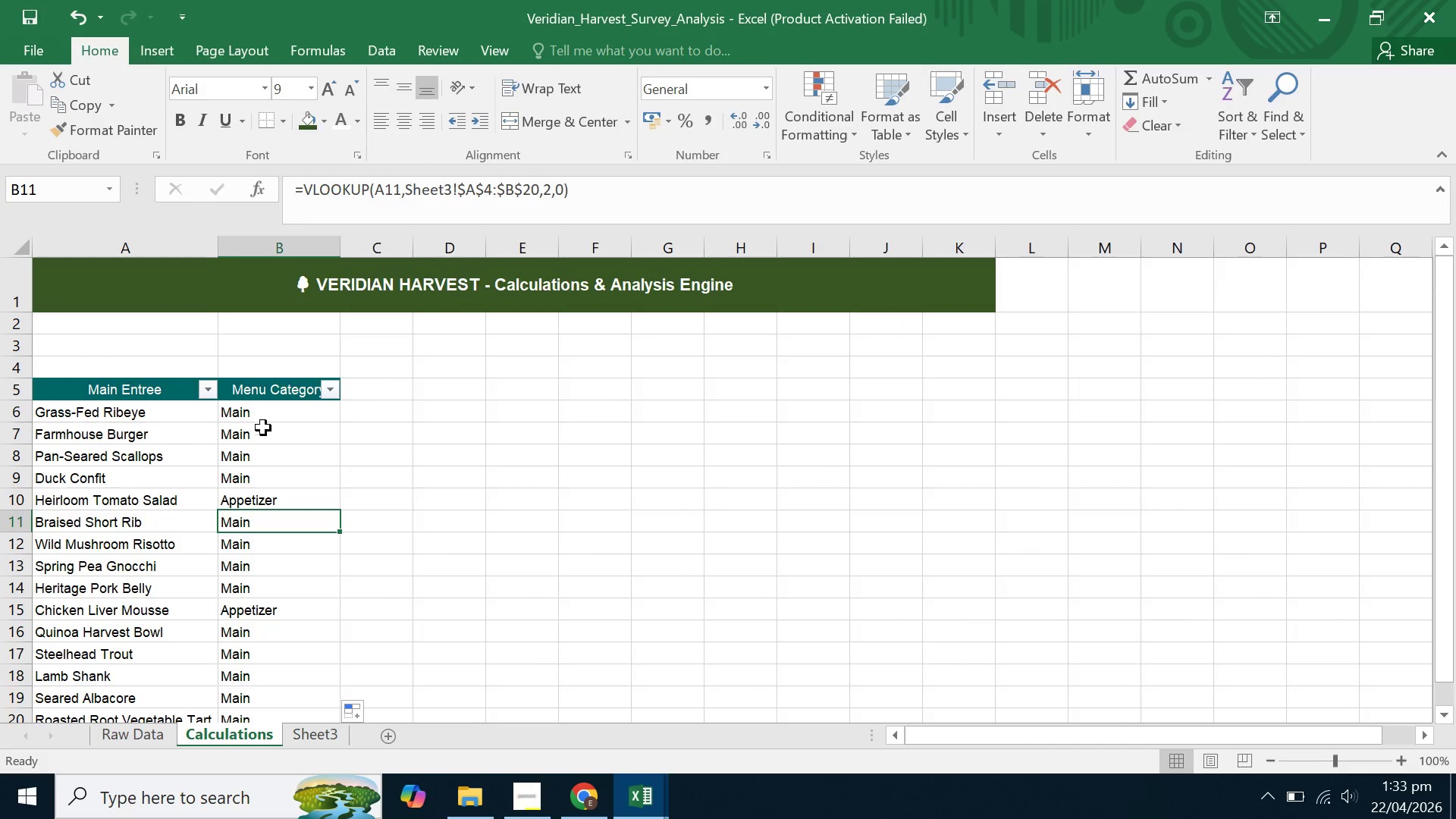 
left_click([263, 413])
 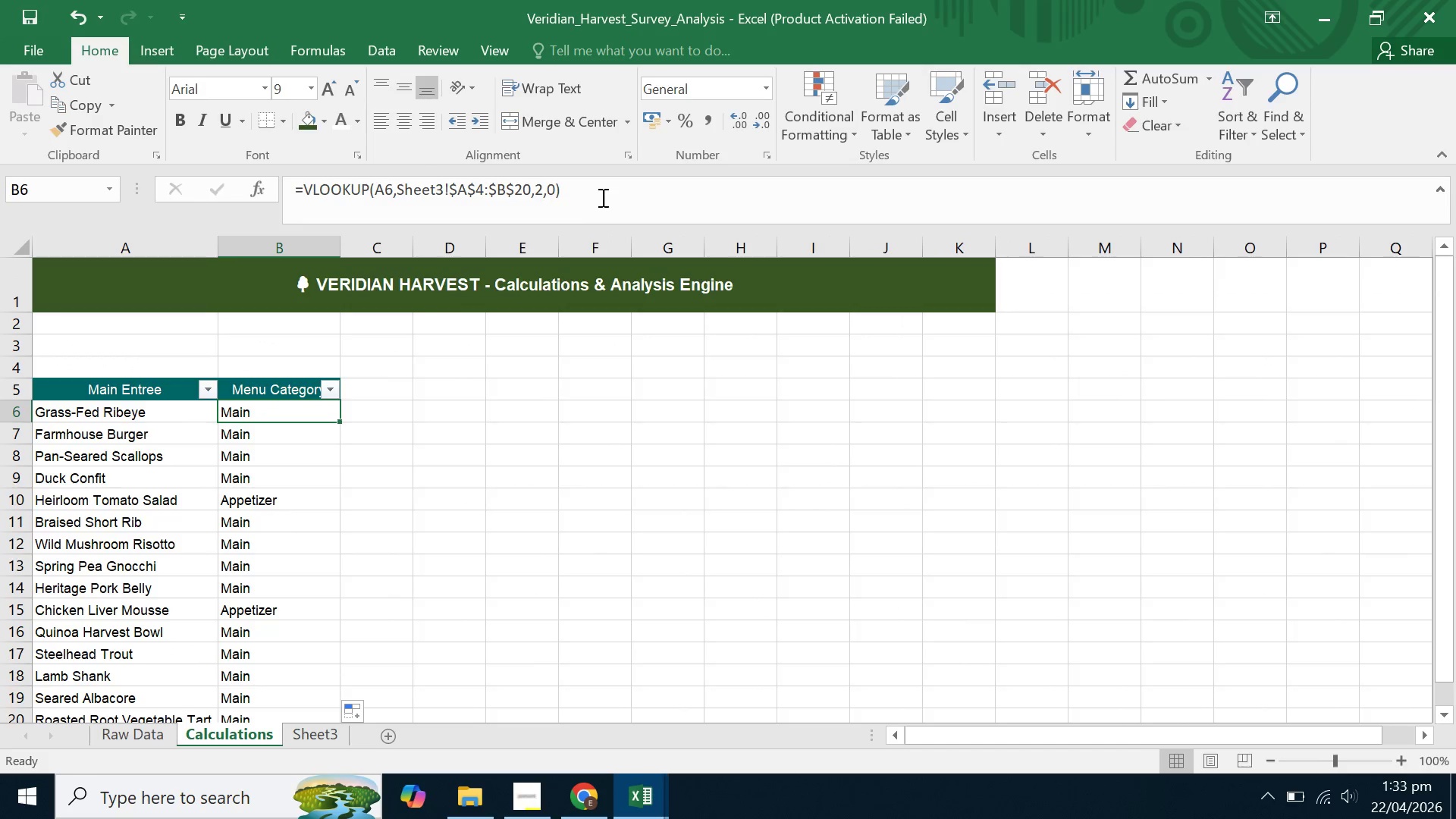 
left_click_drag(start_coordinate=[603, 196], to_coordinate=[149, 186])
 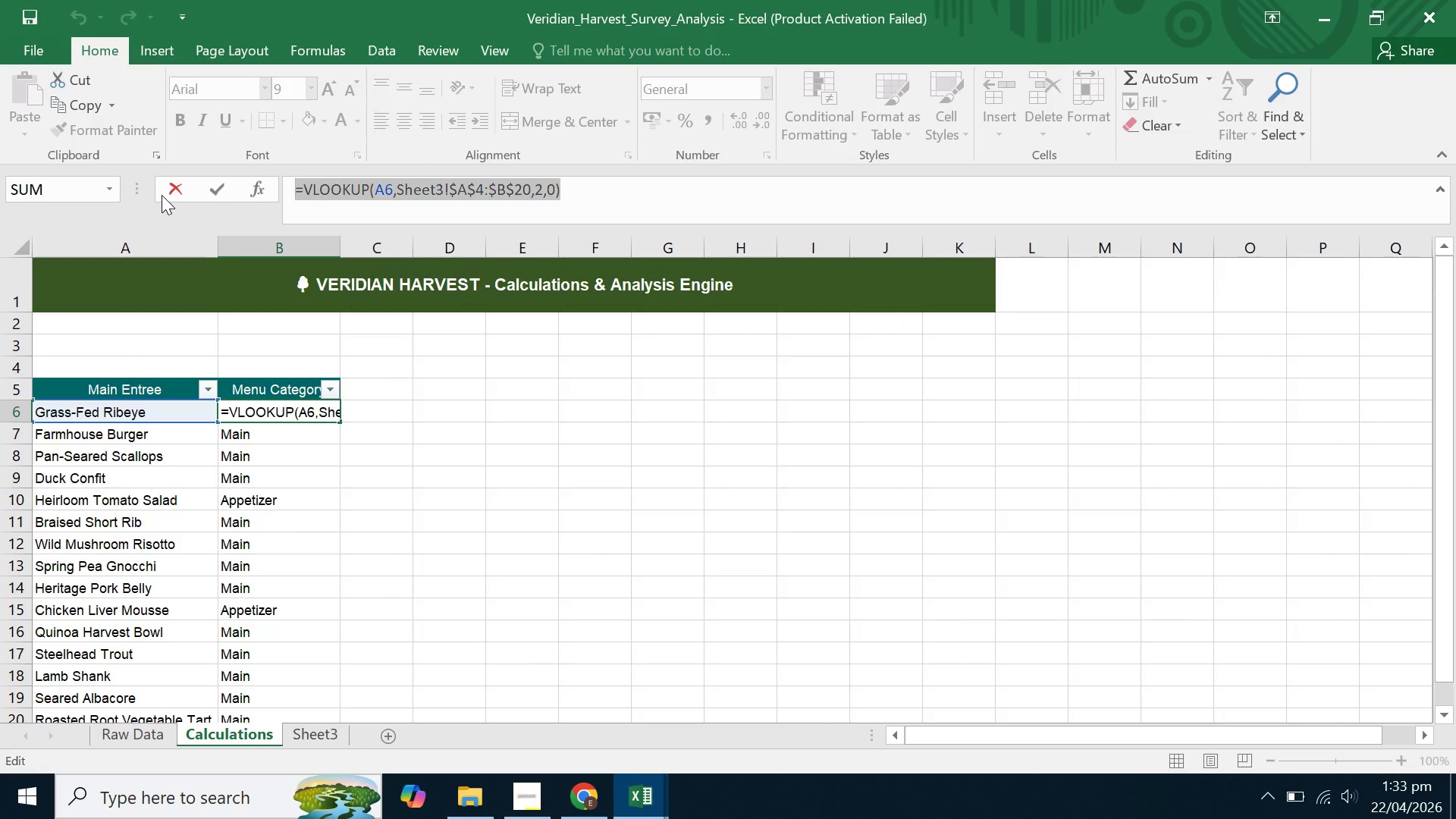 
key(Control+C)
 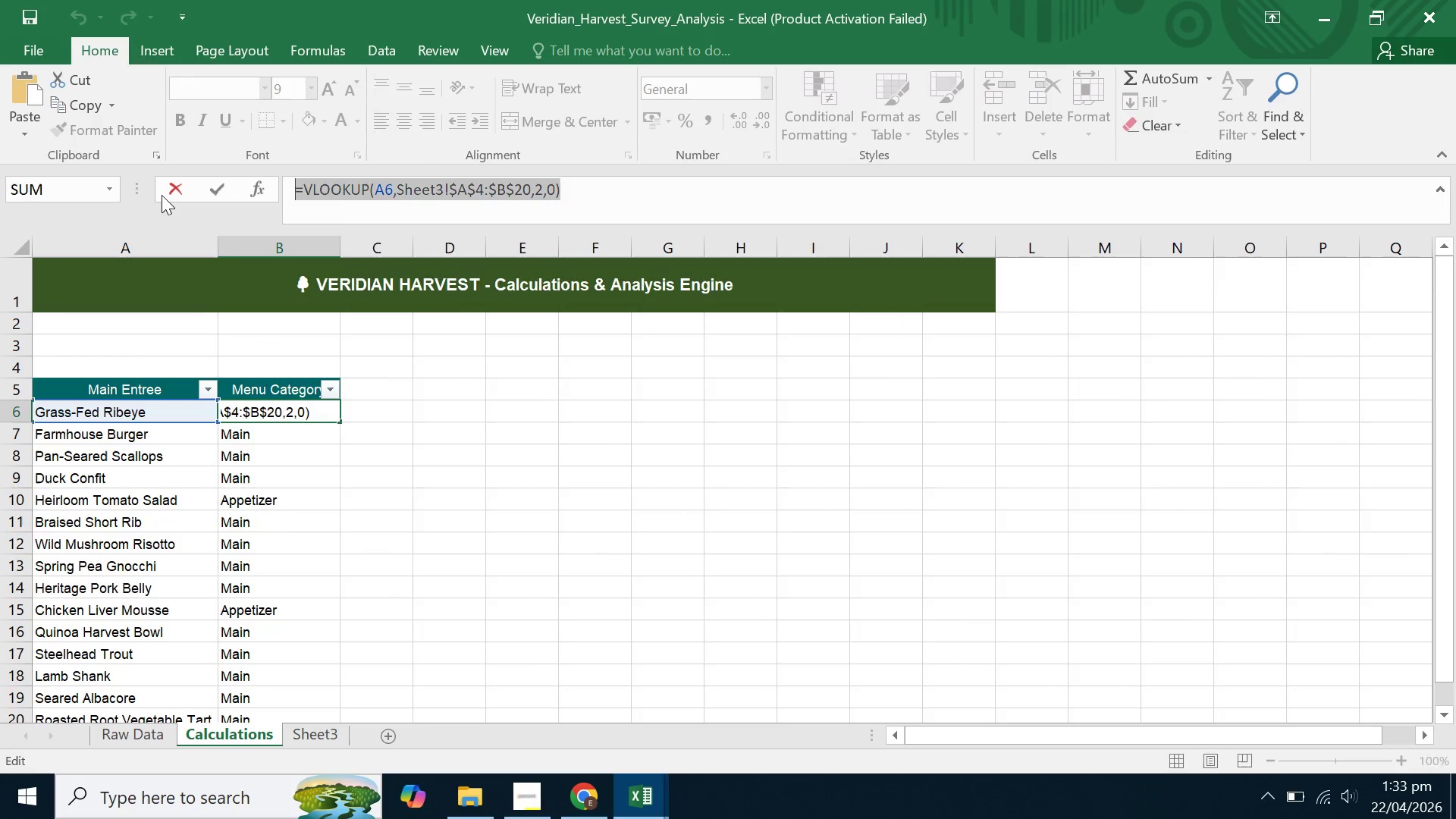 
key(Enter)
 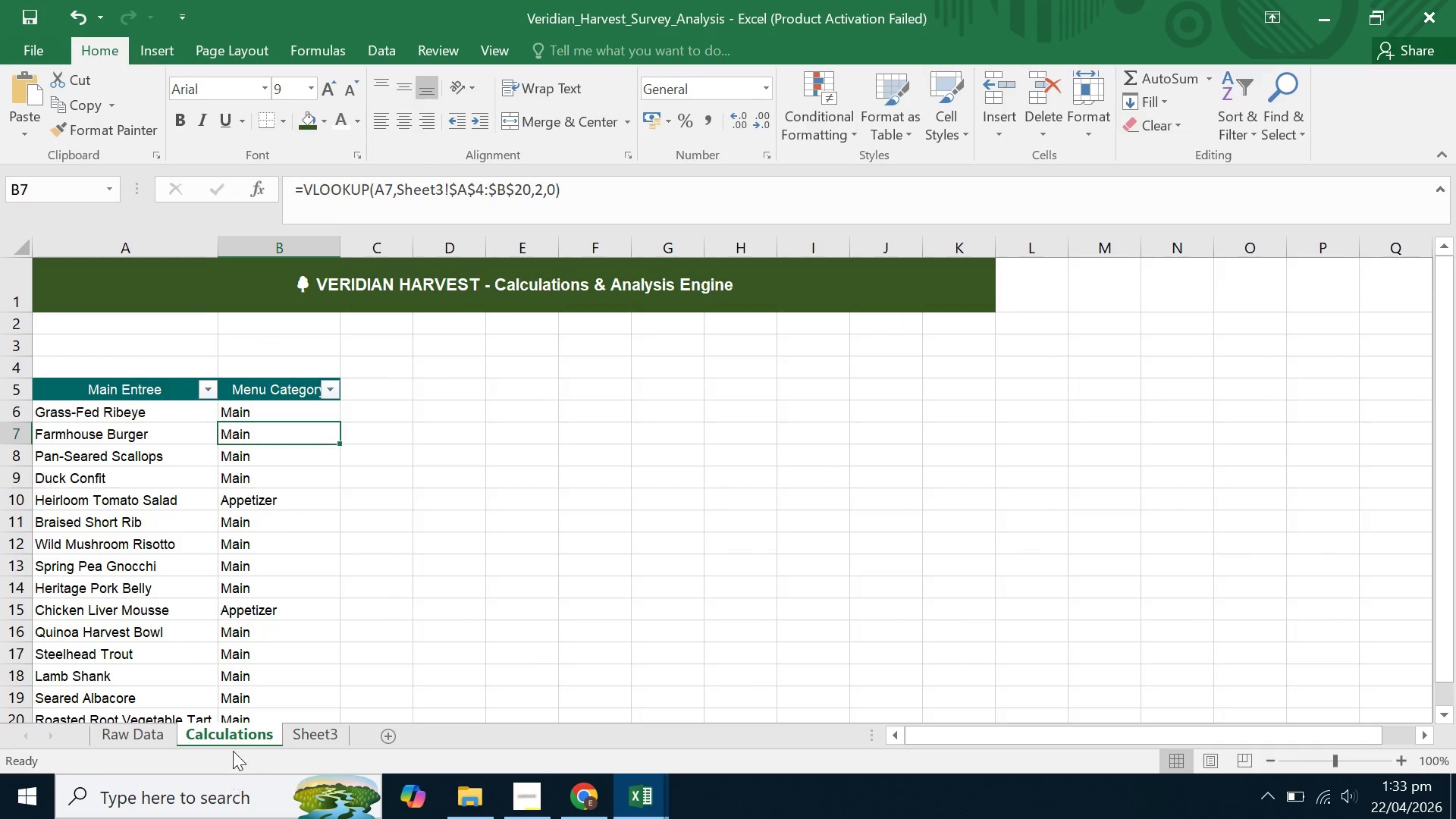 
left_click([134, 735])
 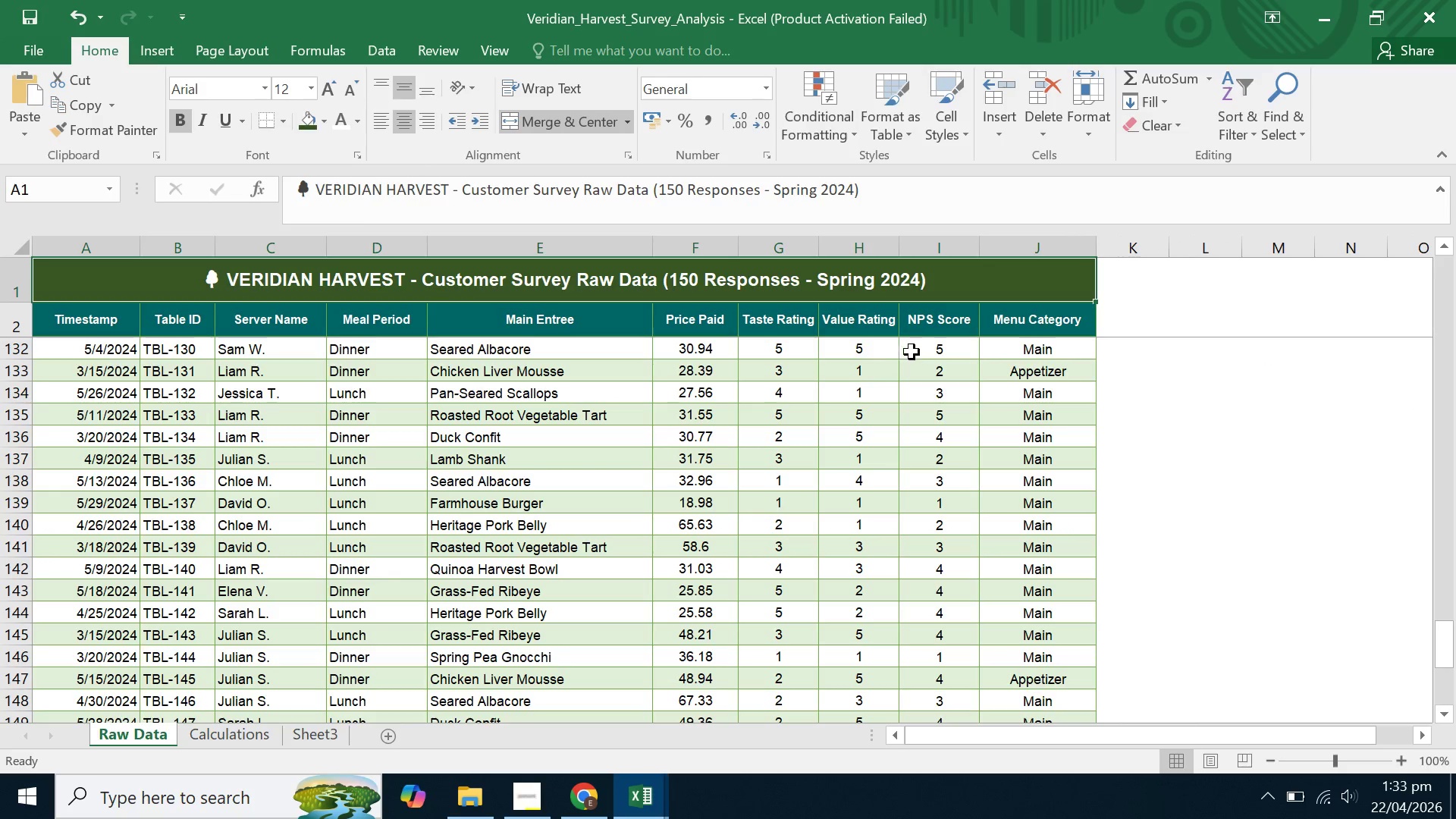 
left_click([1009, 348])
 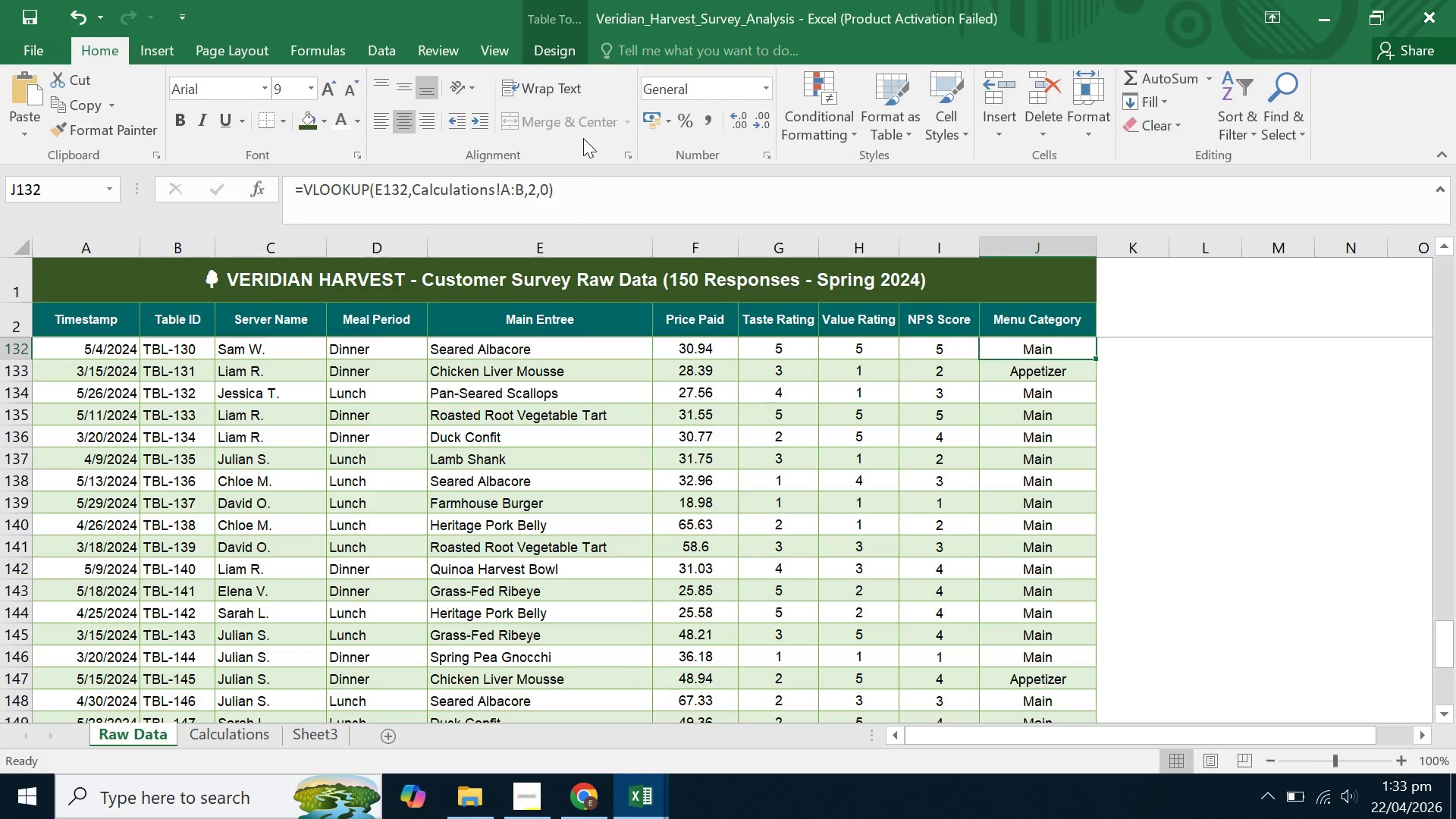 
left_click_drag(start_coordinate=[579, 192], to_coordinate=[287, 195])
 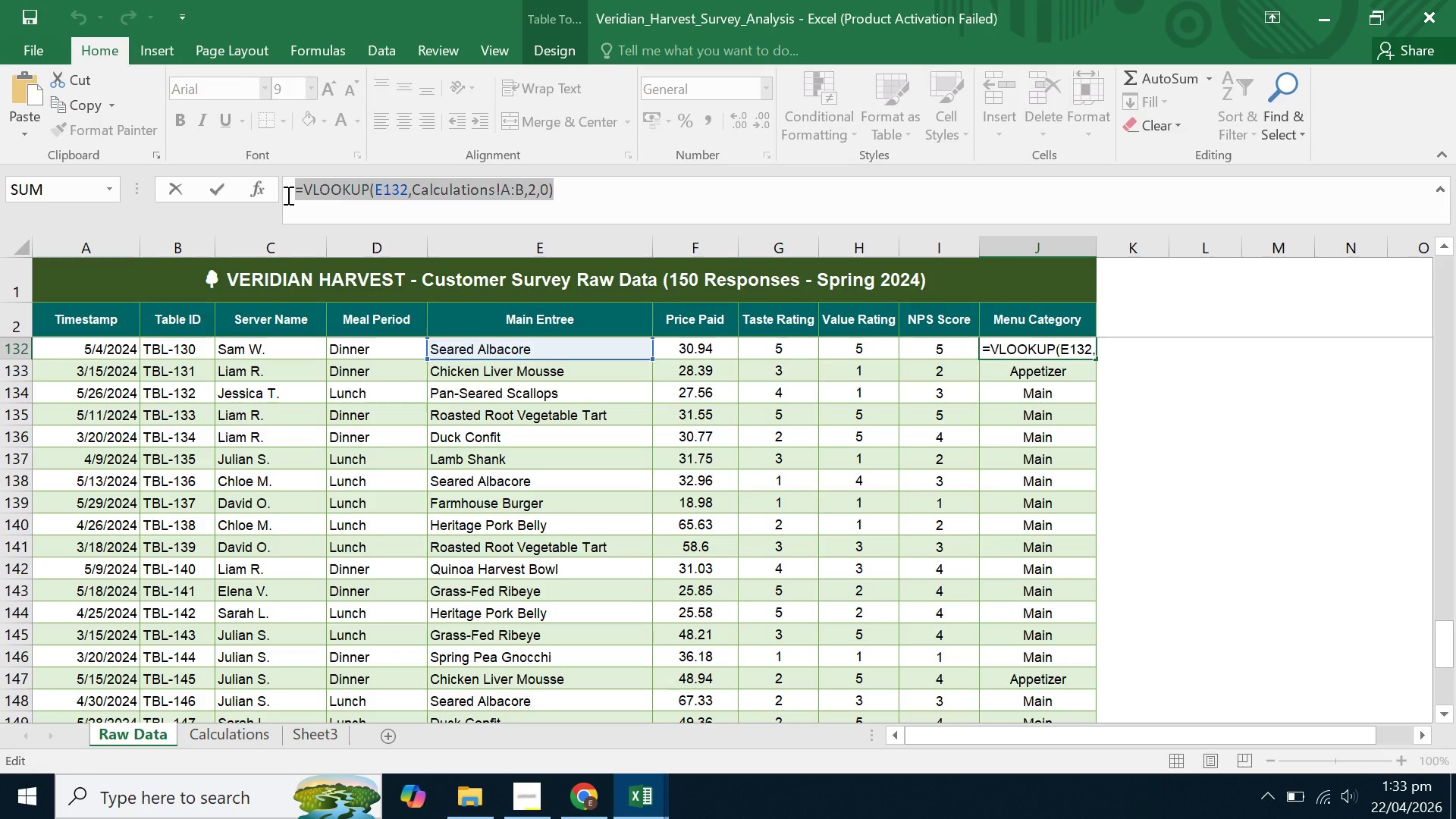 
key(Control+V)
 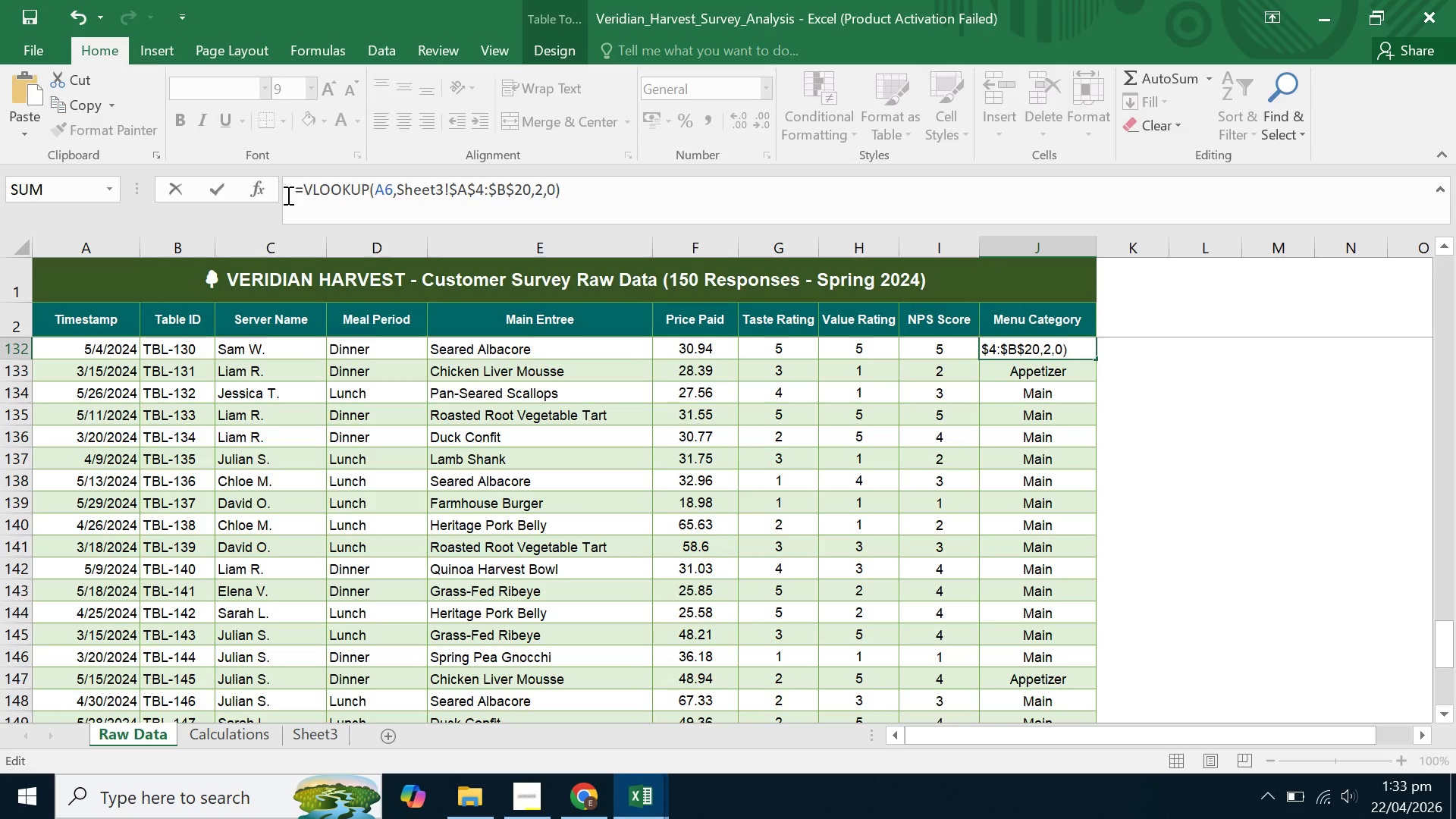 
key(Enter)
 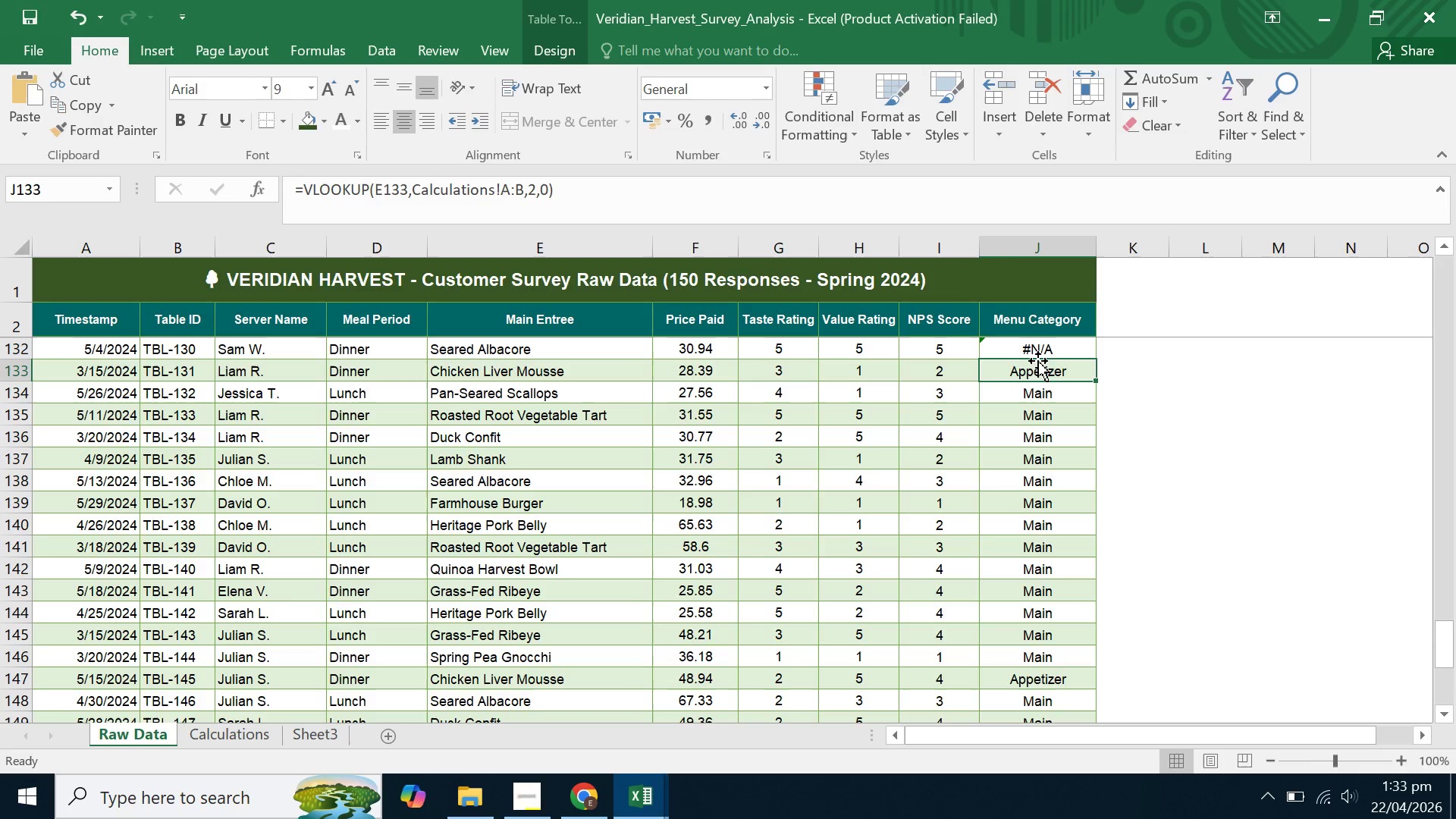 
left_click([1046, 347])
 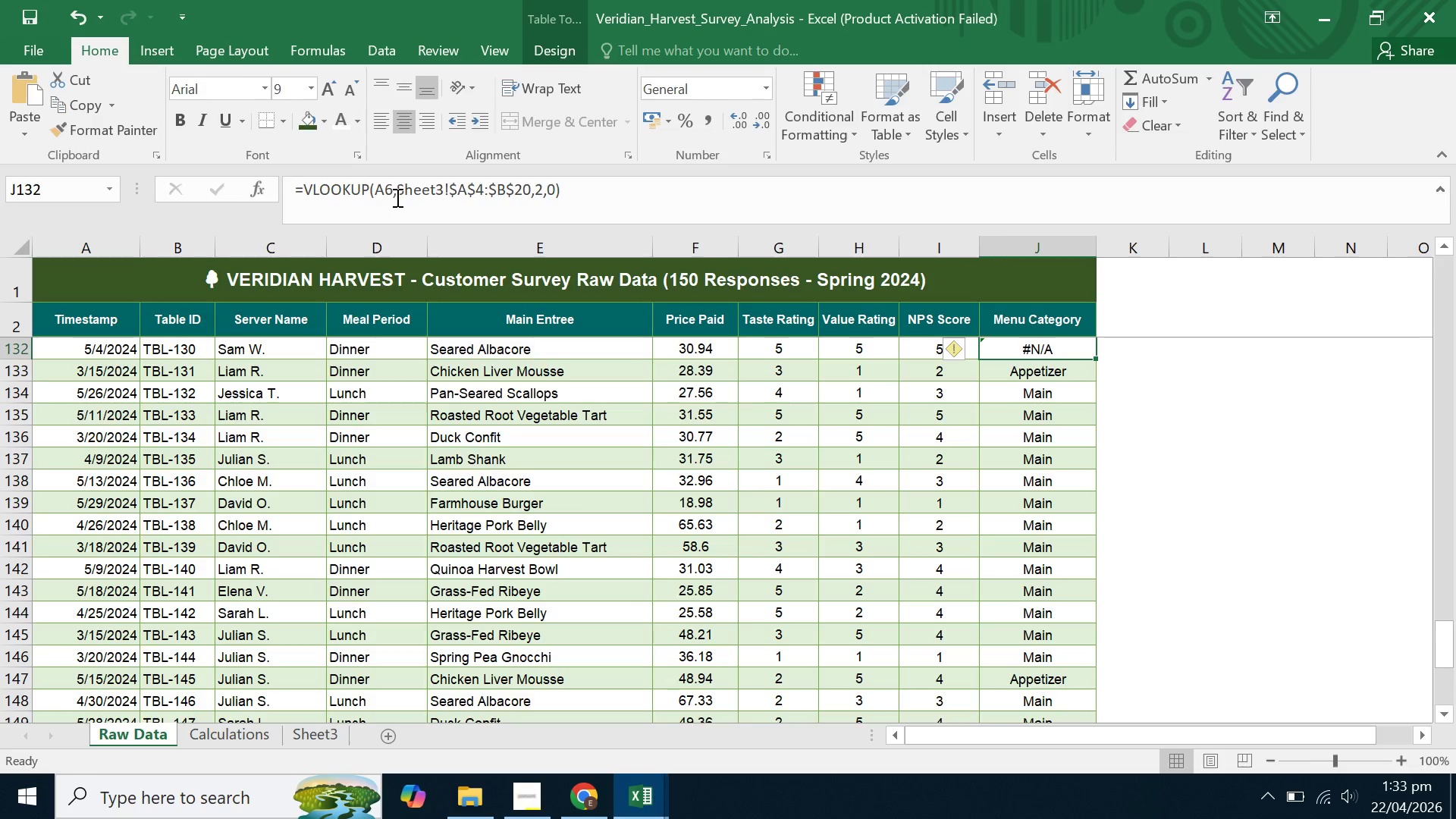 
left_click([396, 197])
 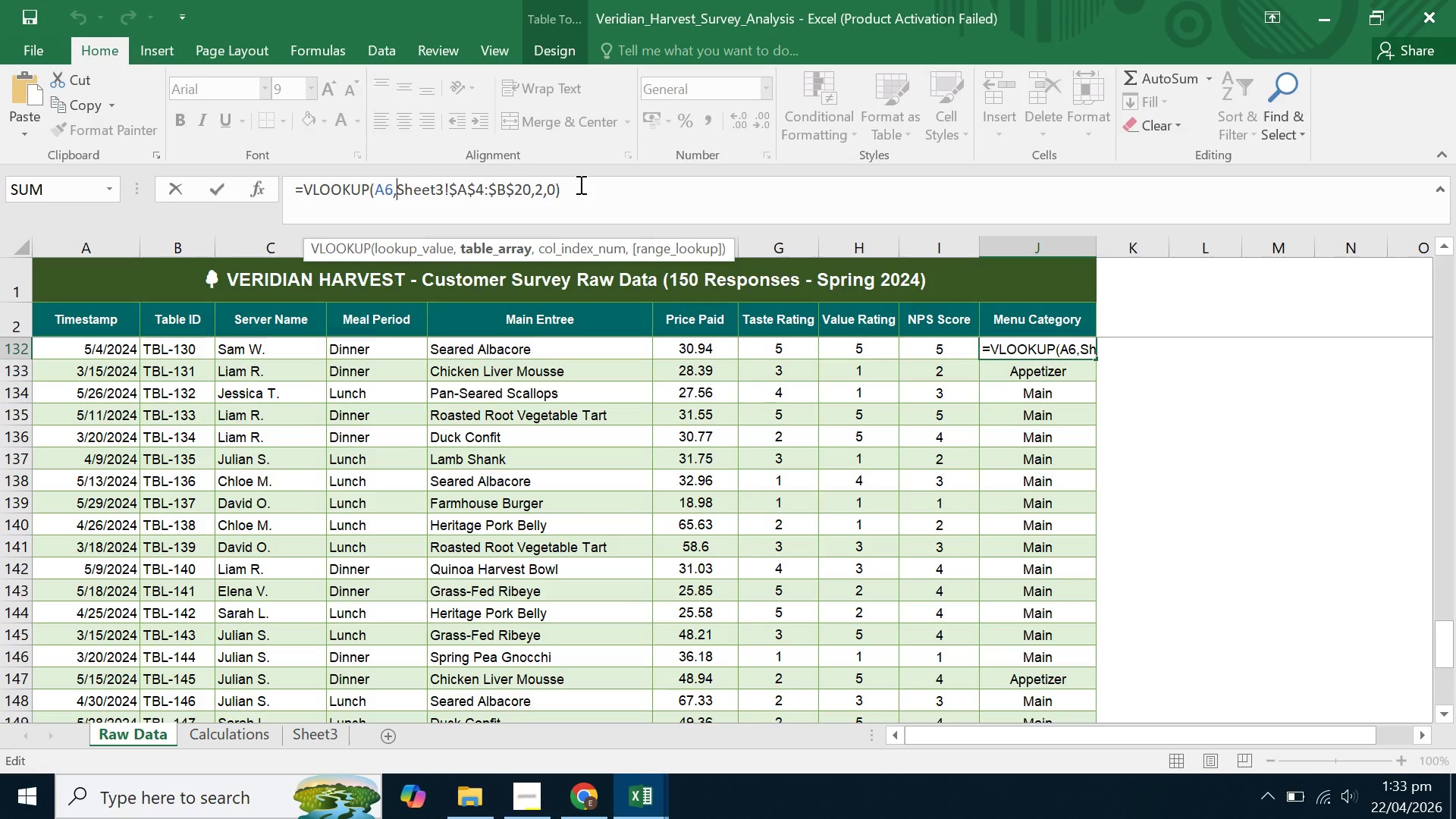 
wait(6.0)
 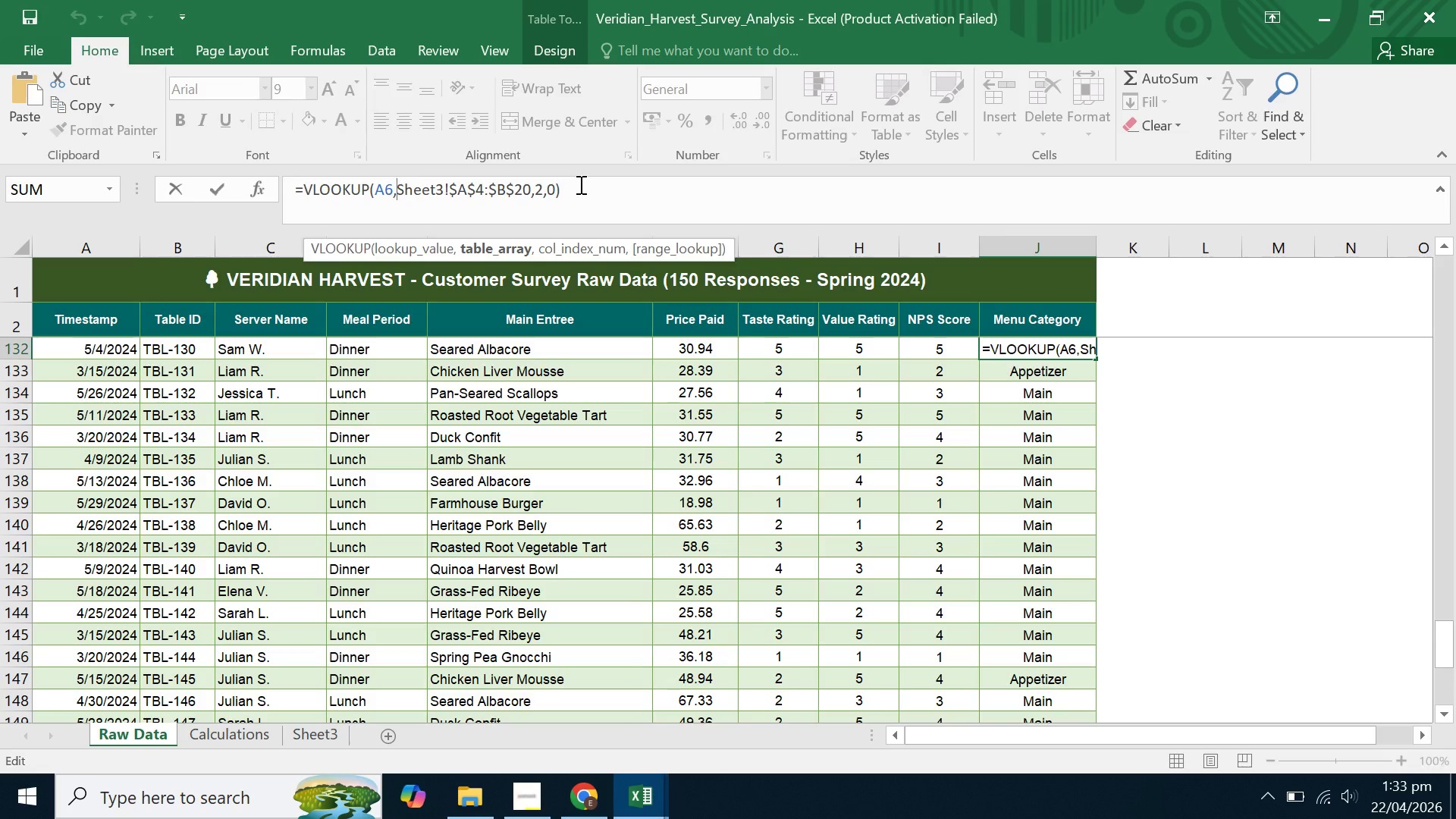 
key(Enter)
 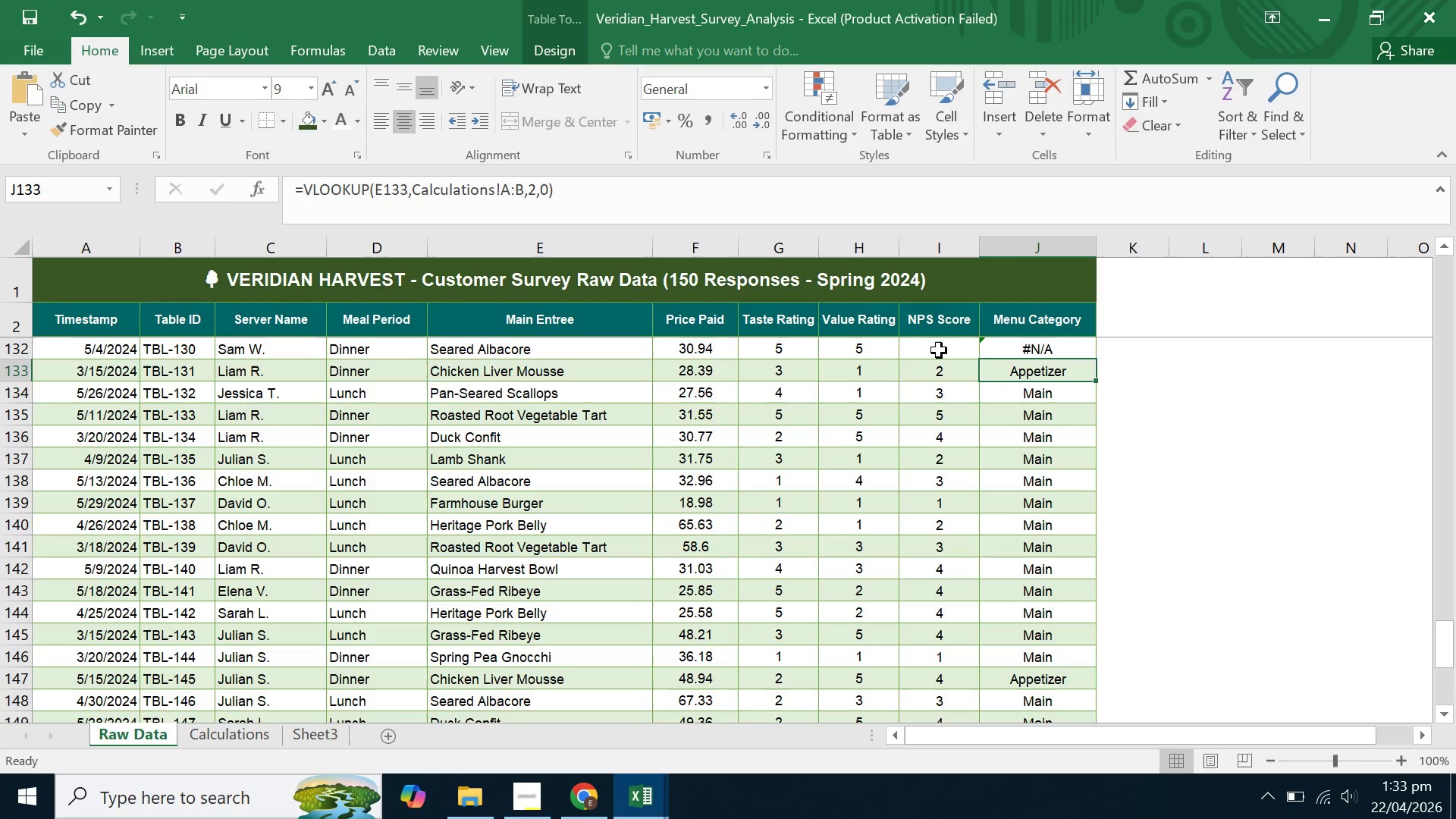 
left_click([993, 349])
 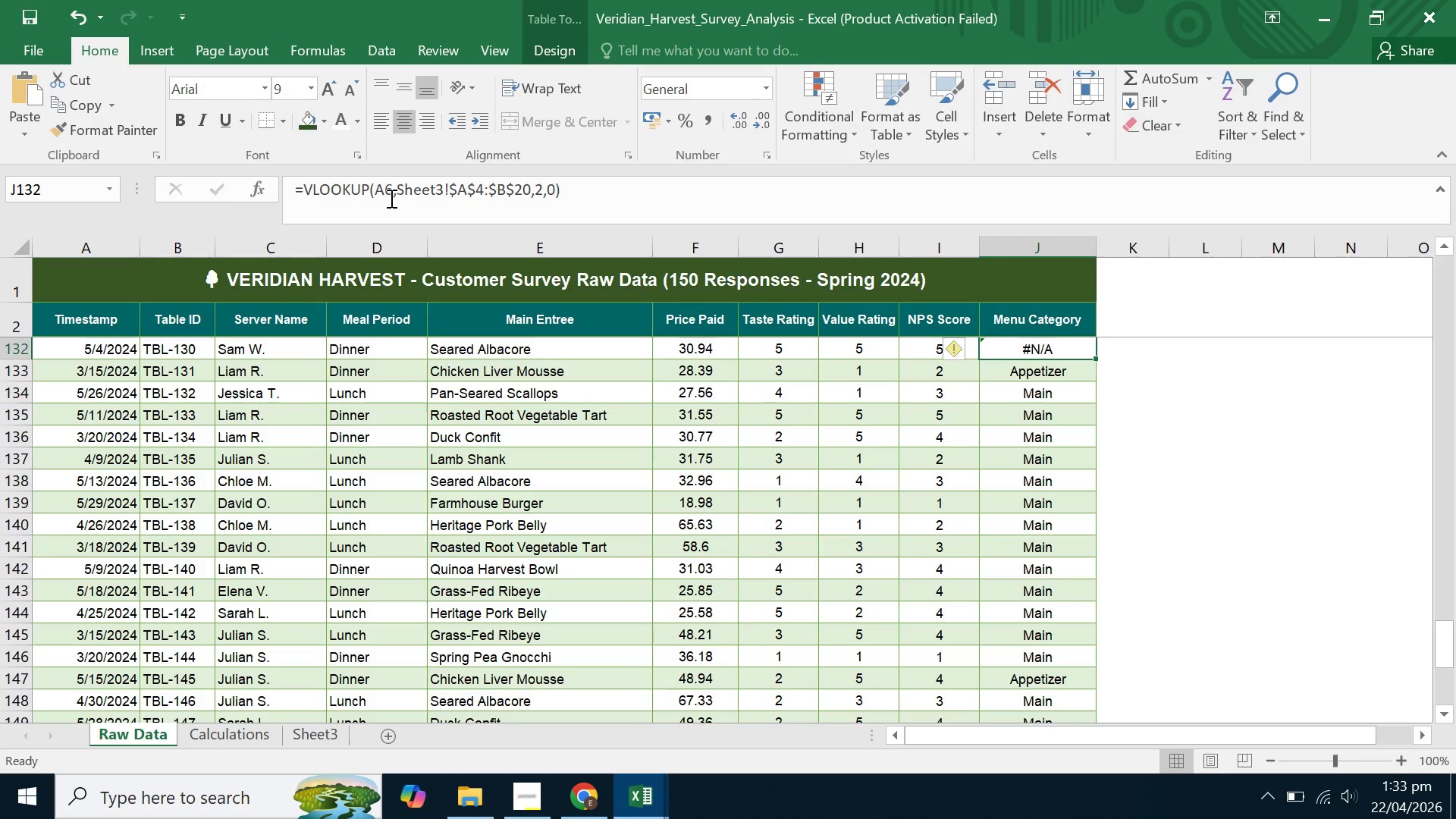 
left_click([379, 193])
 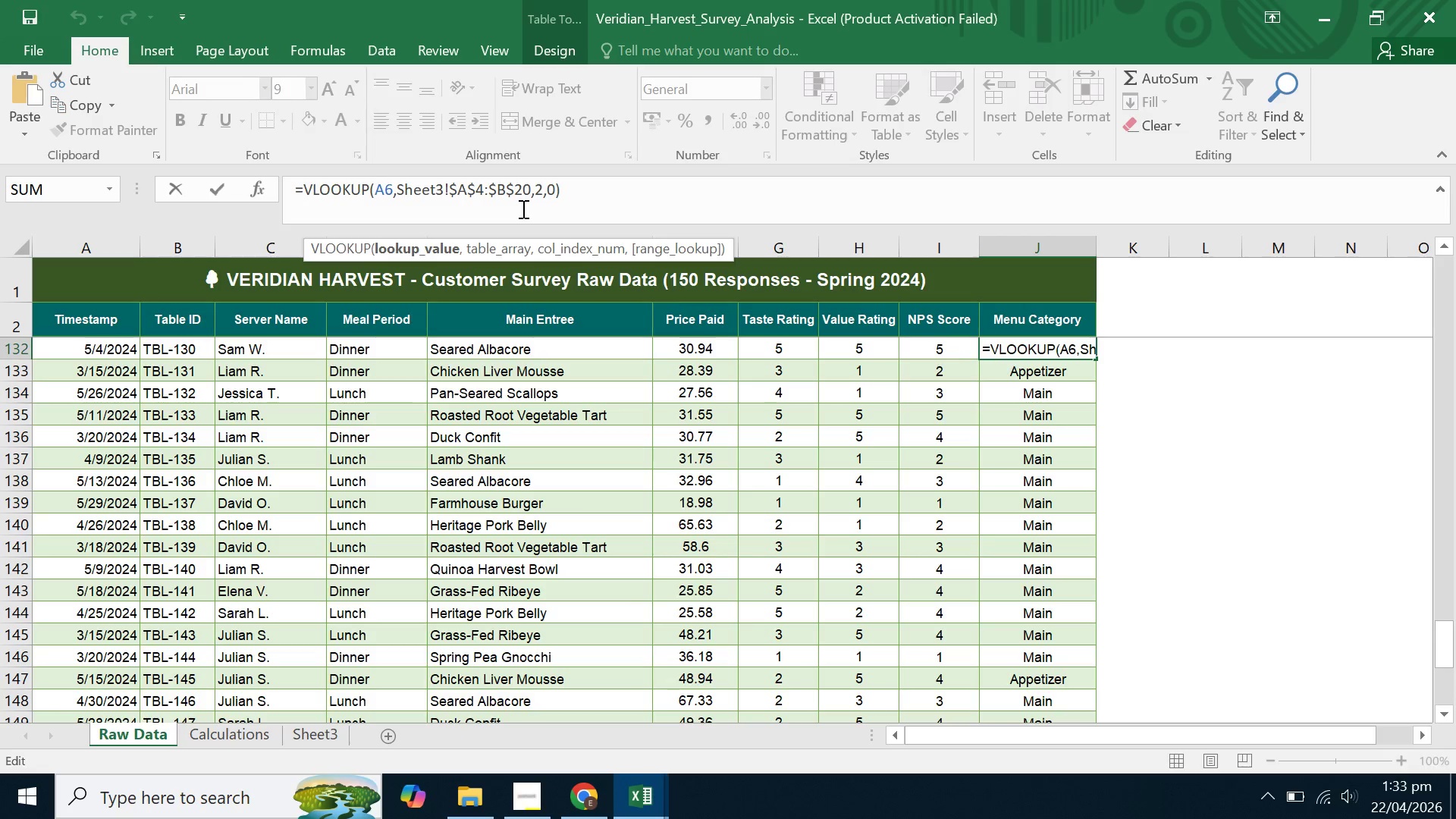 
key(ArrowRight)
 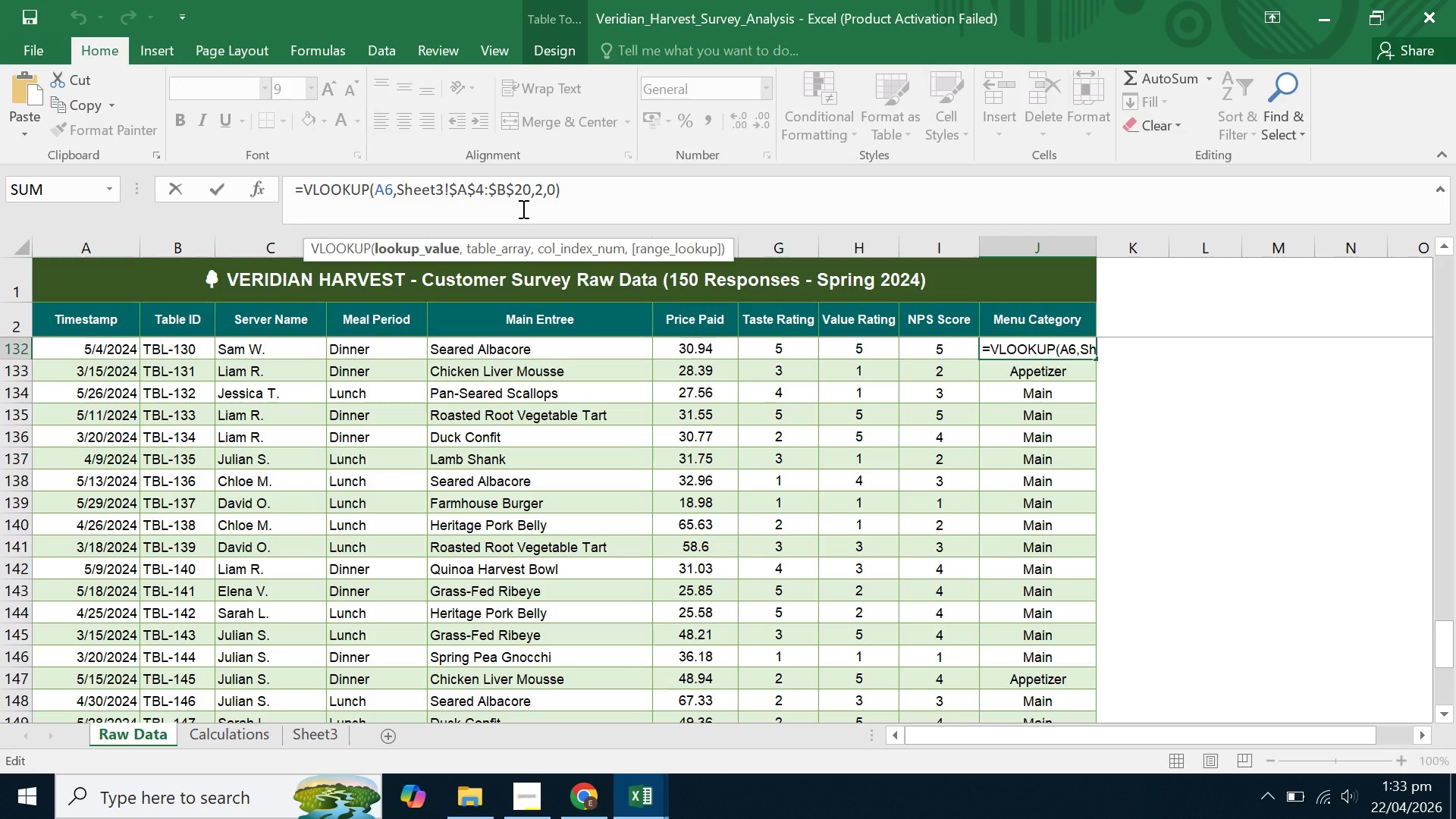 
key(Backspace)
 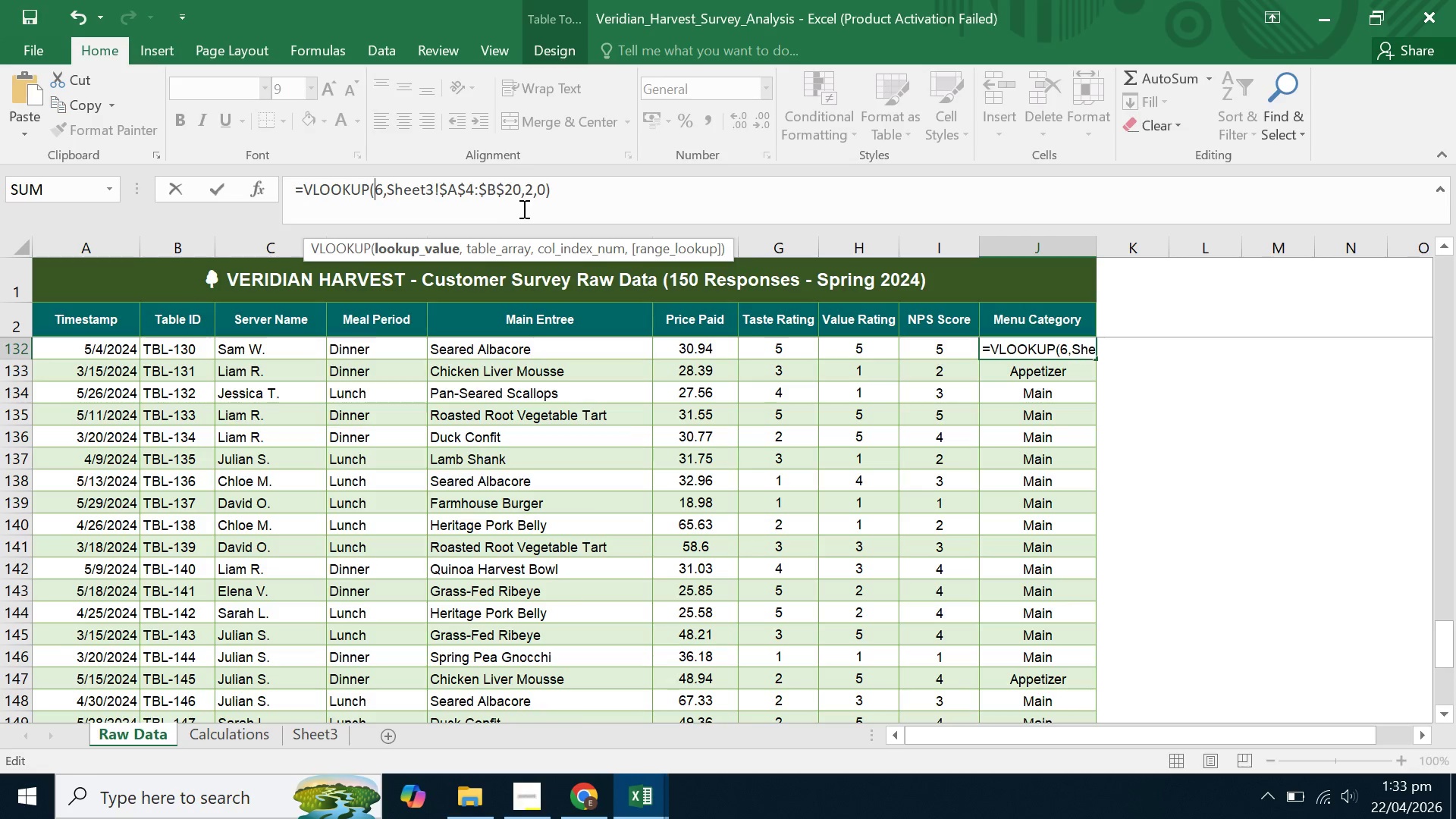 
key(3)
 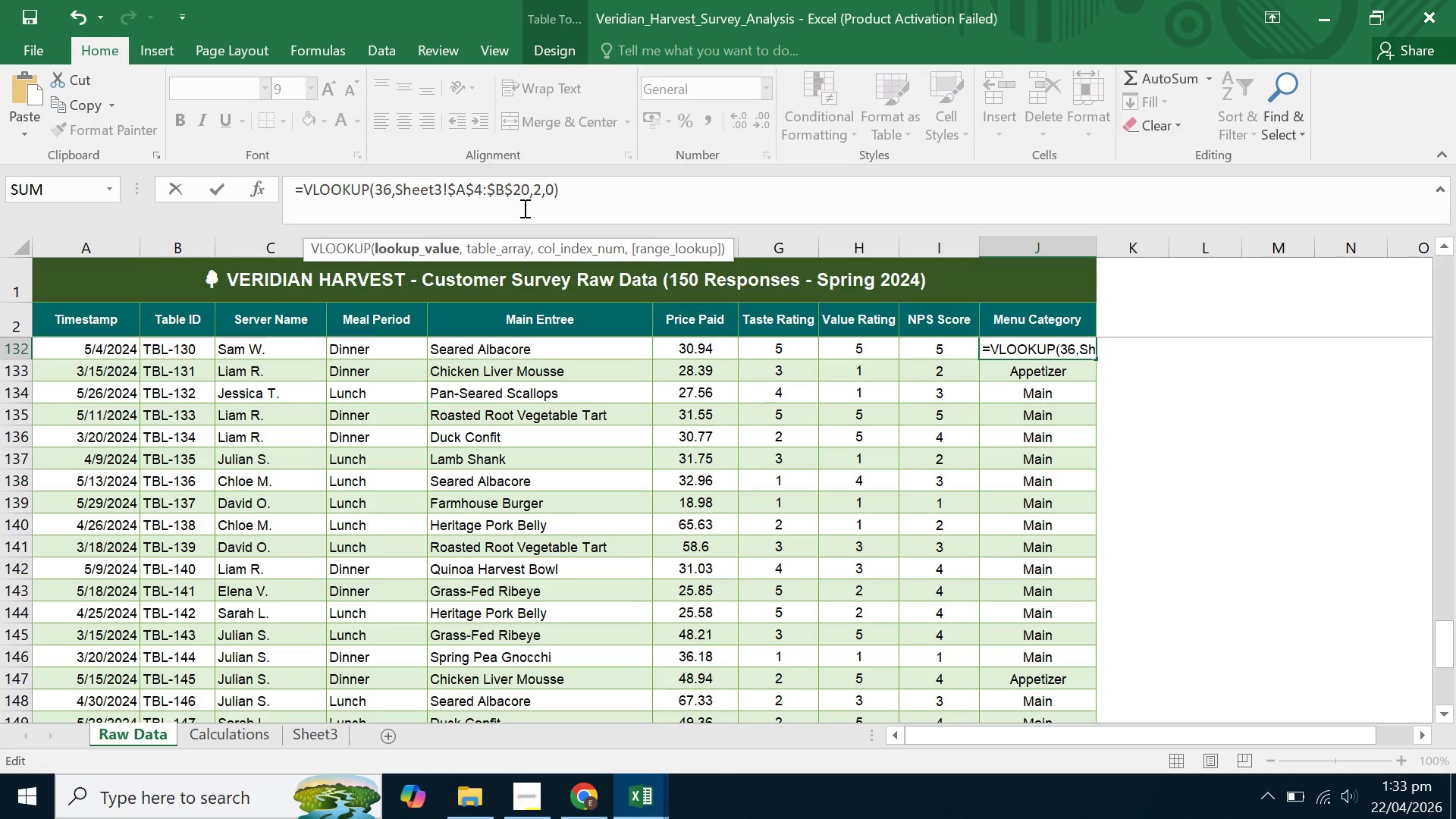 
key(Backspace)
 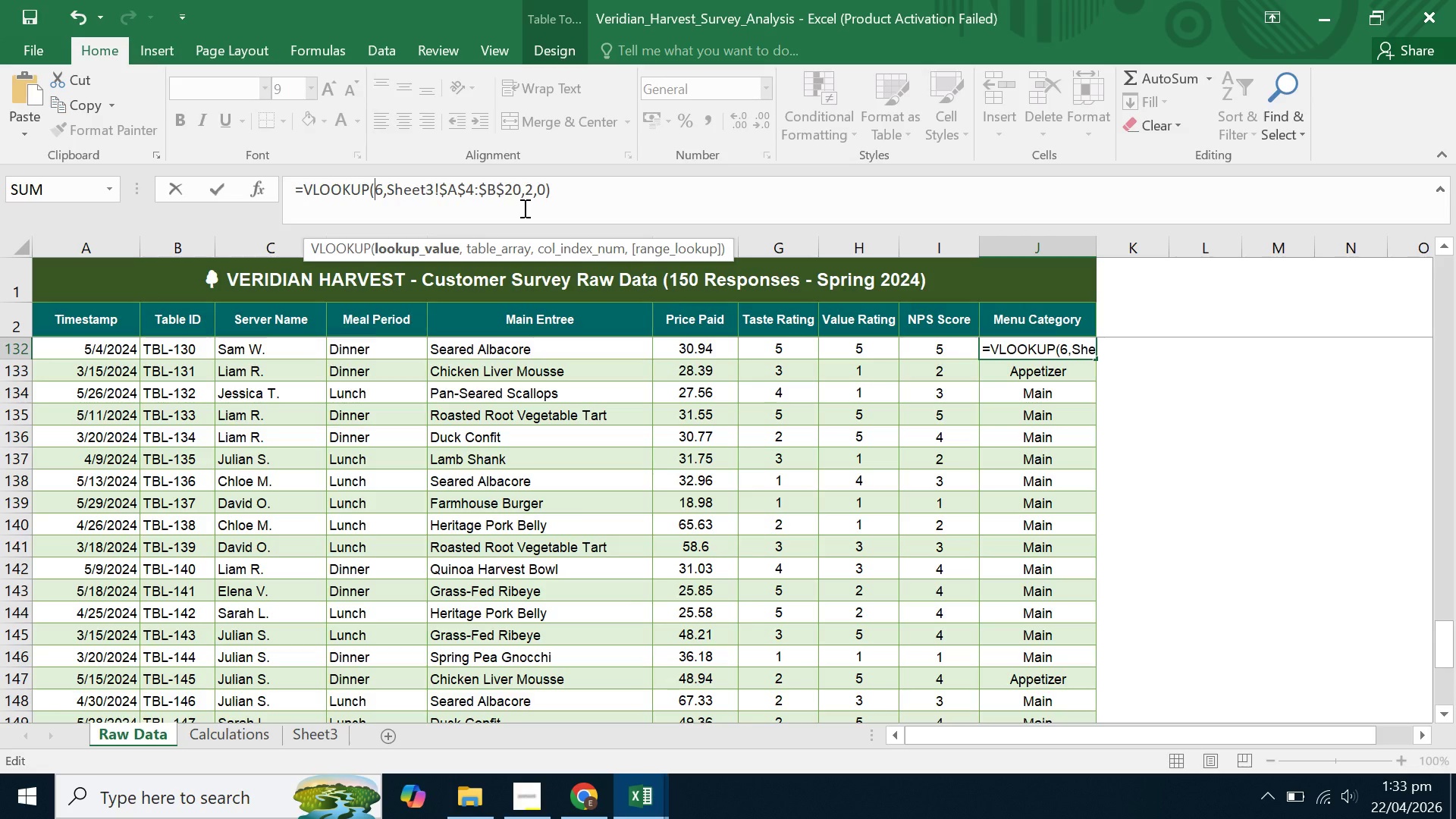 
key(E)
 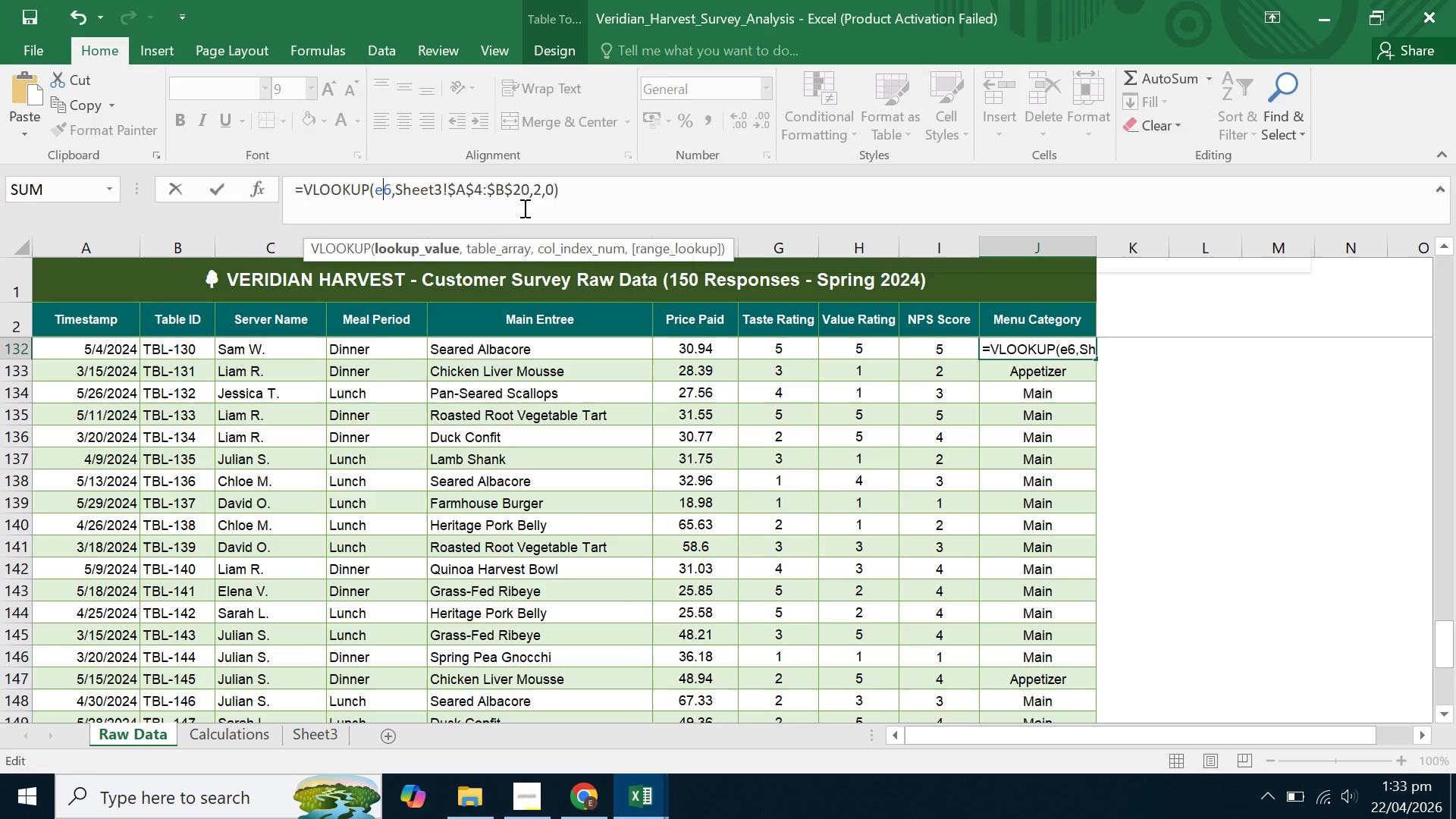 
key(Enter)
 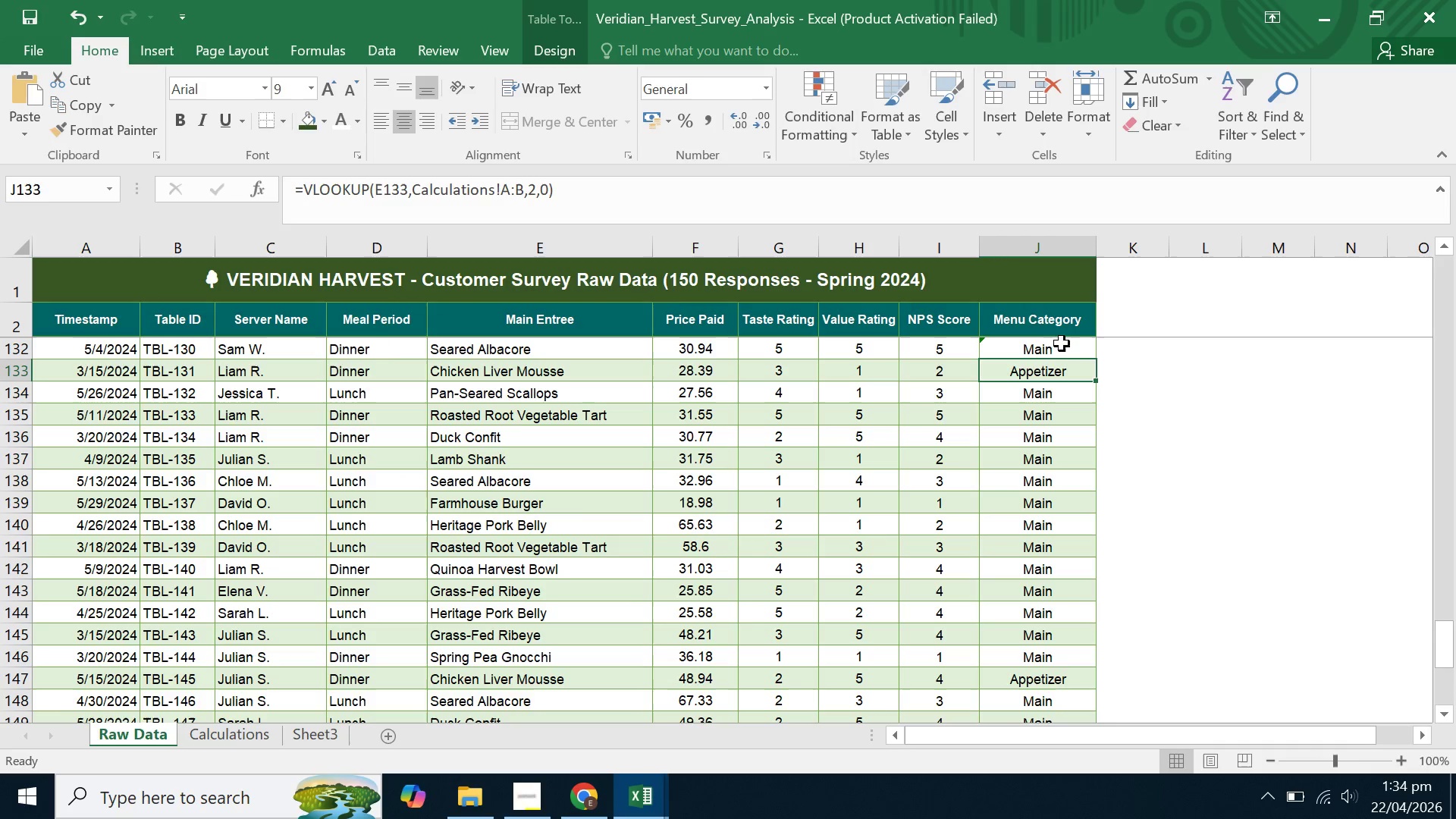 
left_click([1055, 355])
 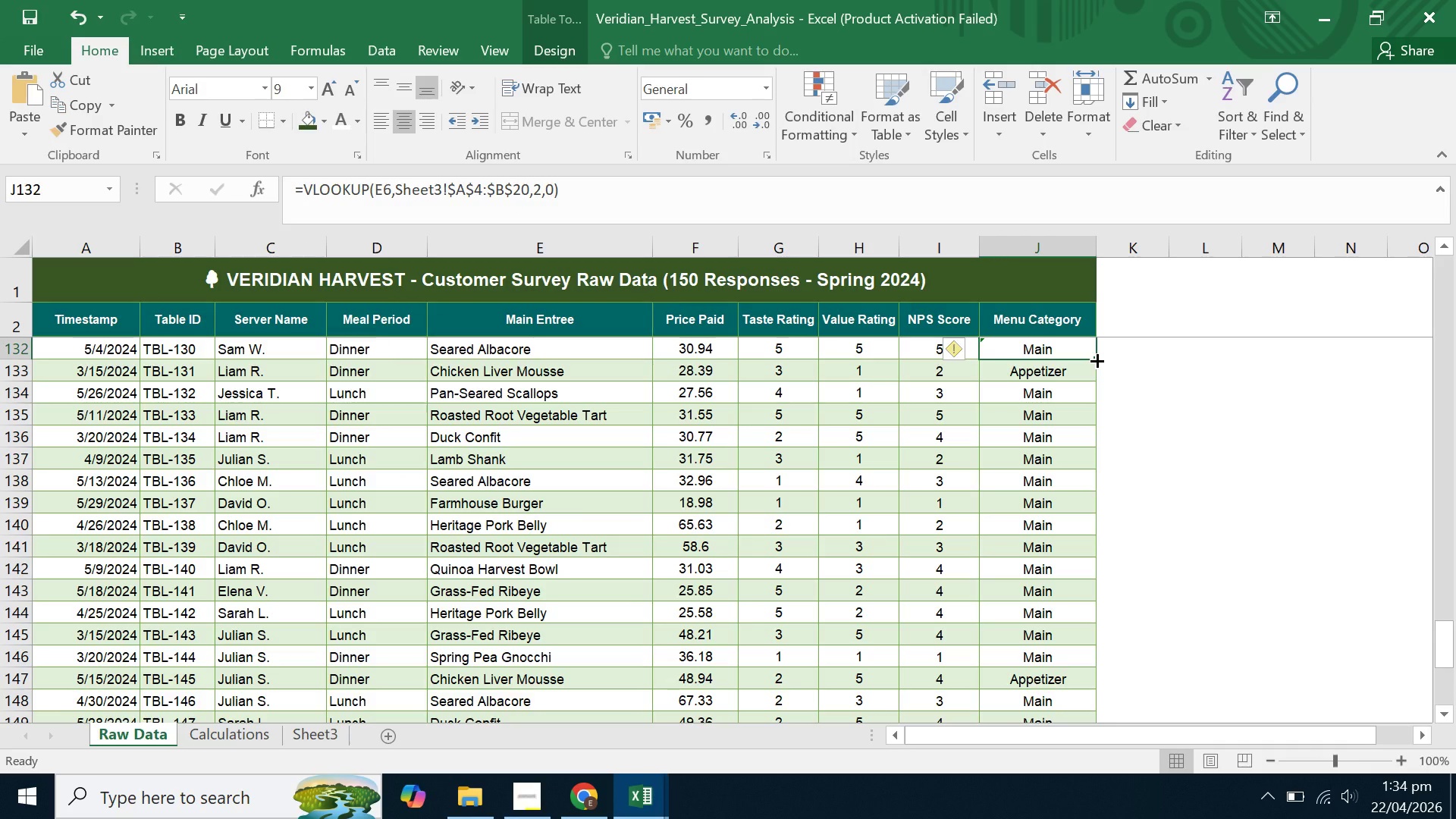 
double_click([1096, 359])
 